 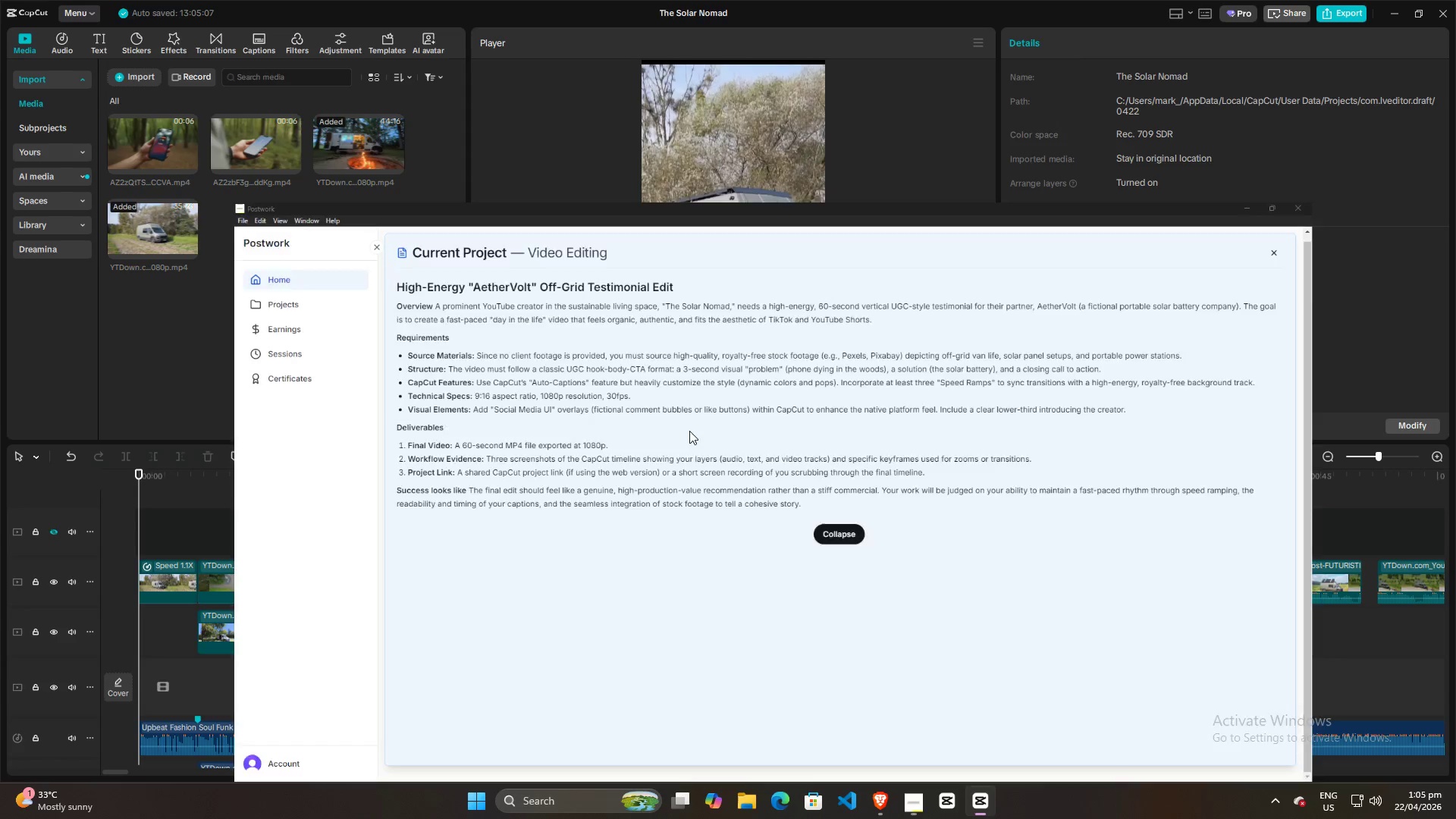 
left_click([265, 545])
 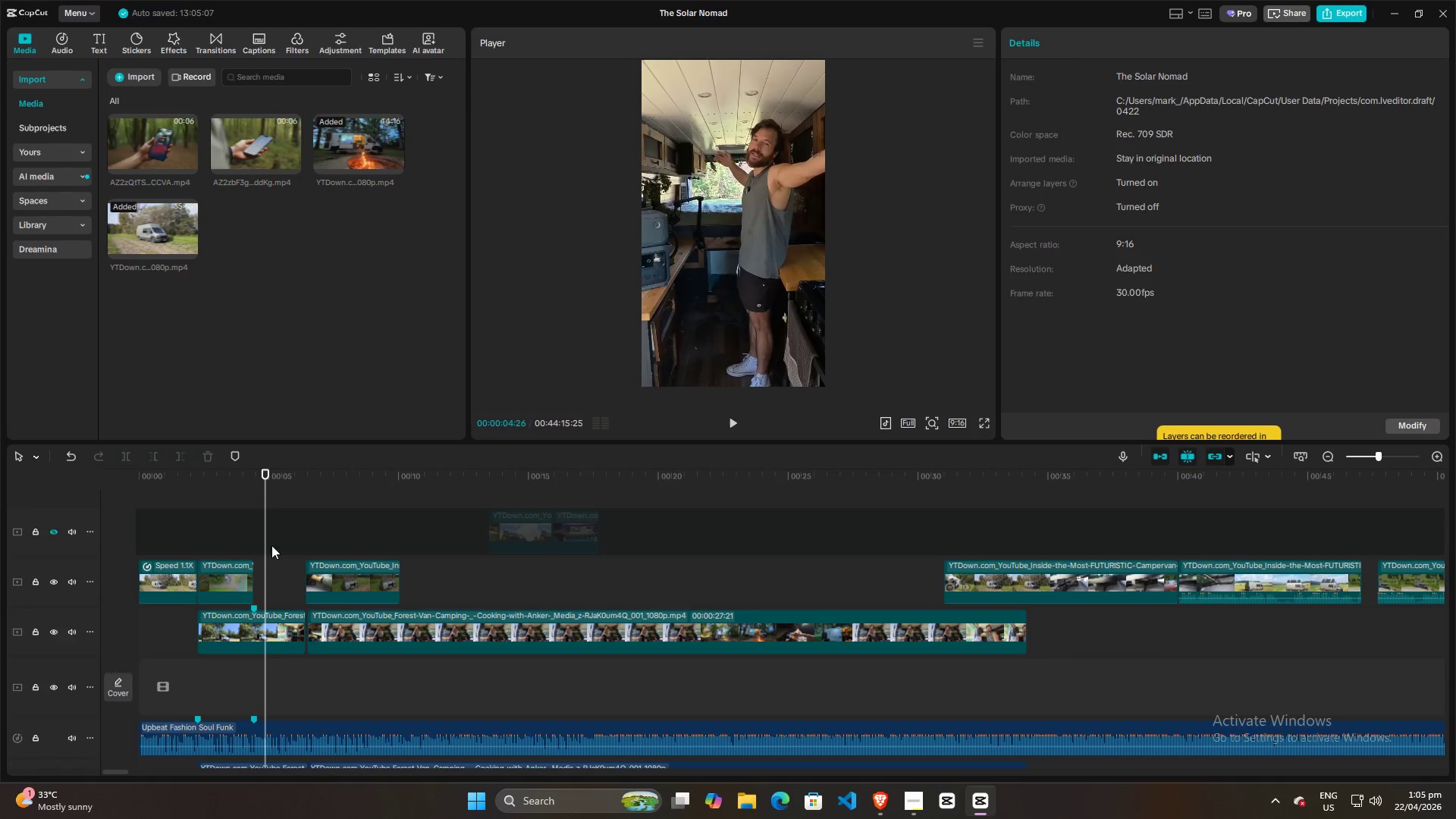 
key(Space)
 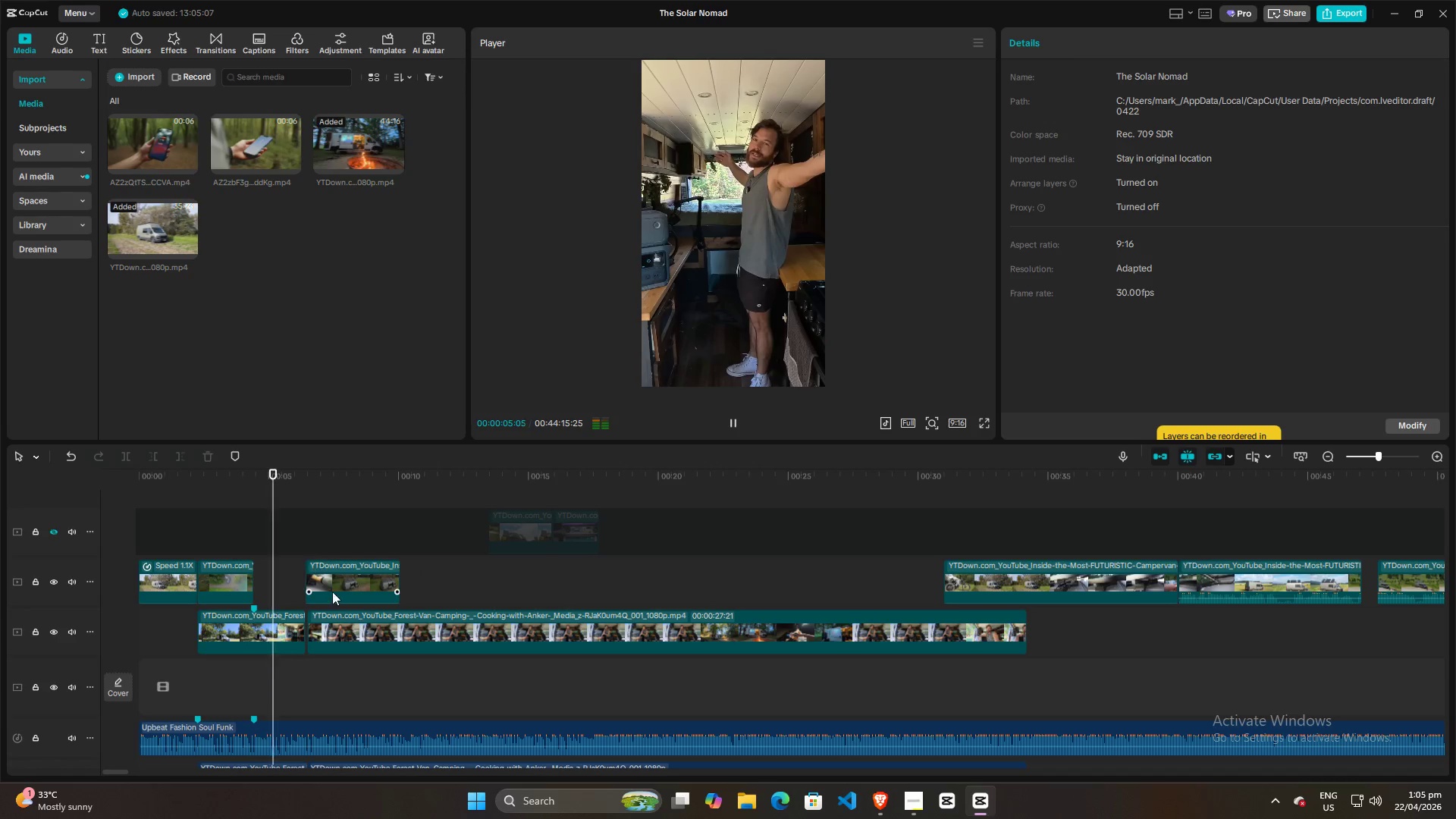 
key(Space)
 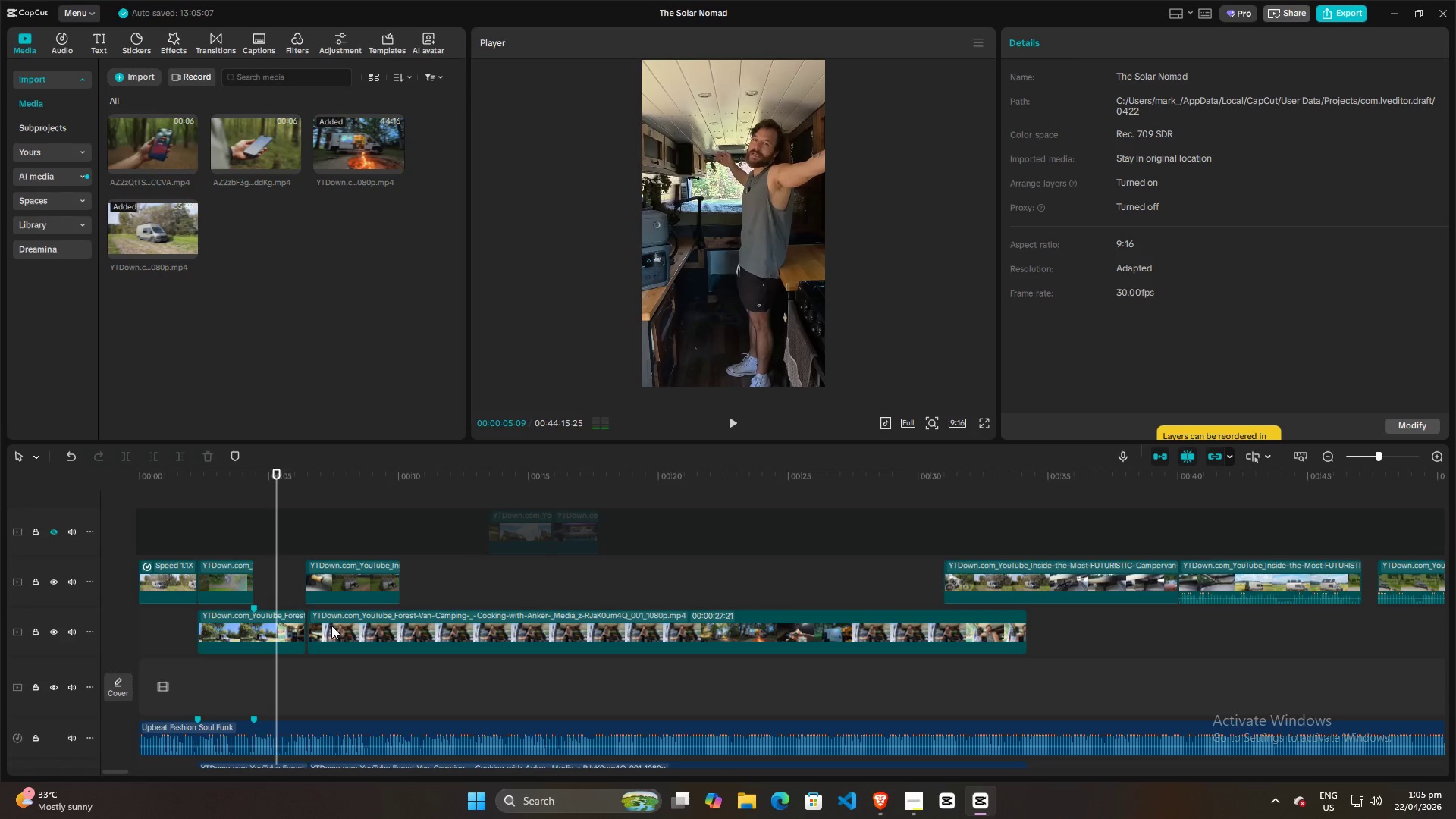 
left_click_drag(start_coordinate=[334, 624], to_coordinate=[328, 626])
 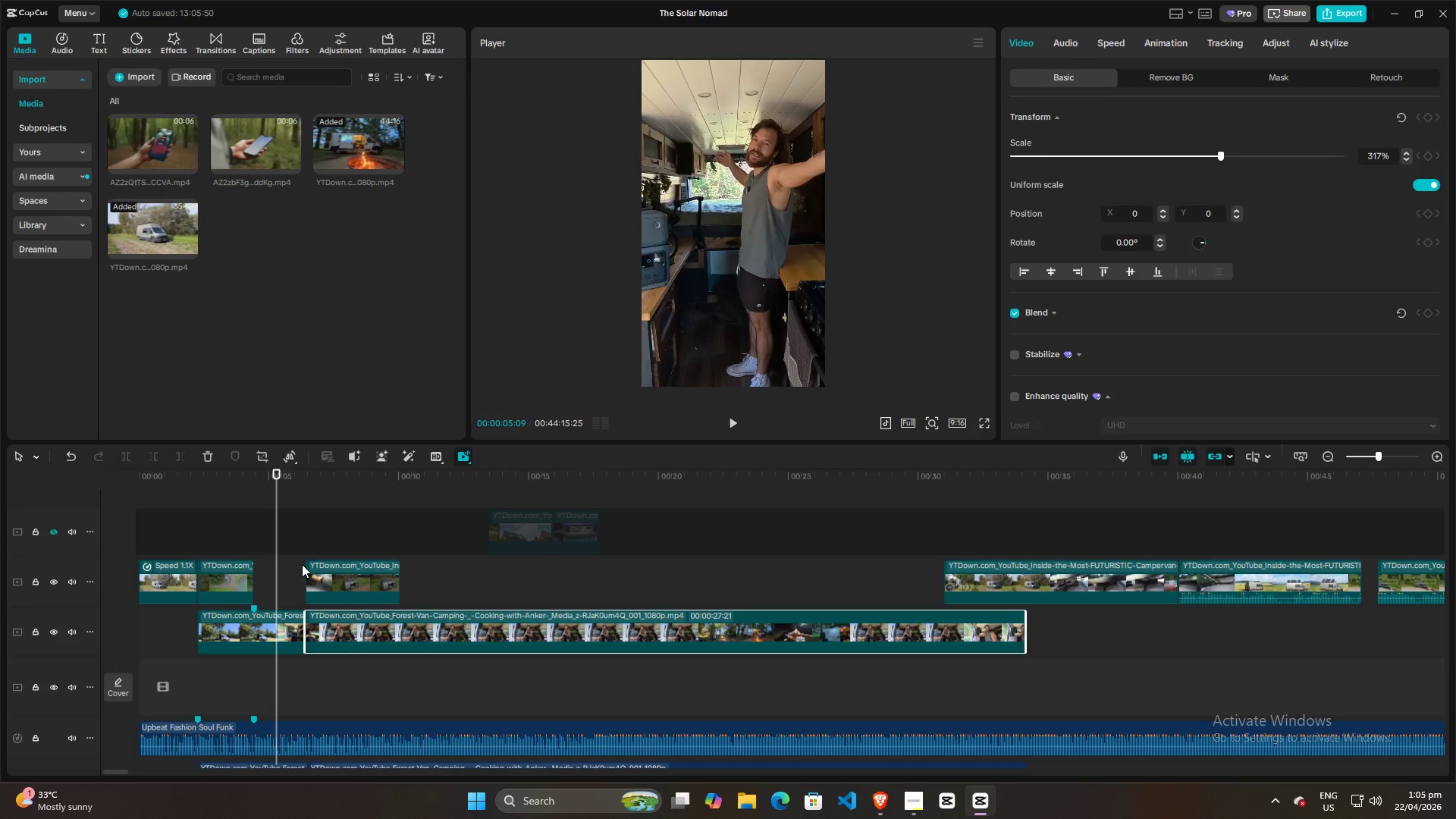 
left_click([295, 553])
 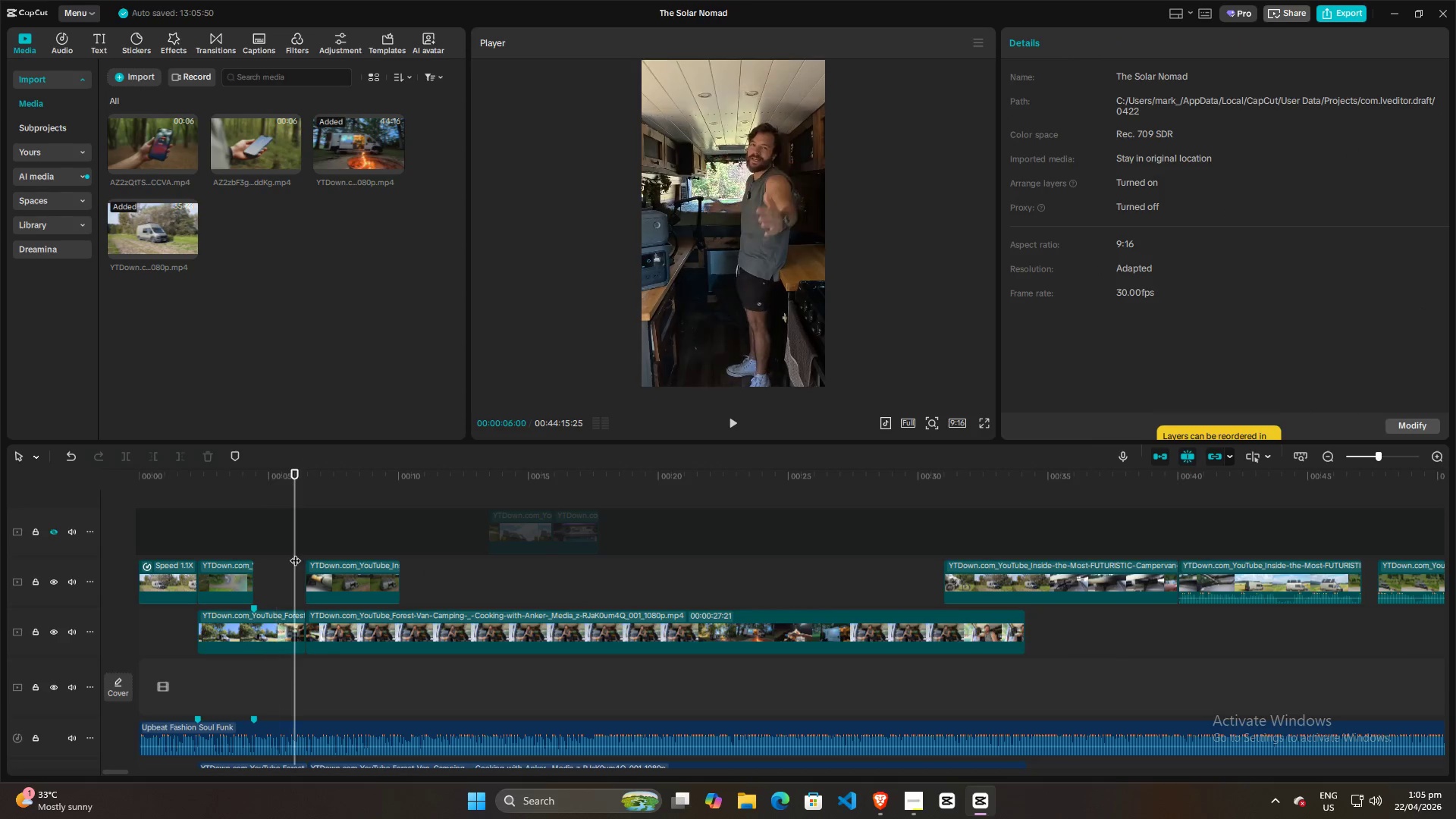 
key(Space)
 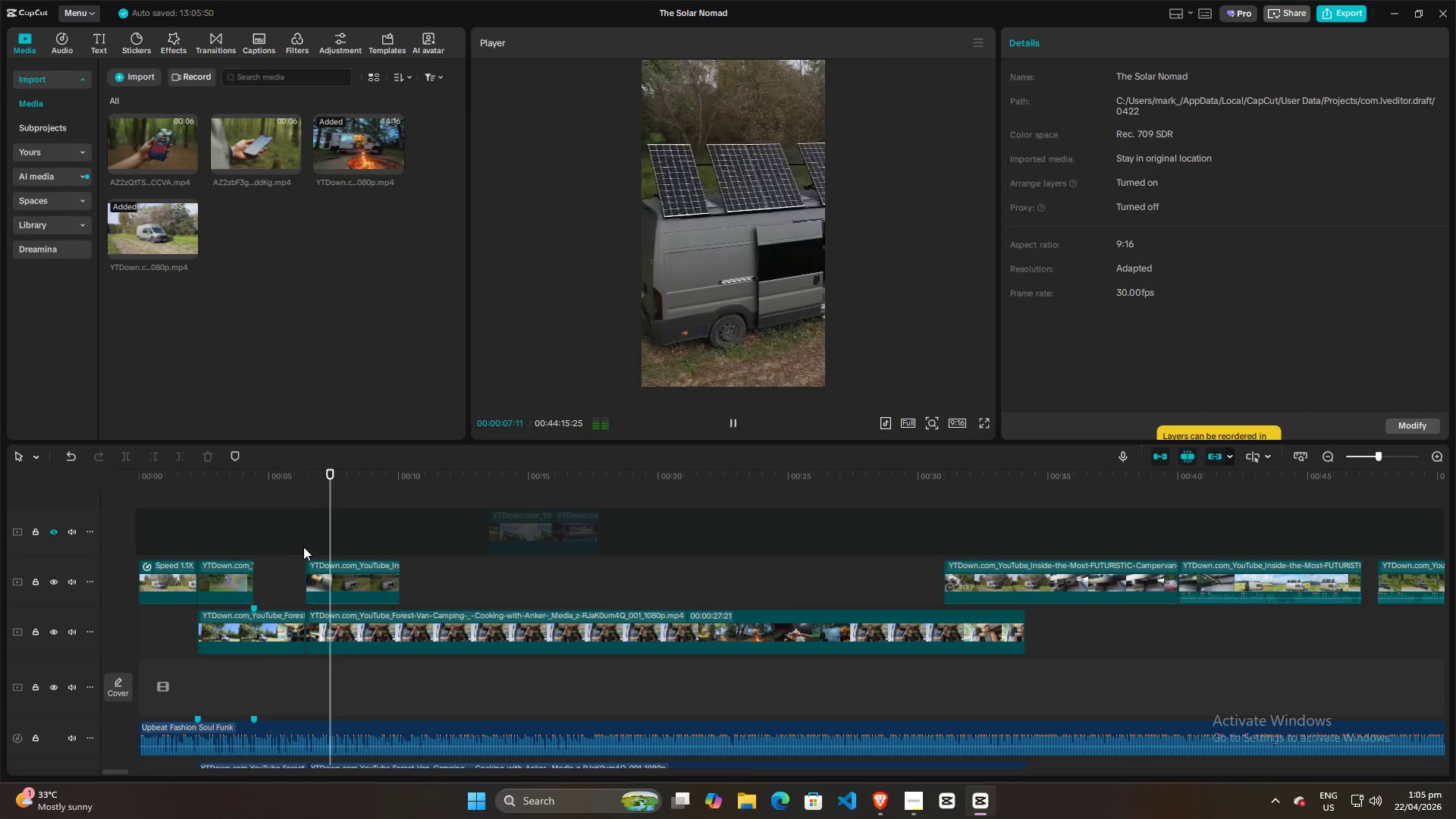 
scroll: coordinate [327, 574], scroll_direction: down, amount: 1.0
 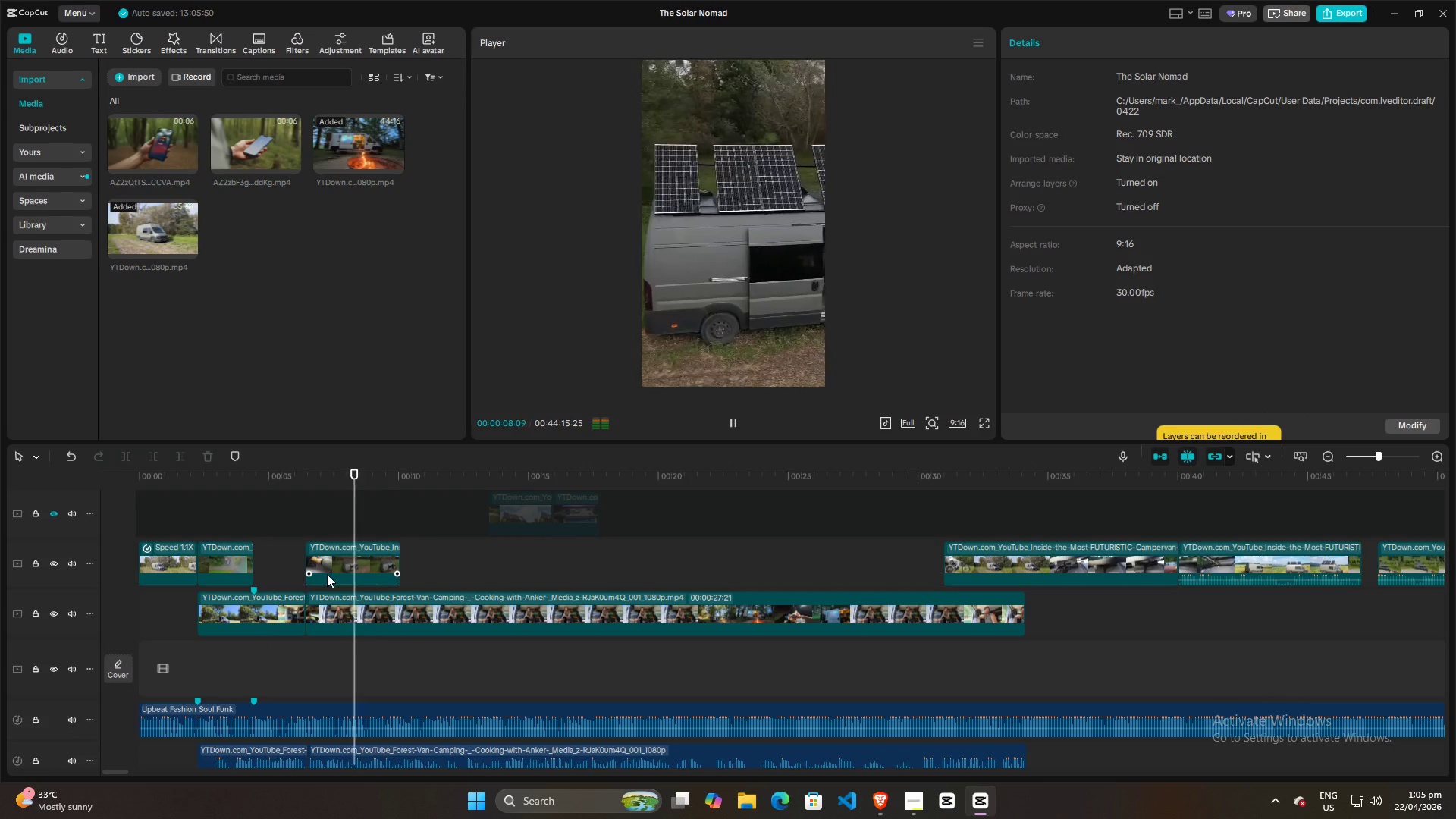 
key(Space)
 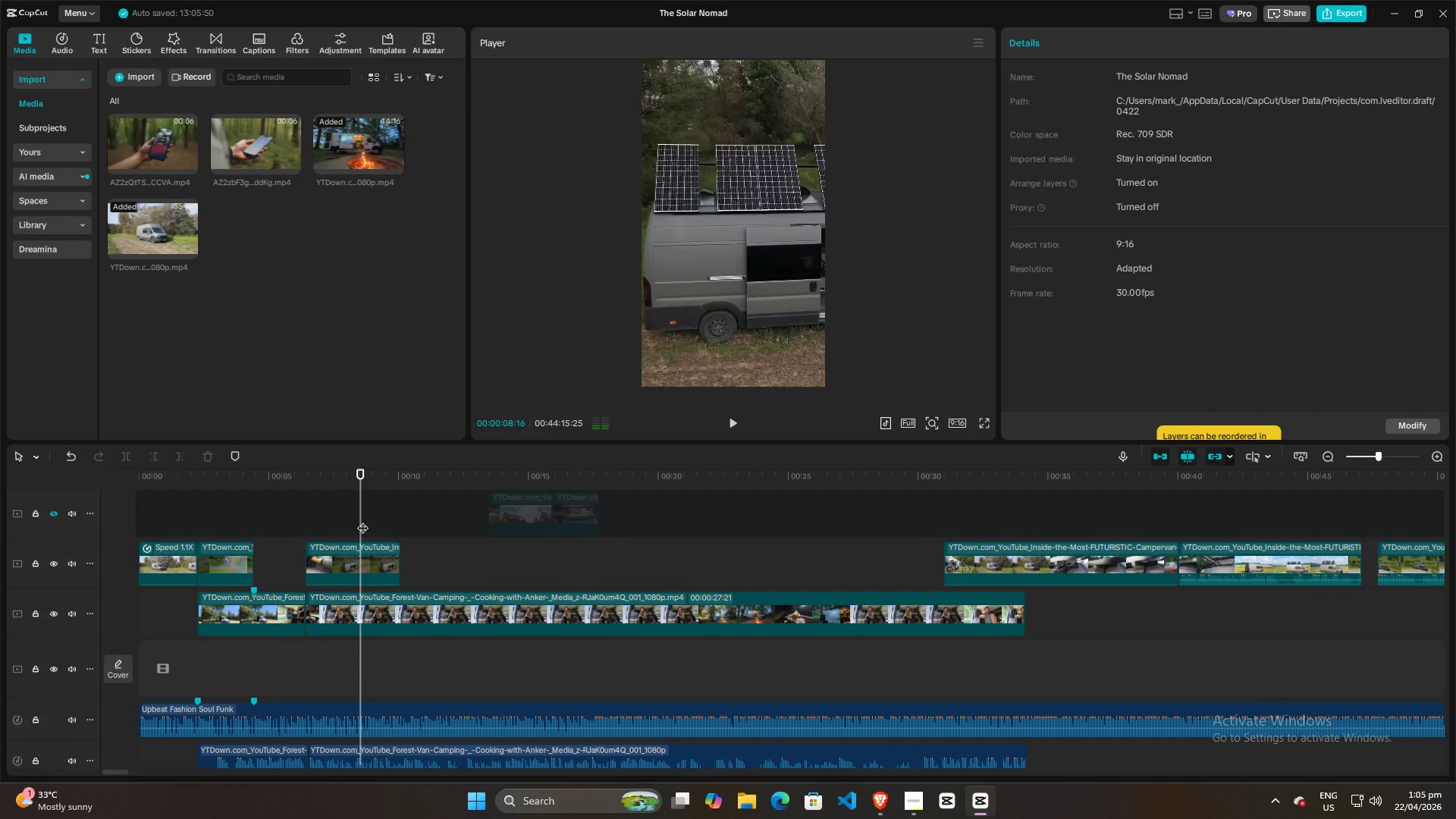 
left_click_drag(start_coordinate=[363, 519], to_coordinate=[293, 523])
 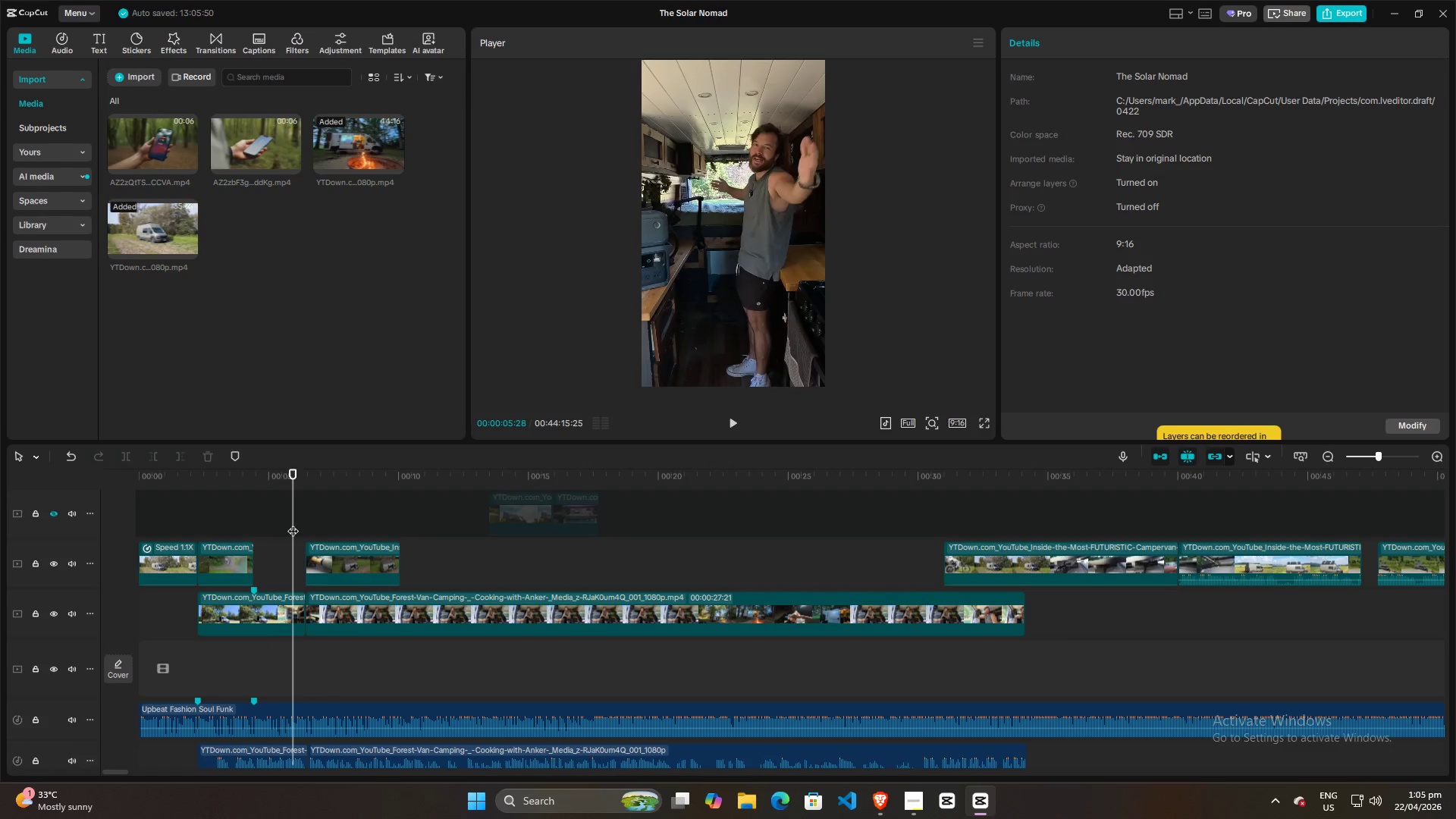 
key(Space)
 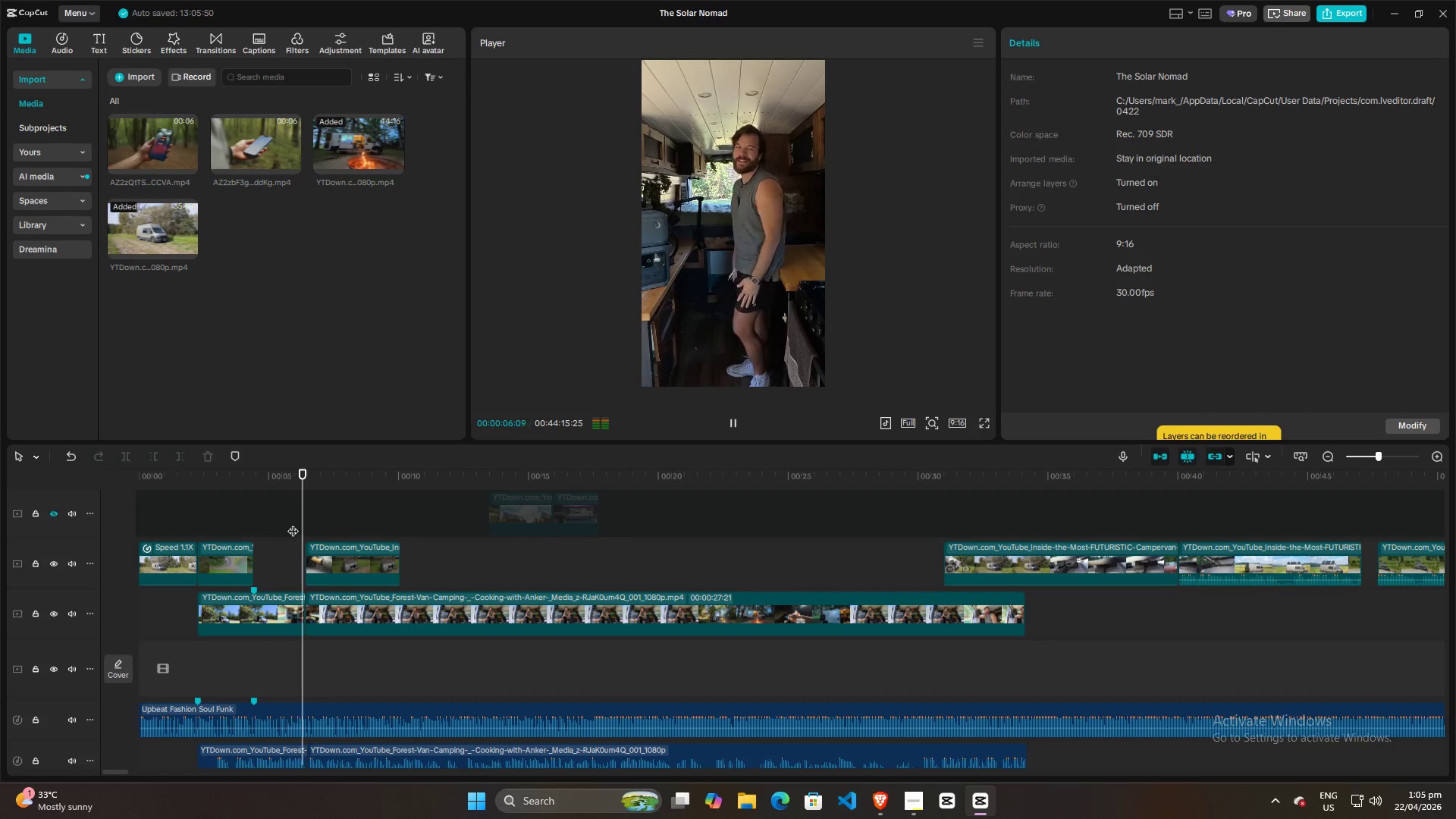 
key(Space)
 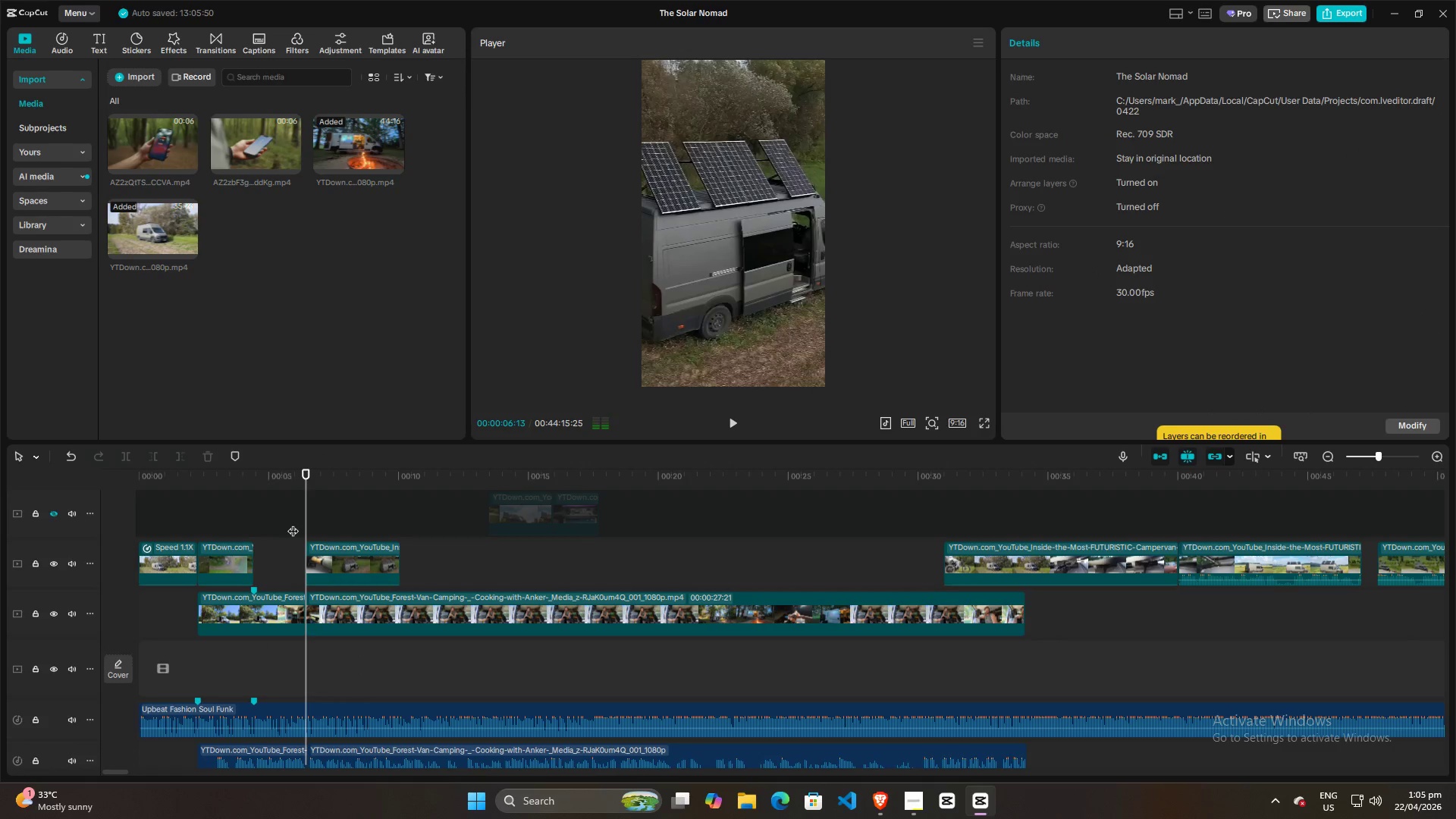 
key(Space)
 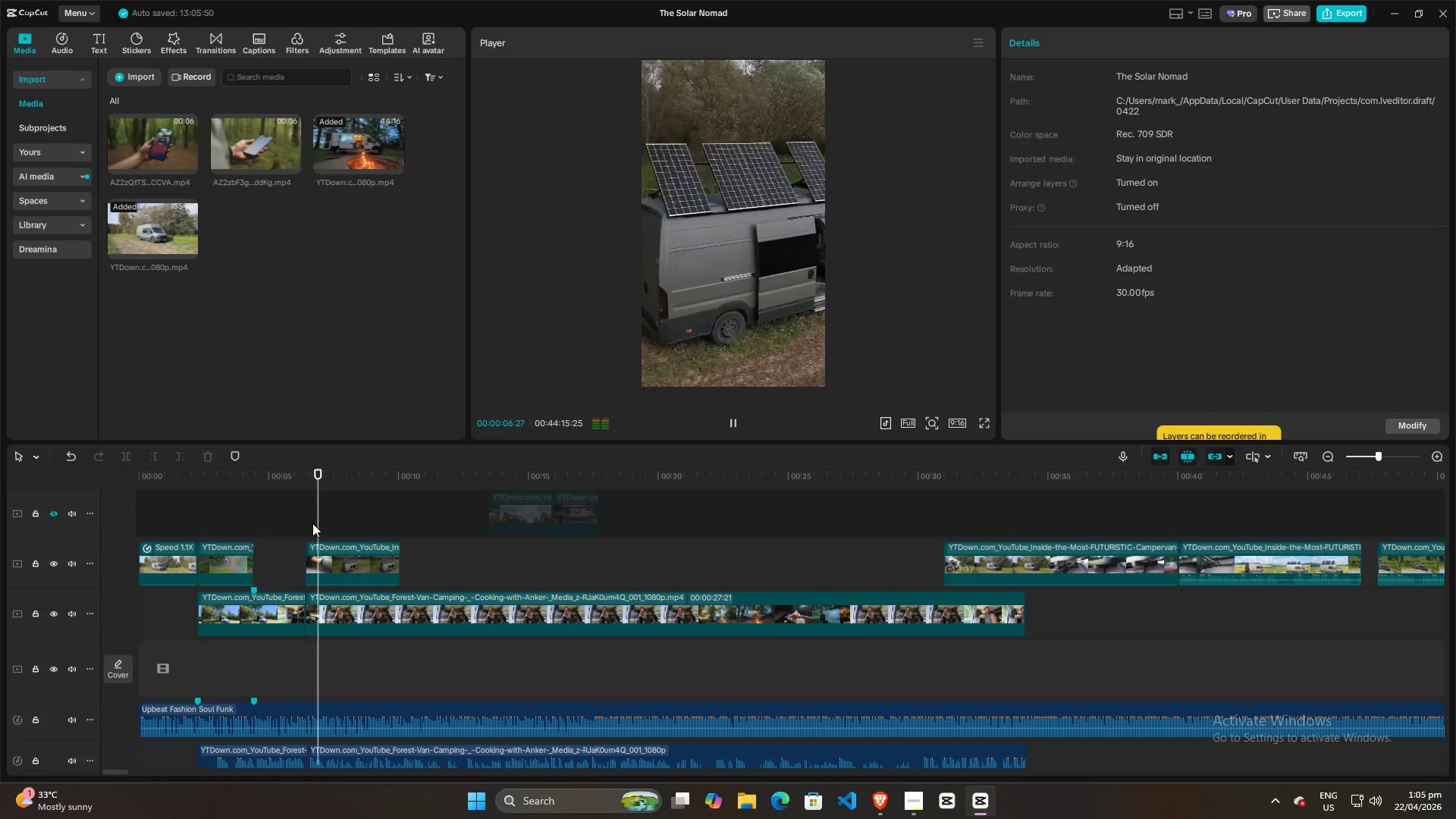 
key(Space)
 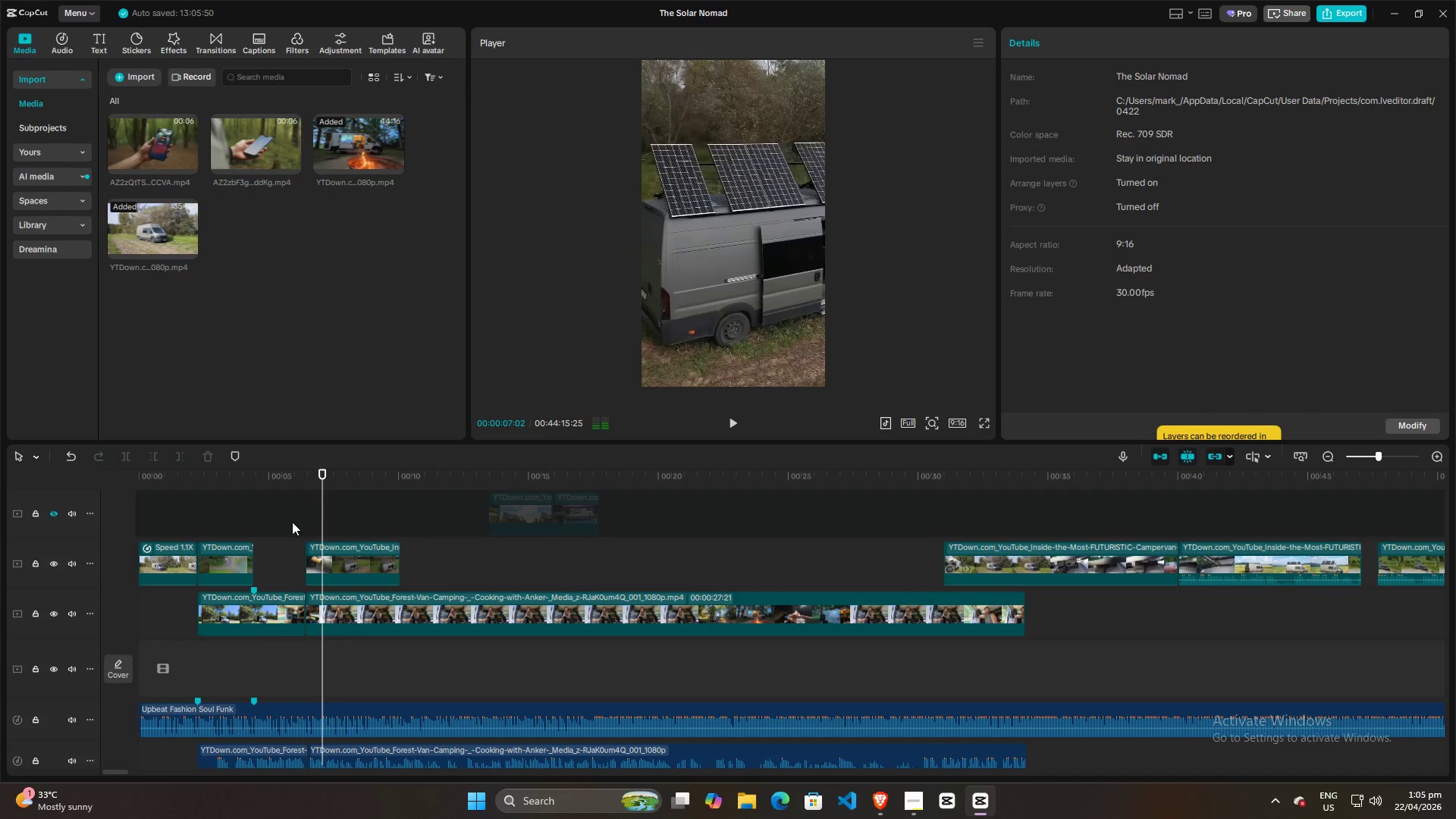 
left_click([284, 522])
 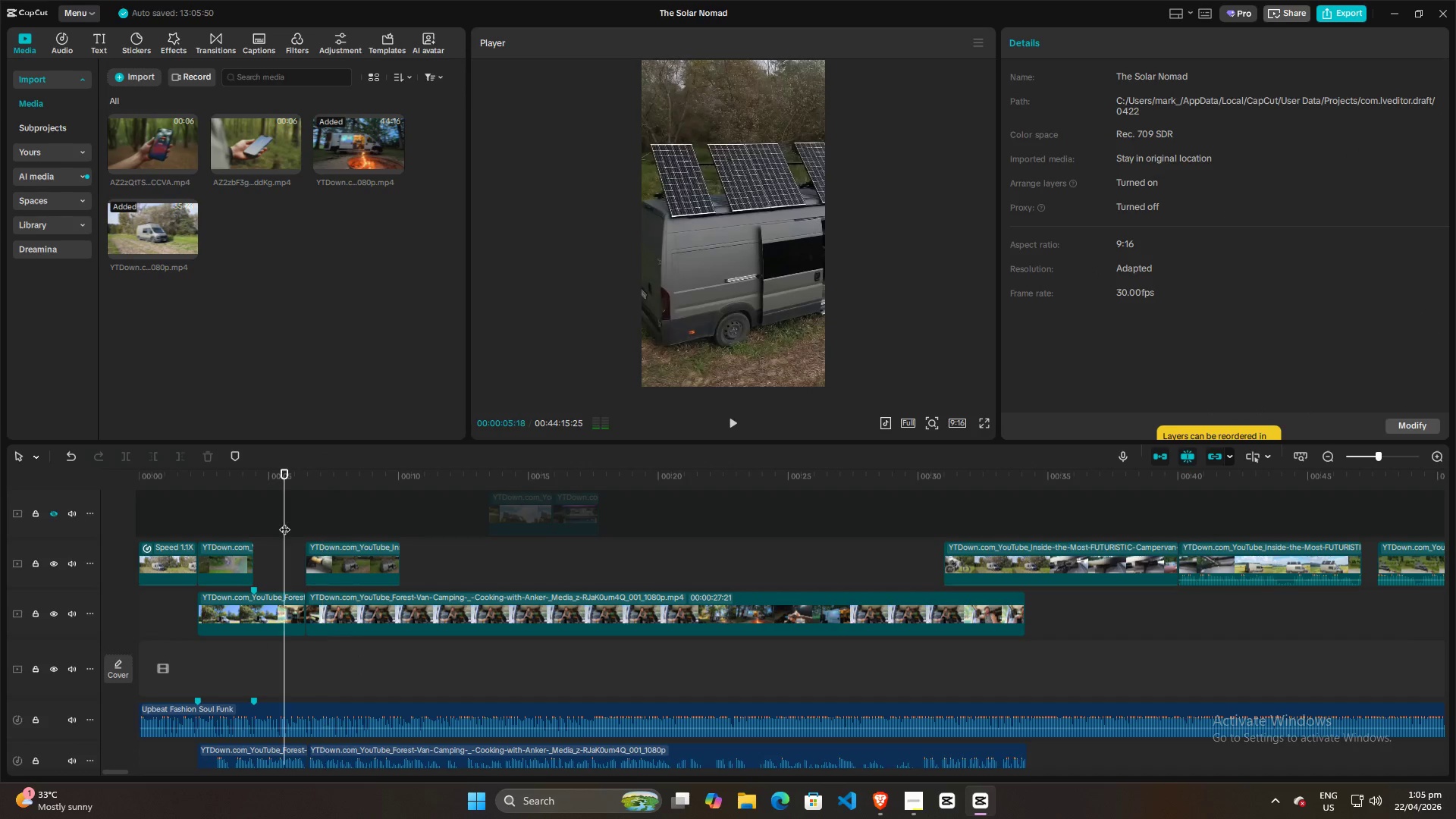 
key(Space)
 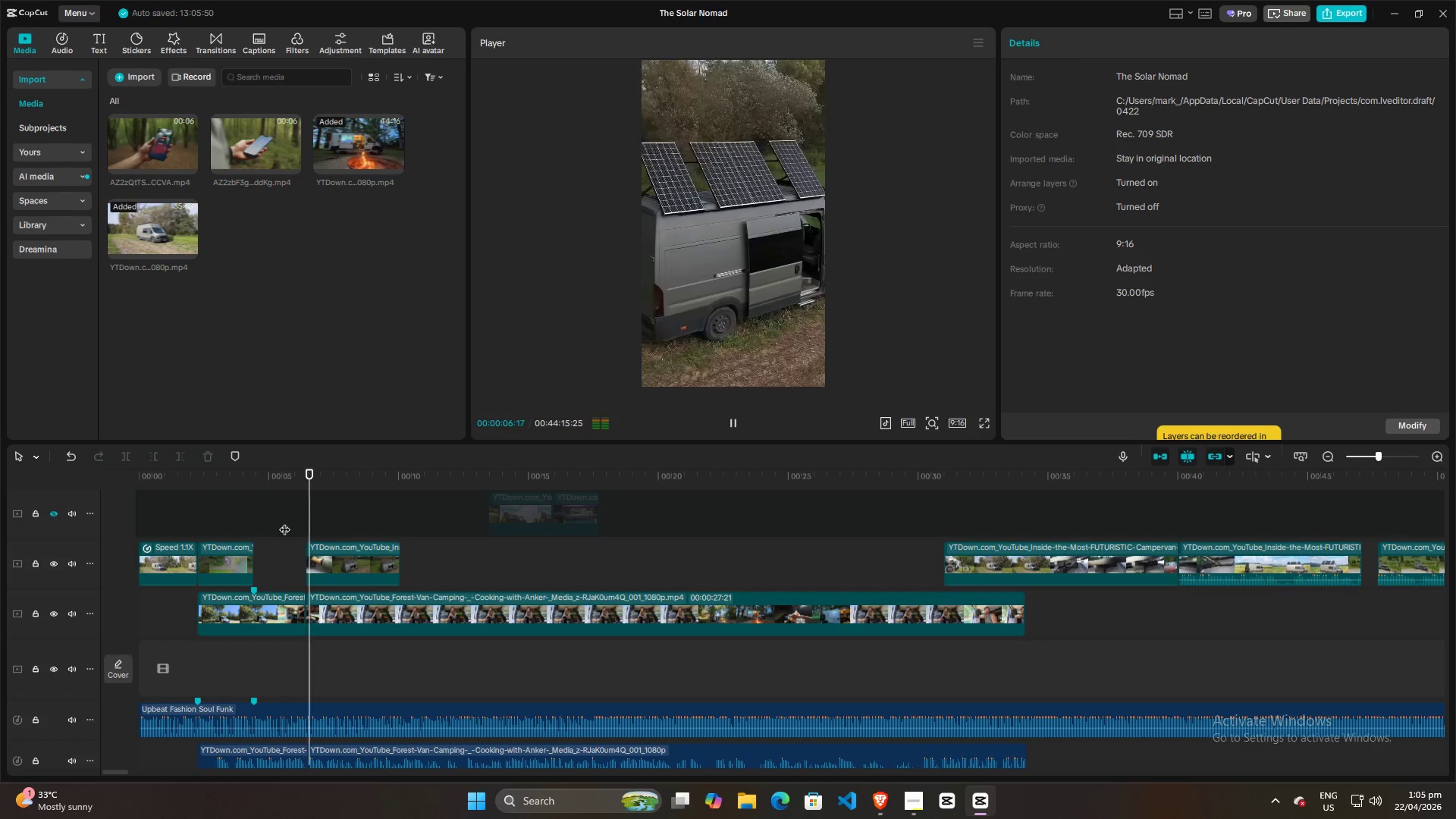 
key(Space)
 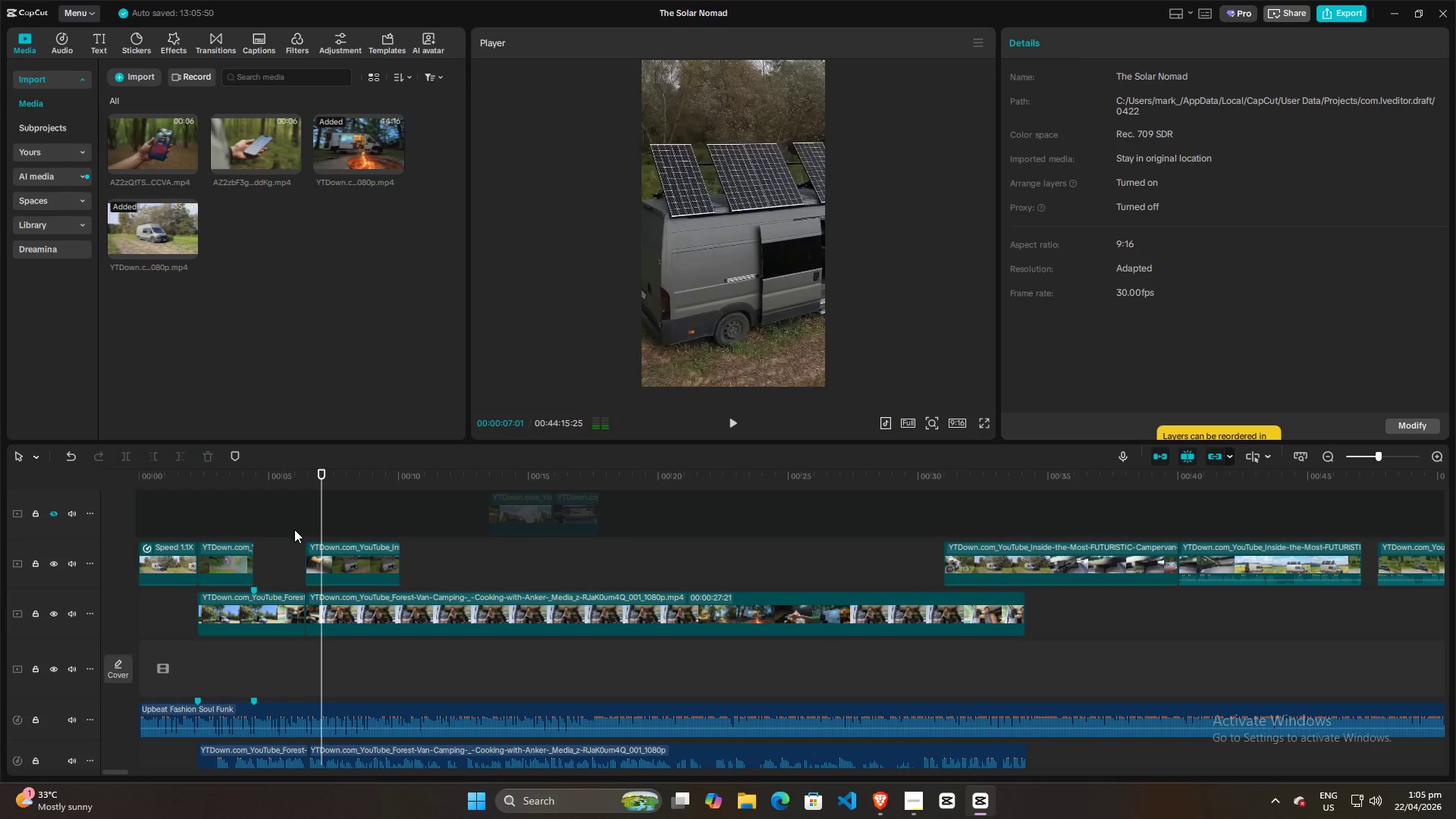 
left_click([294, 529])
 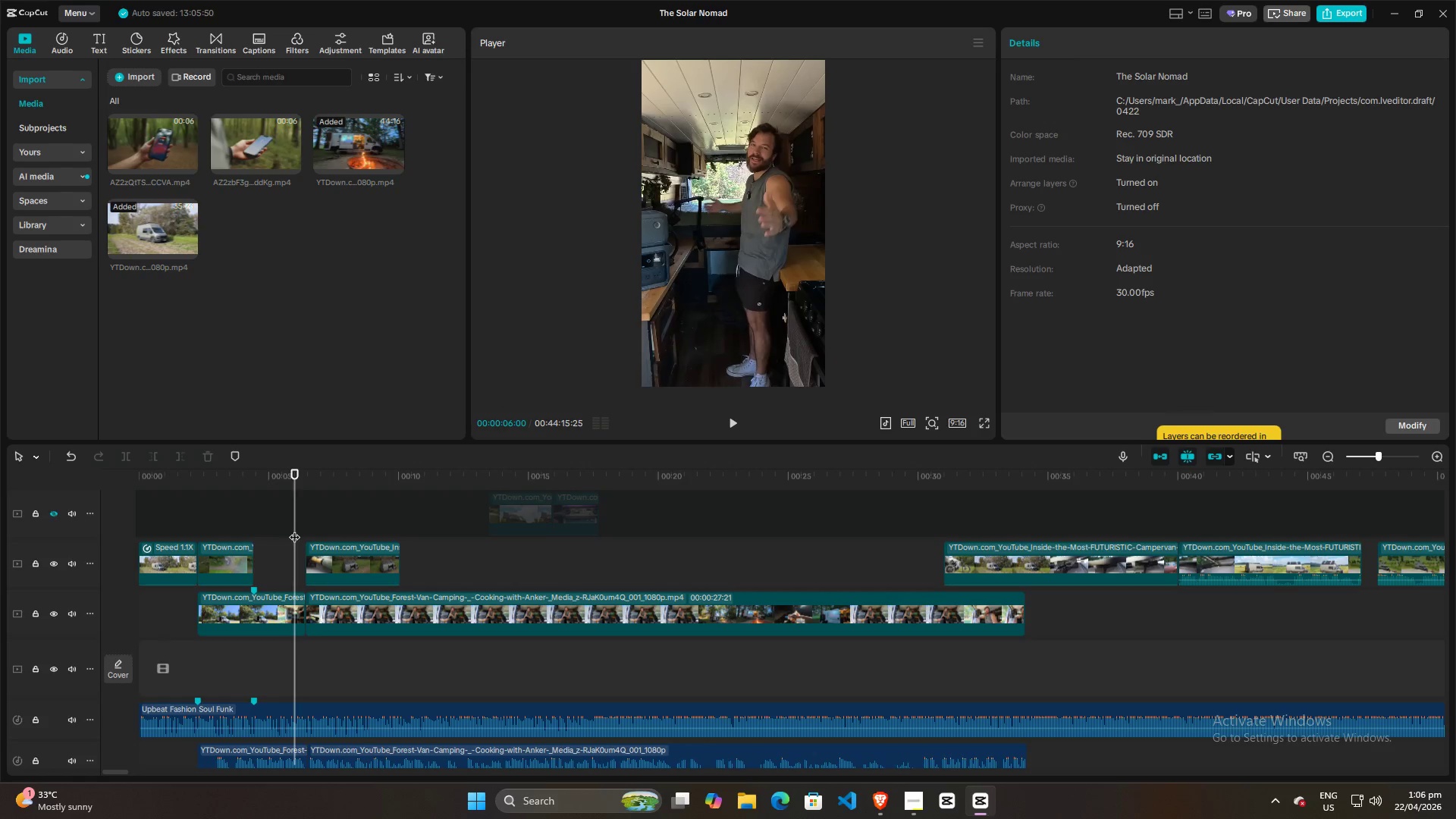 
key(Space)
 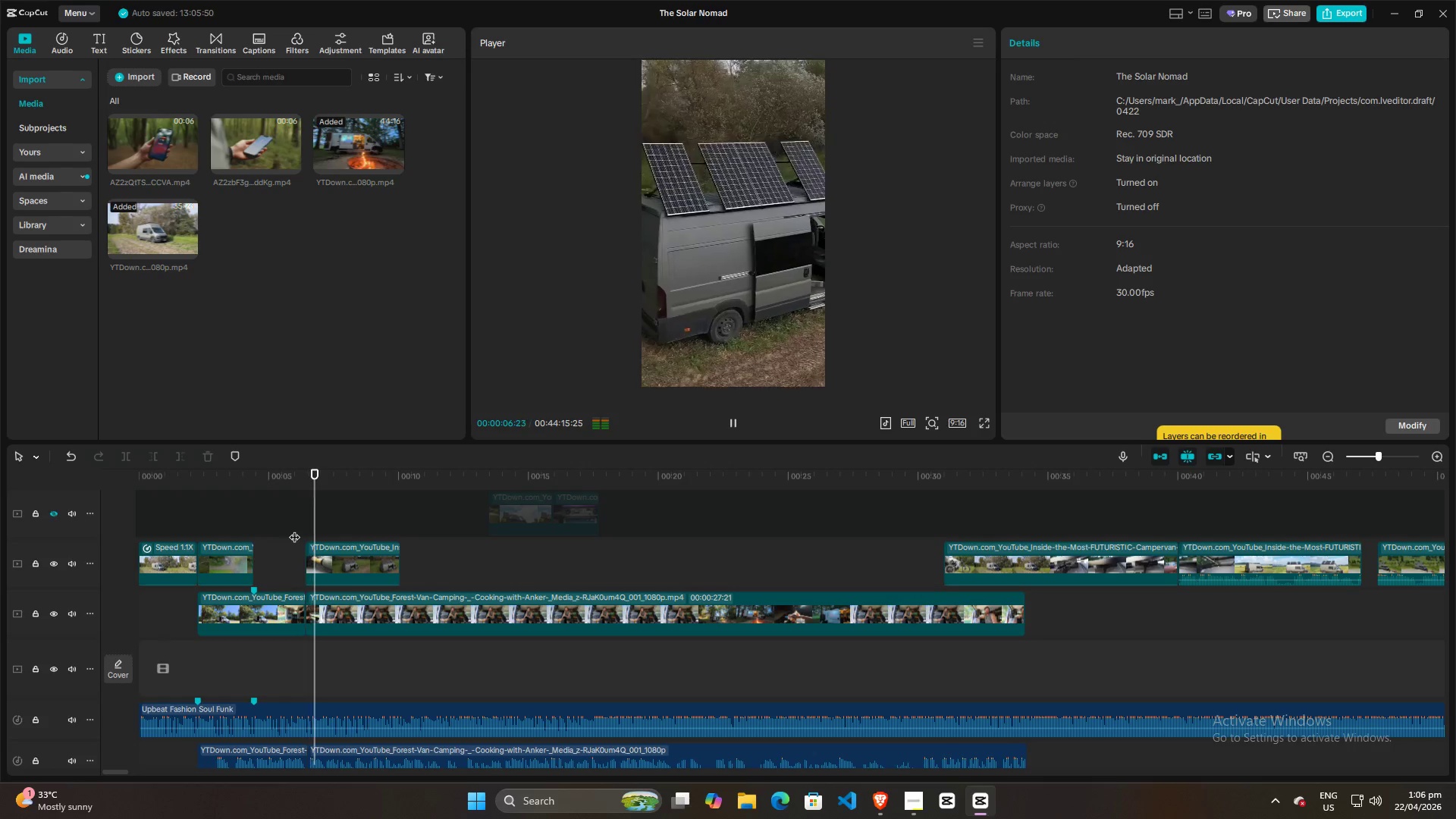 
key(Space)
 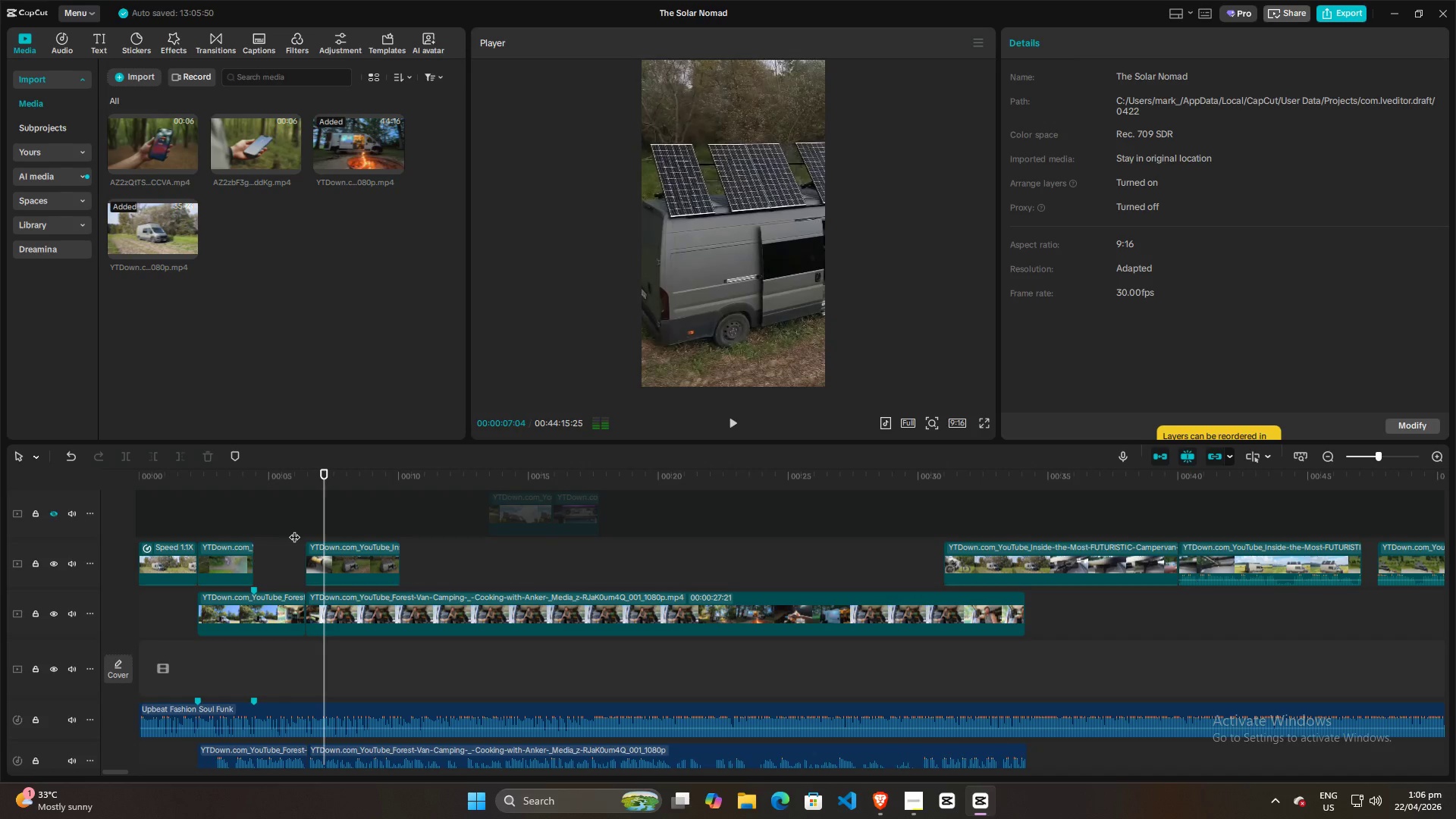 
left_click([294, 529])
 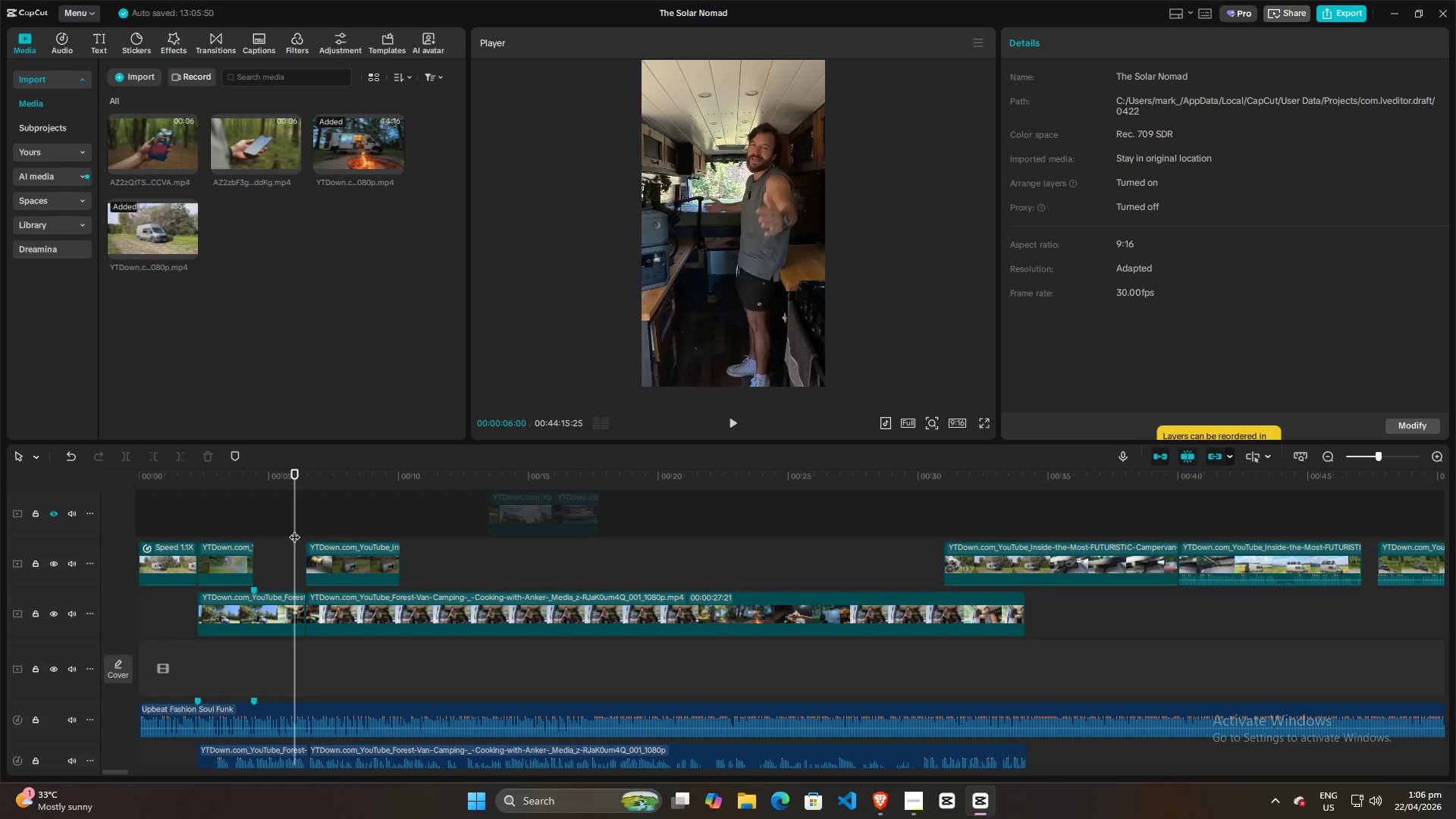 
key(Space)
 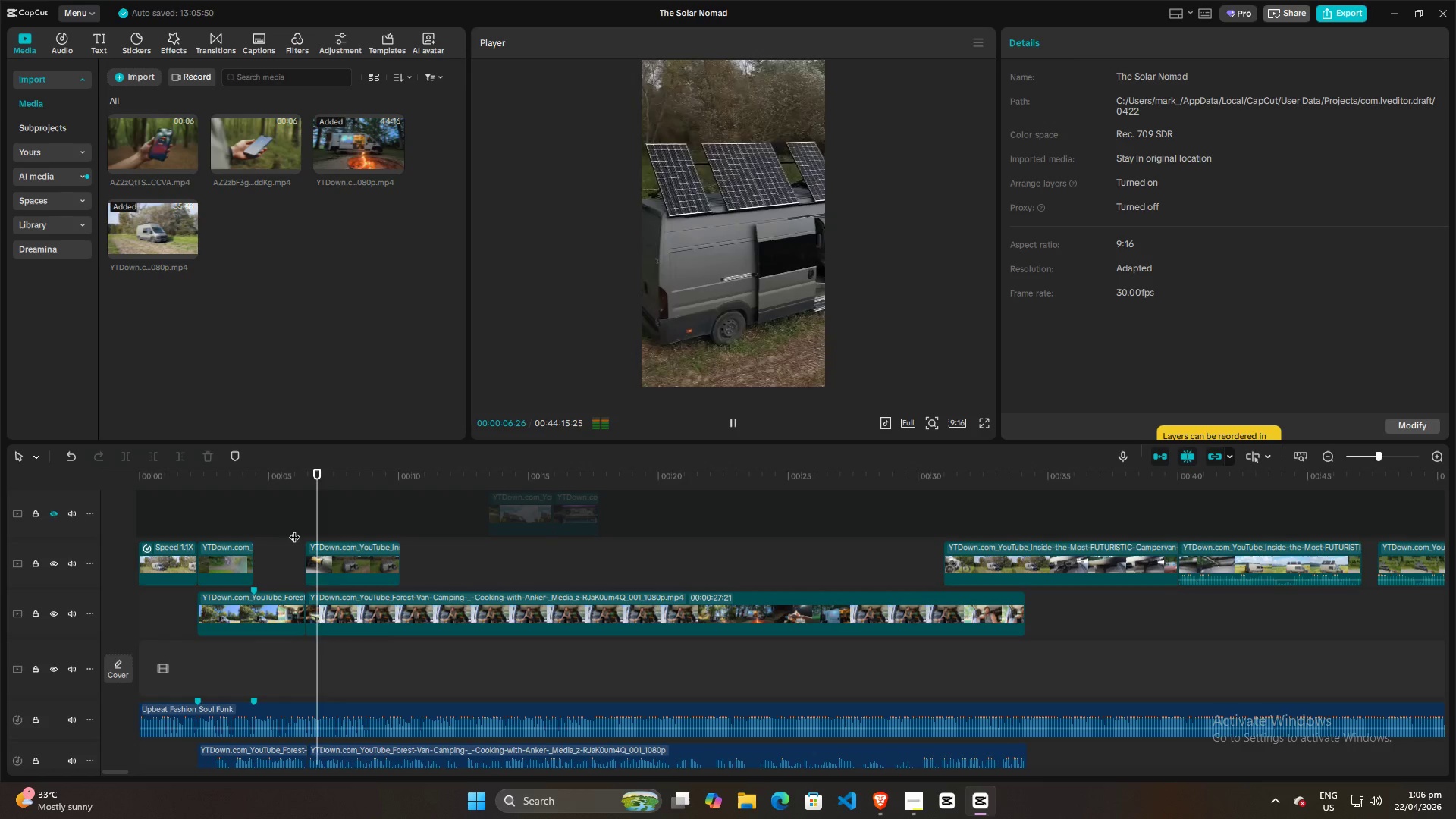 
key(Space)
 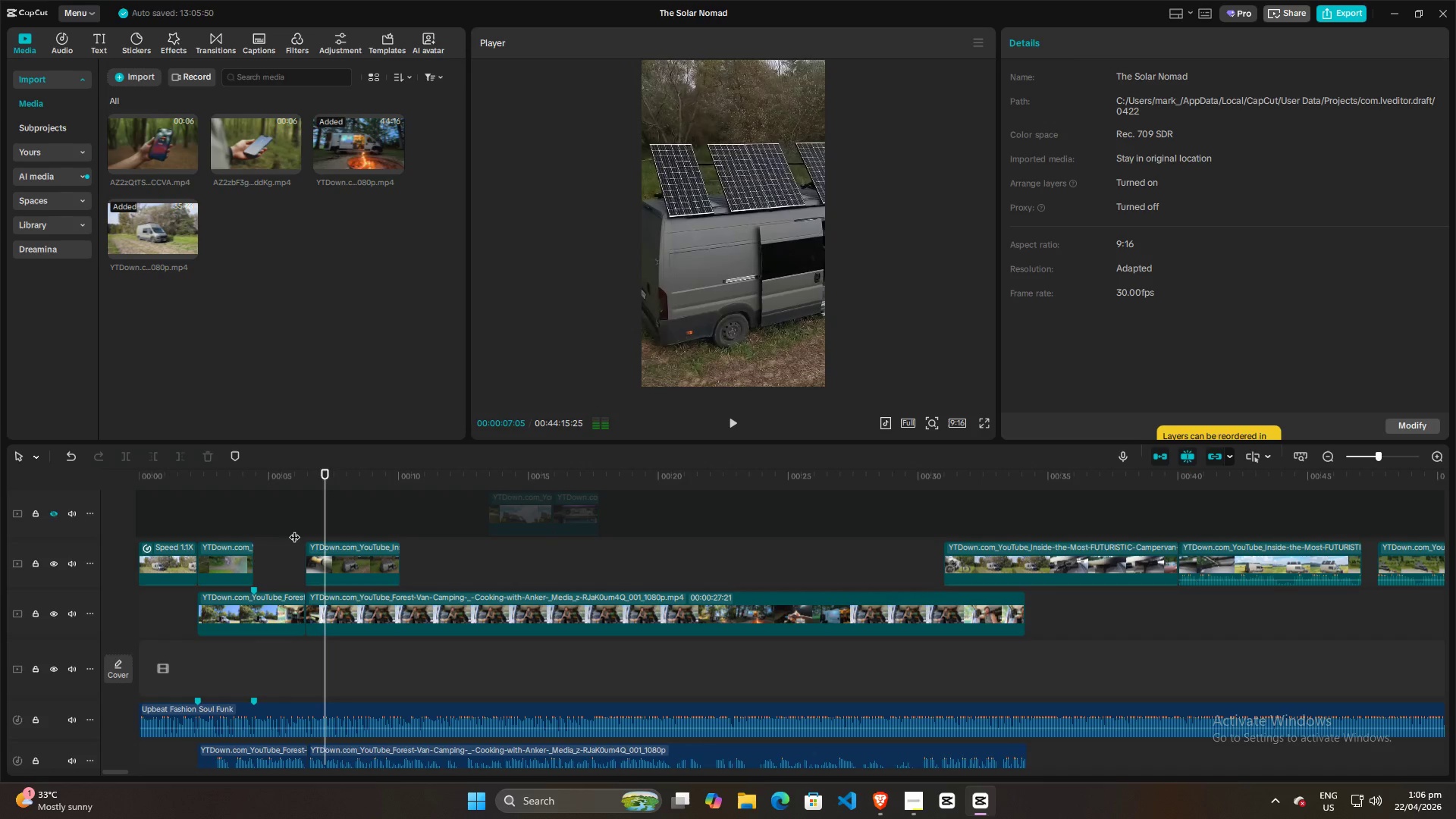 
left_click([294, 529])
 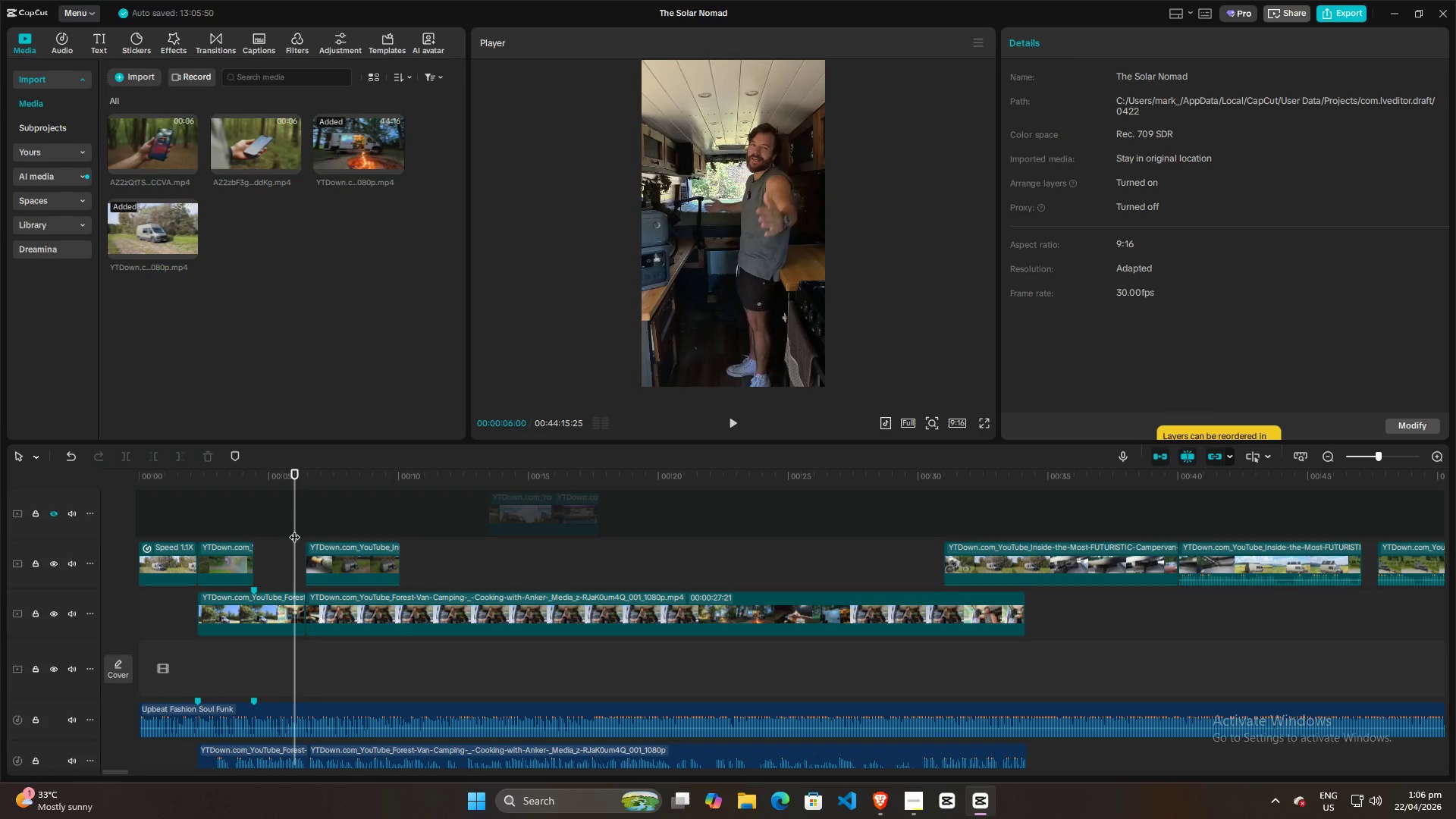 
key(Space)
 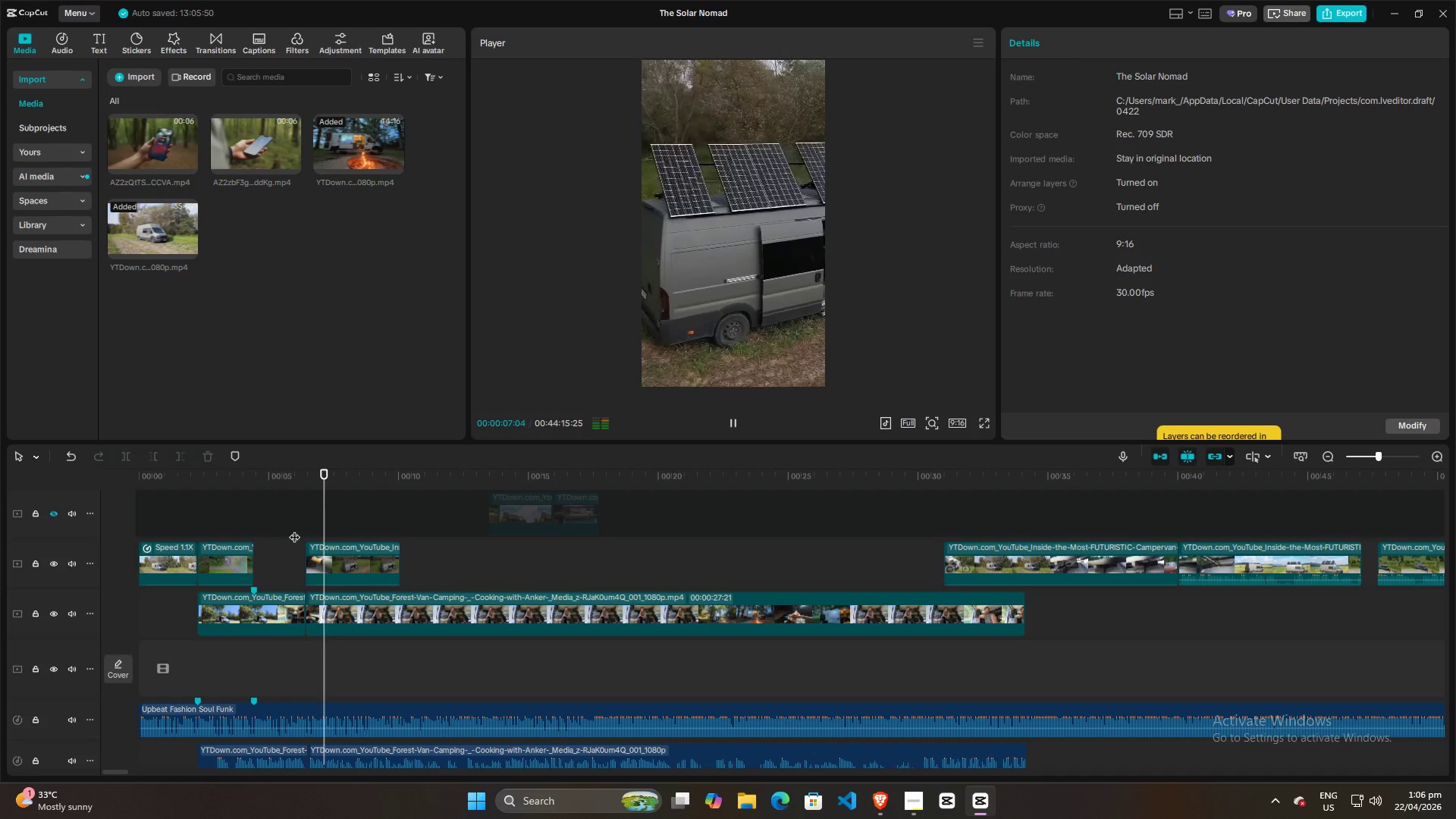 
left_click([294, 529])
 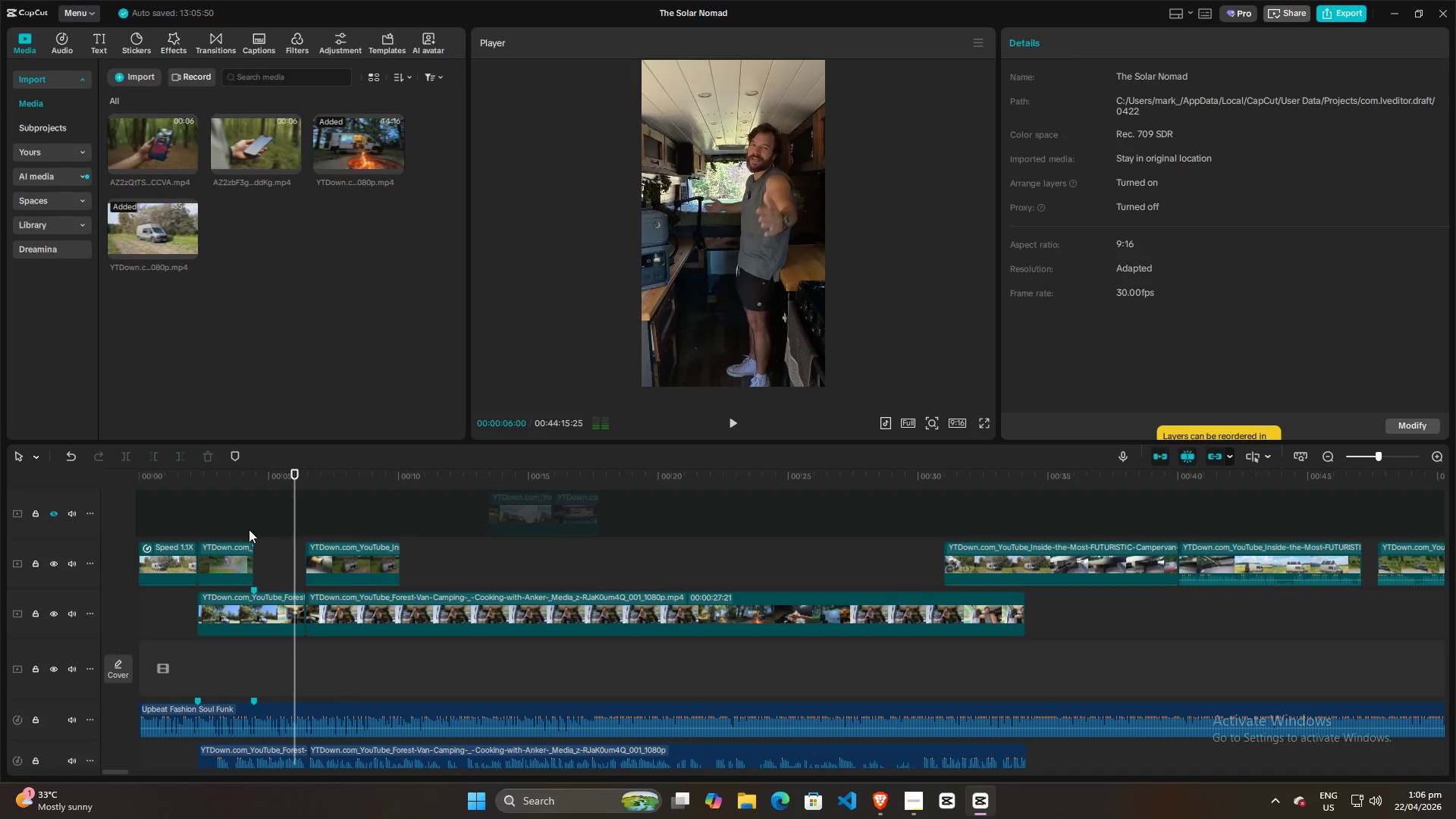 
double_click([234, 528])
 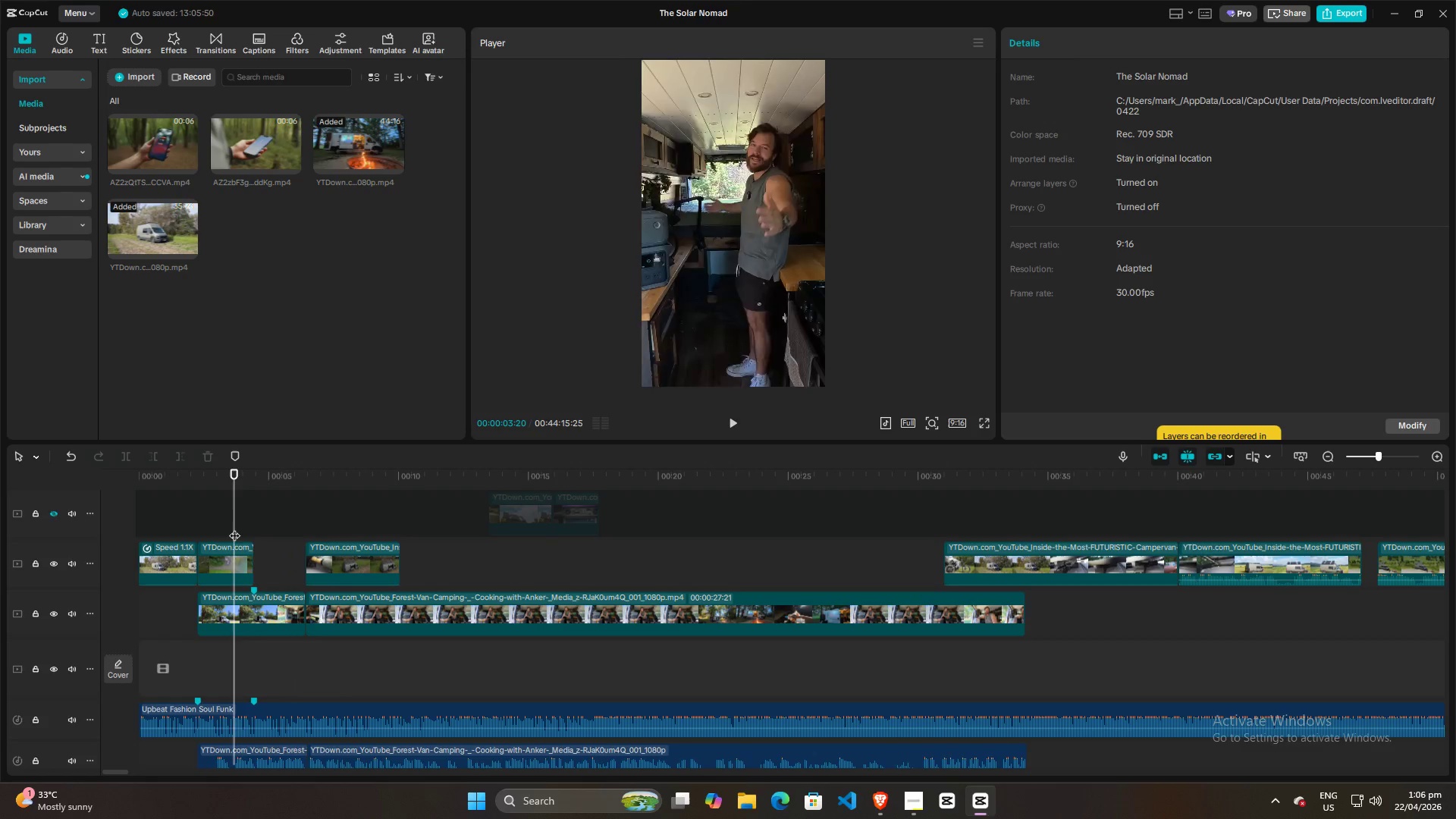 
key(Space)
 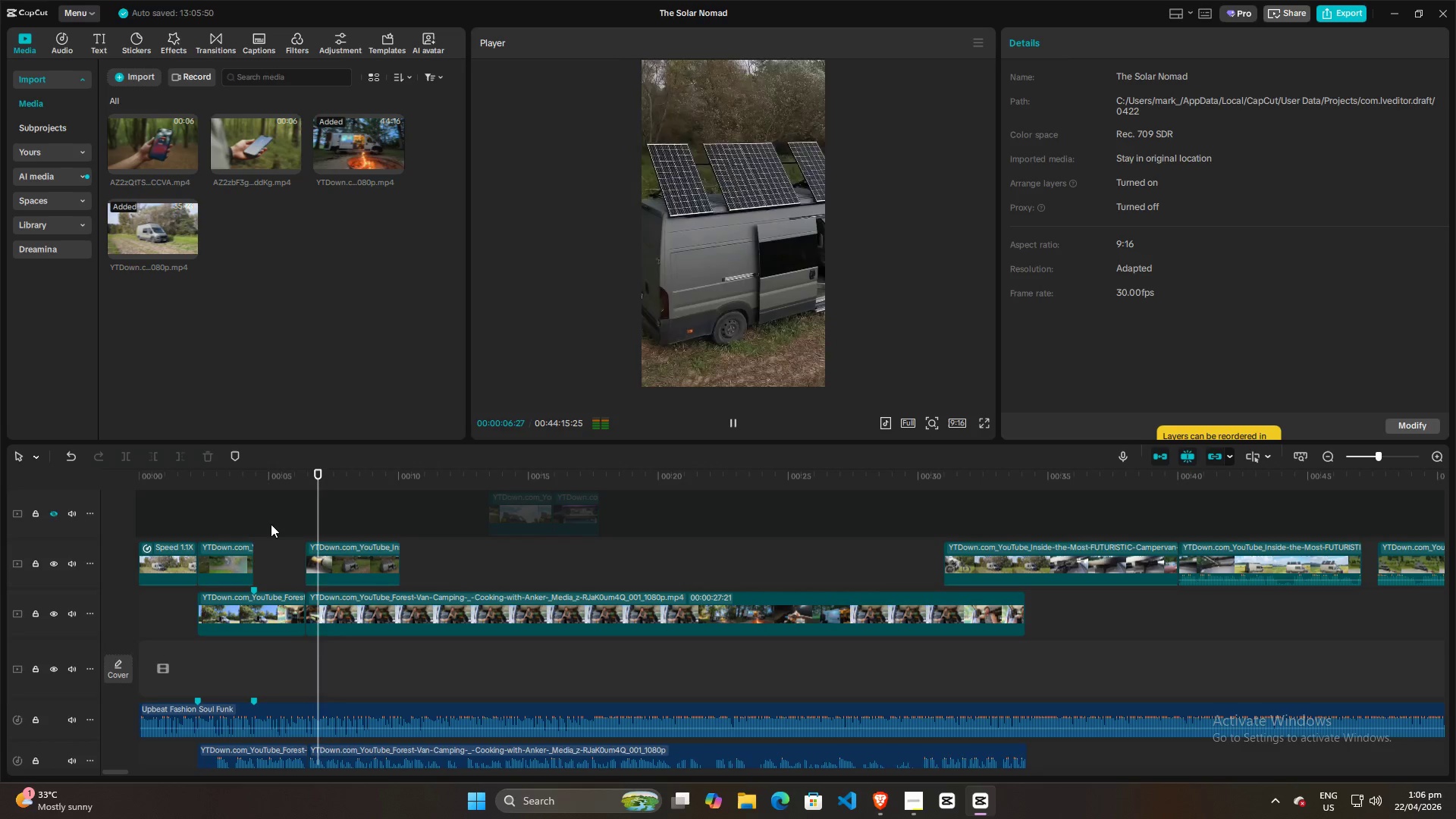 
key(Space)
 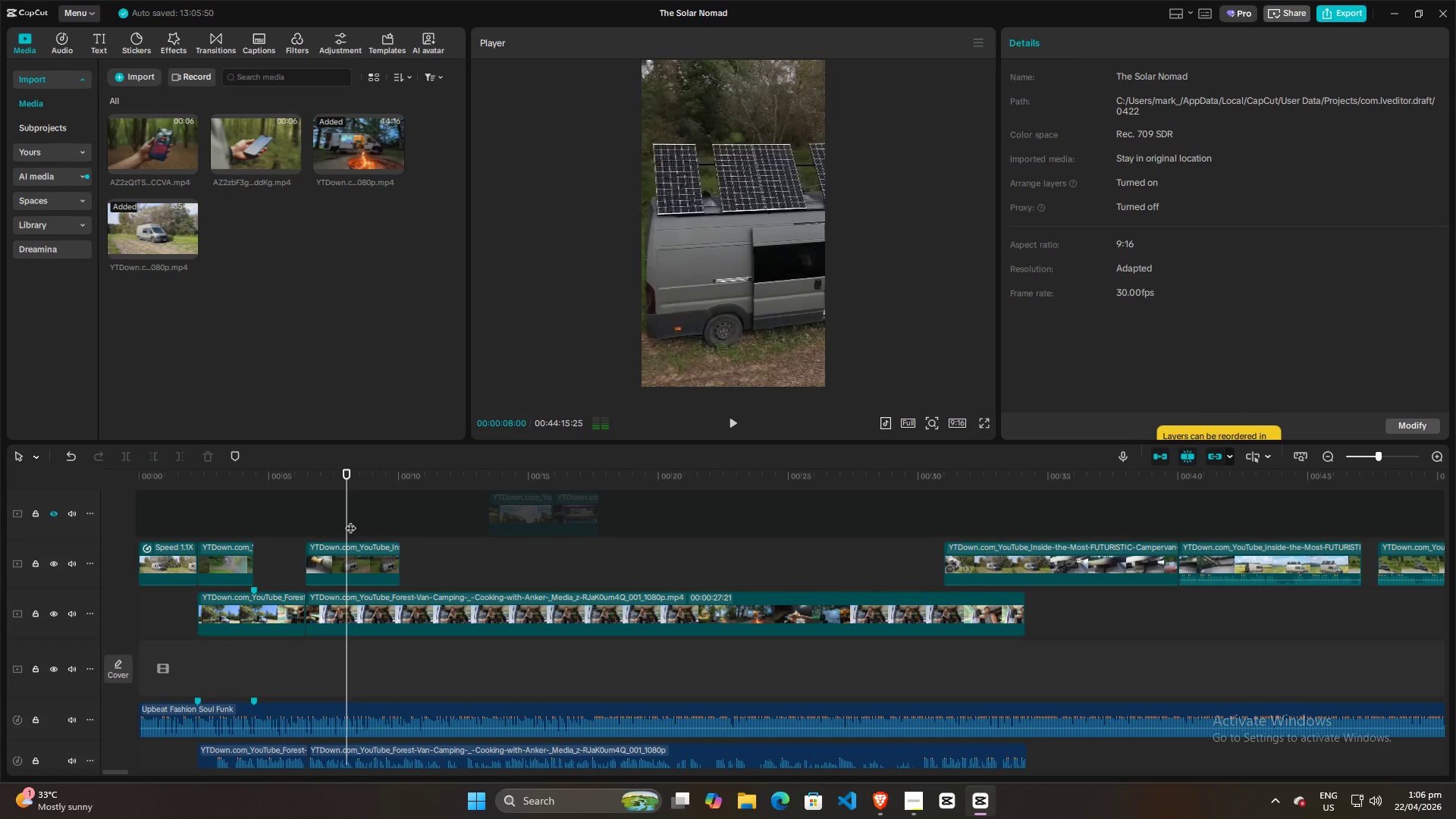 
key(Space)
 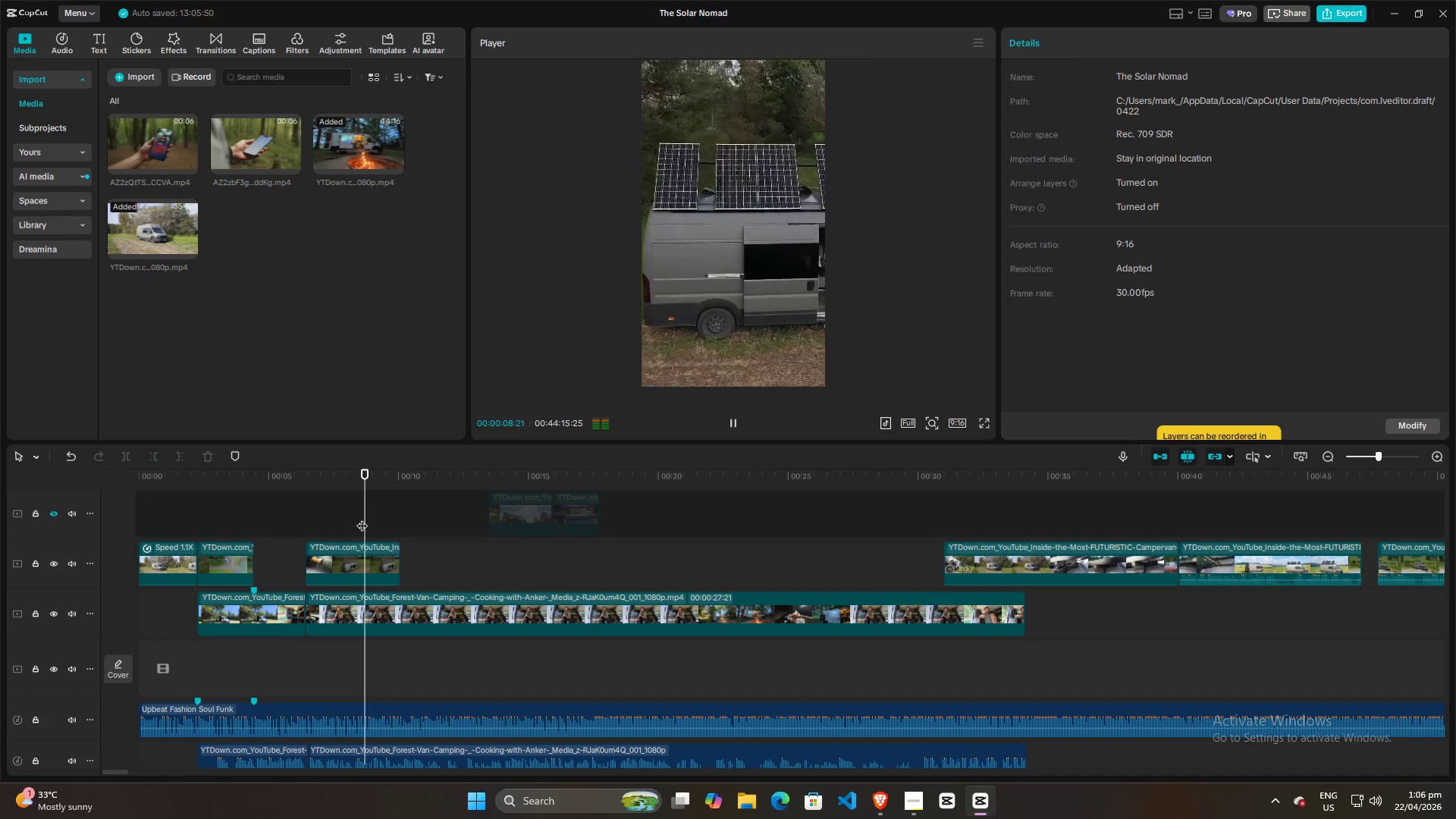 
key(Space)
 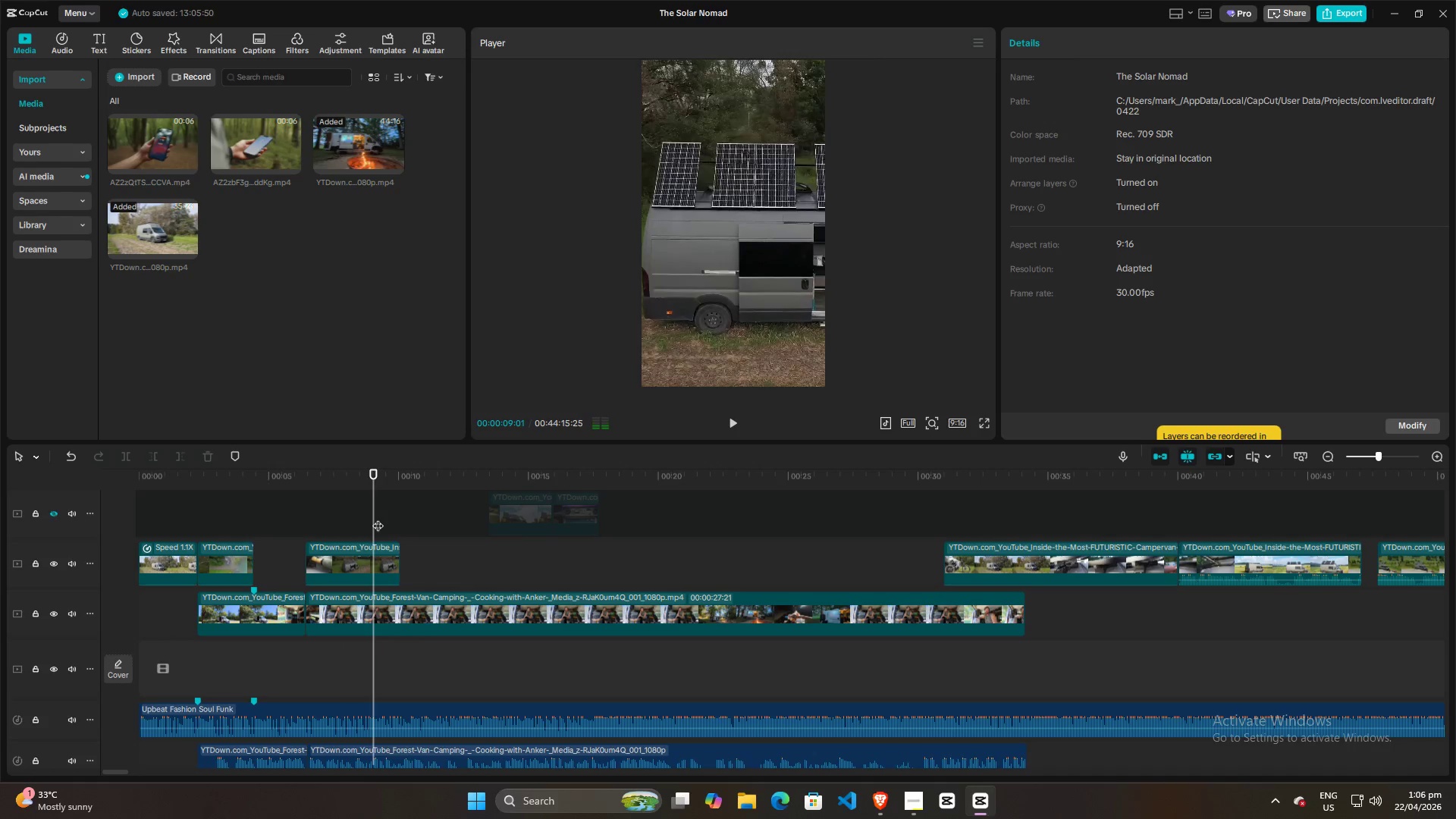 
left_click_drag(start_coordinate=[378, 518], to_coordinate=[304, 519])
 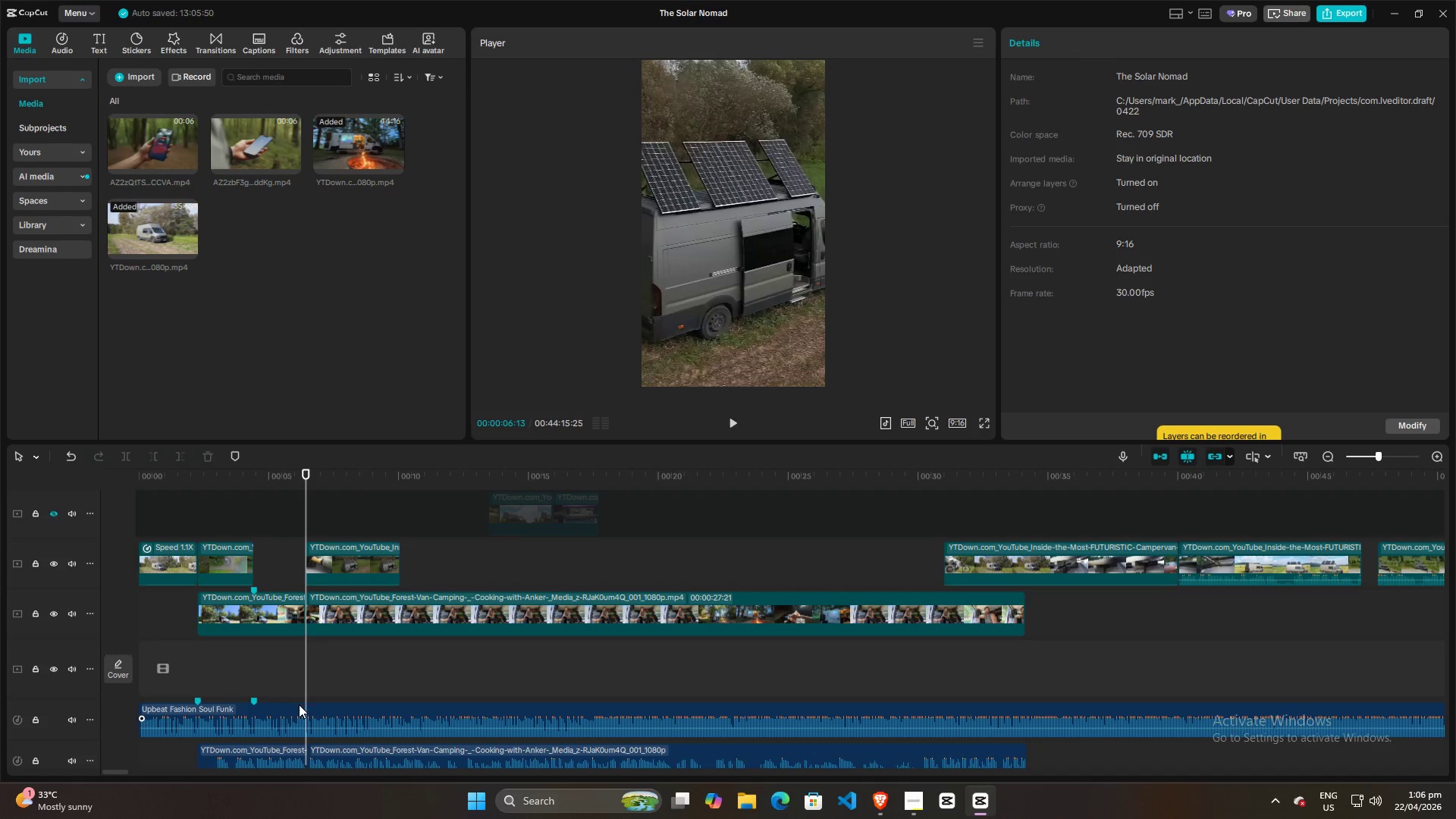 
left_click([299, 704])
 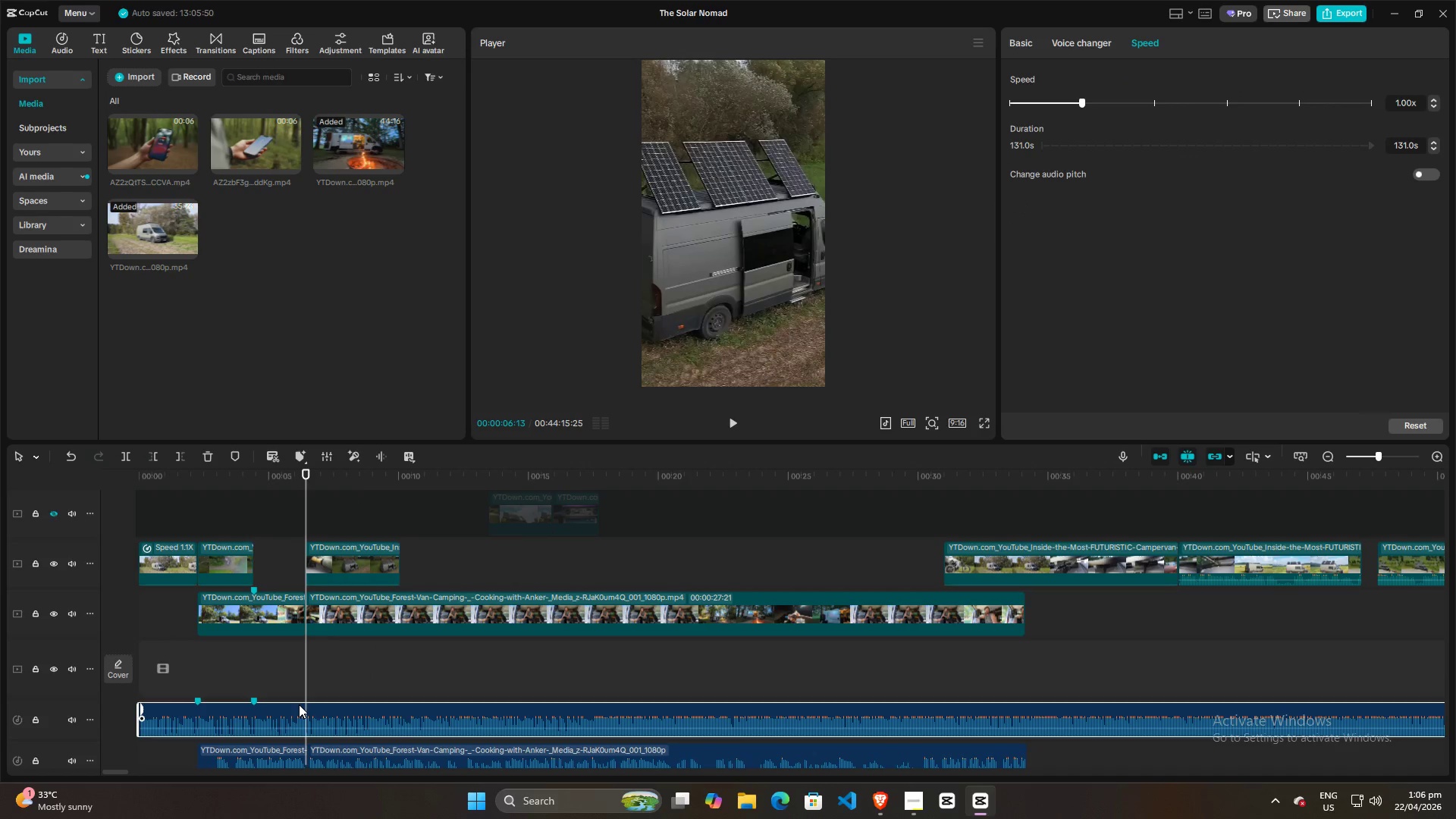 
key(M)
 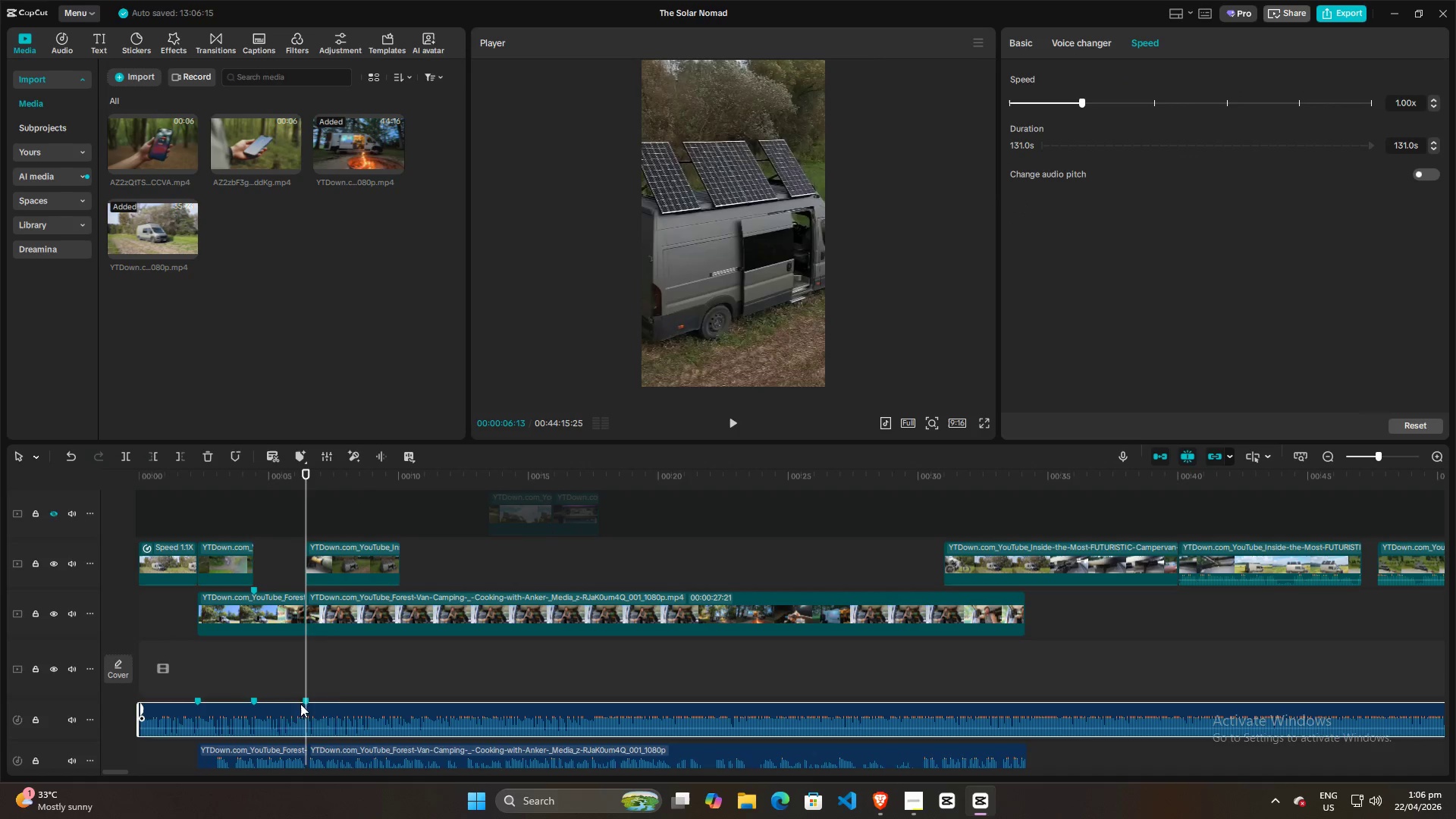 
key(Space)
 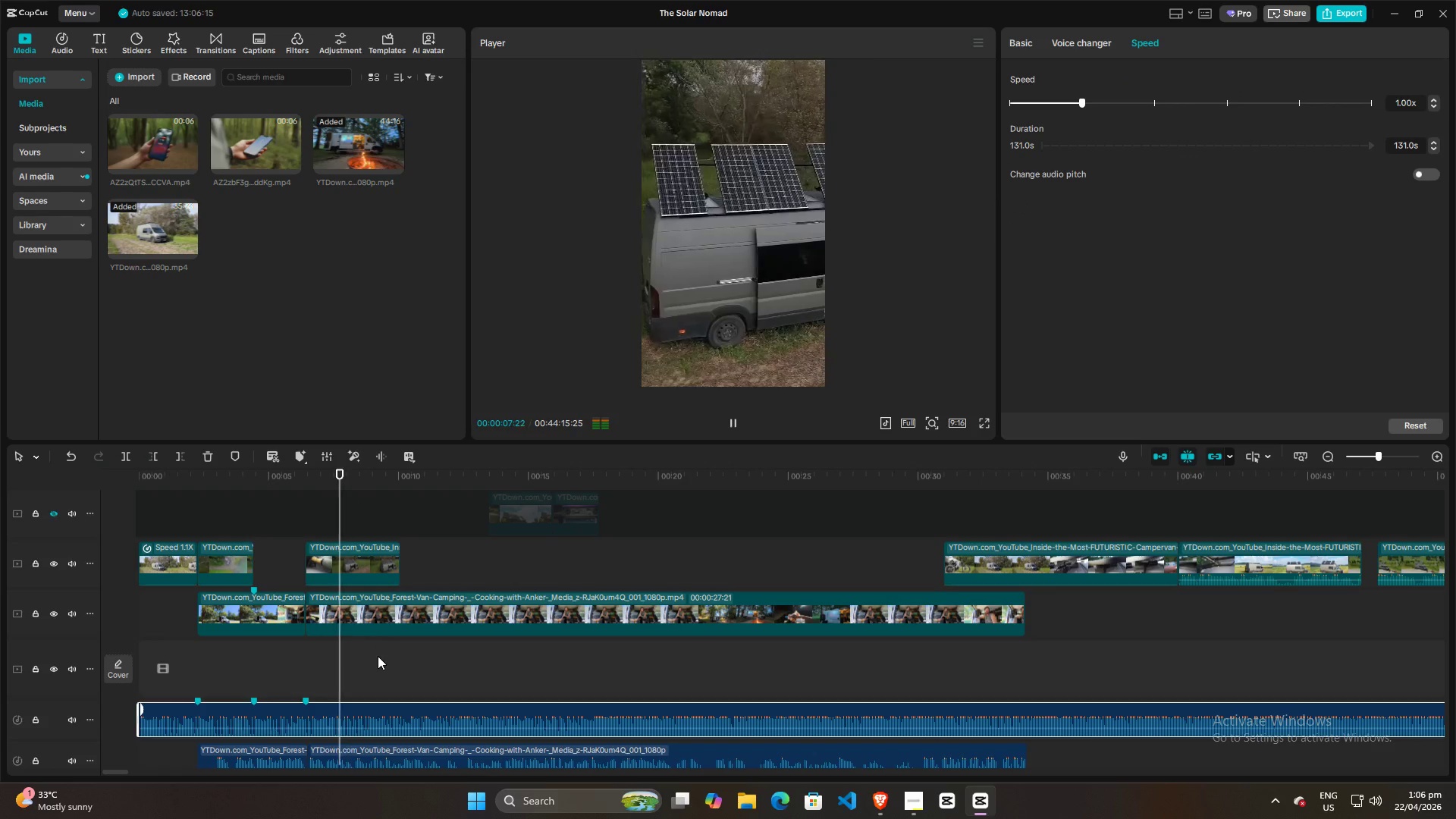 
key(Space)
 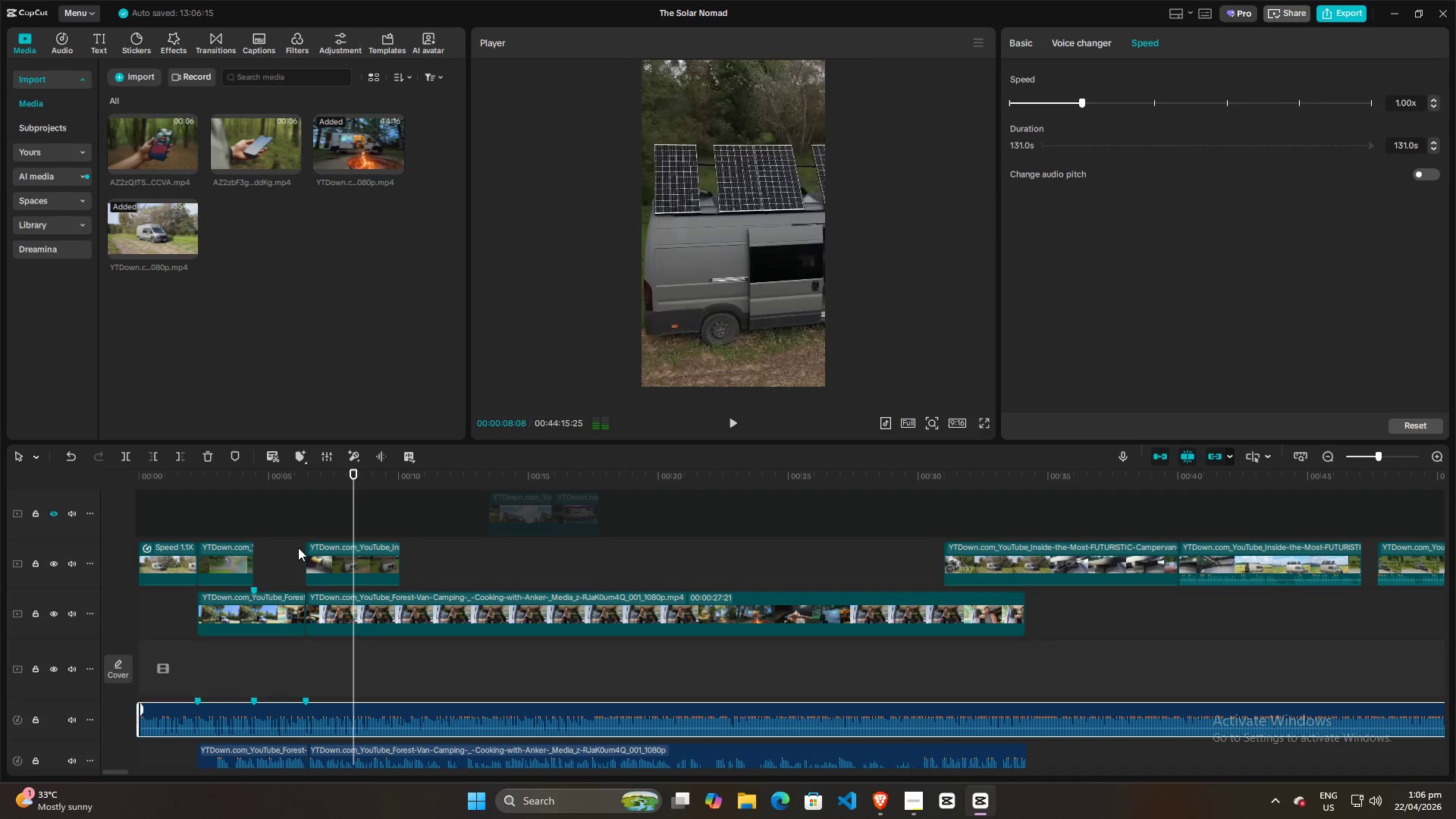 
left_click([296, 543])
 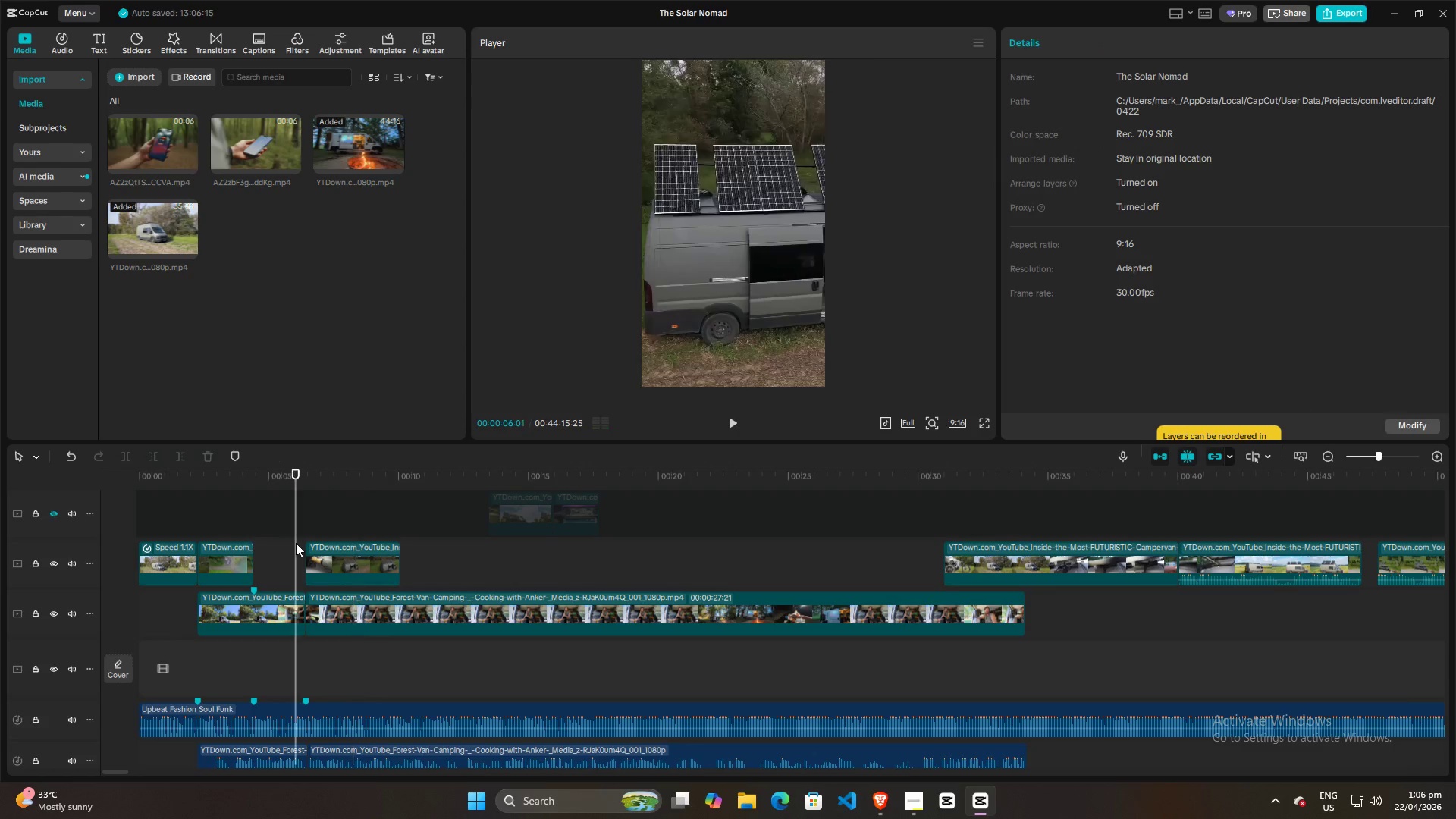 
key(Space)
 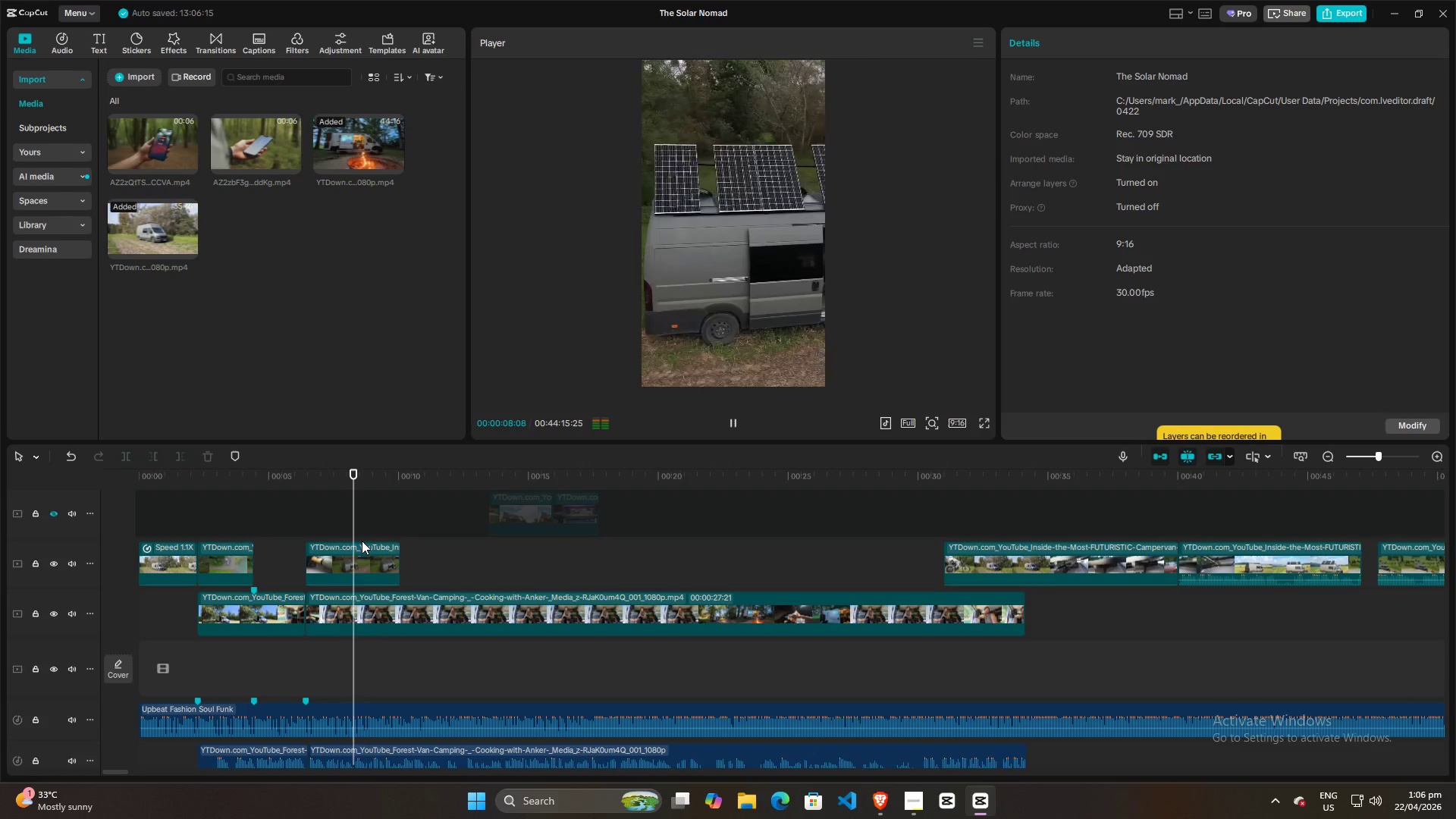 
key(Space)
 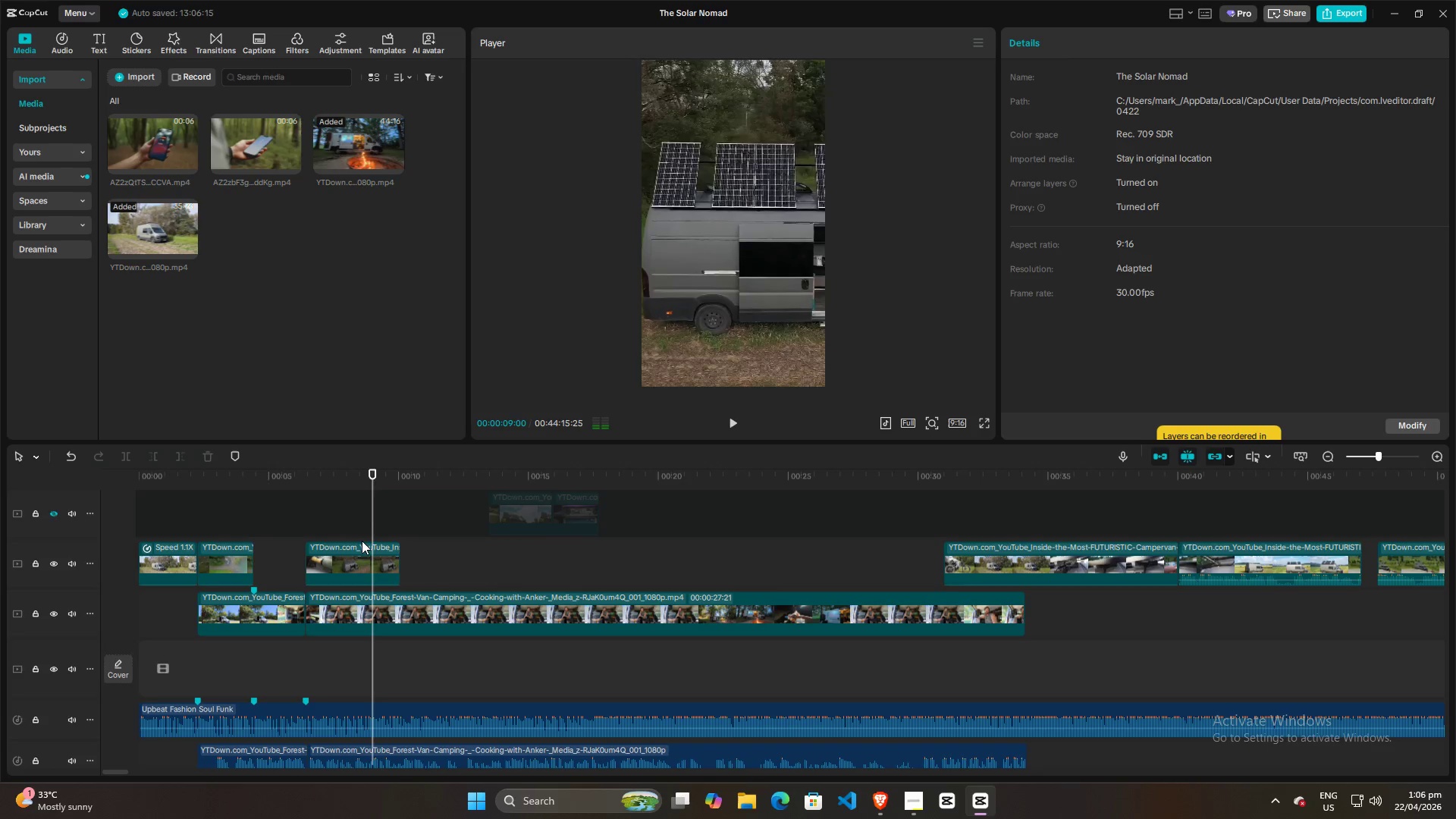 
key(Space)
 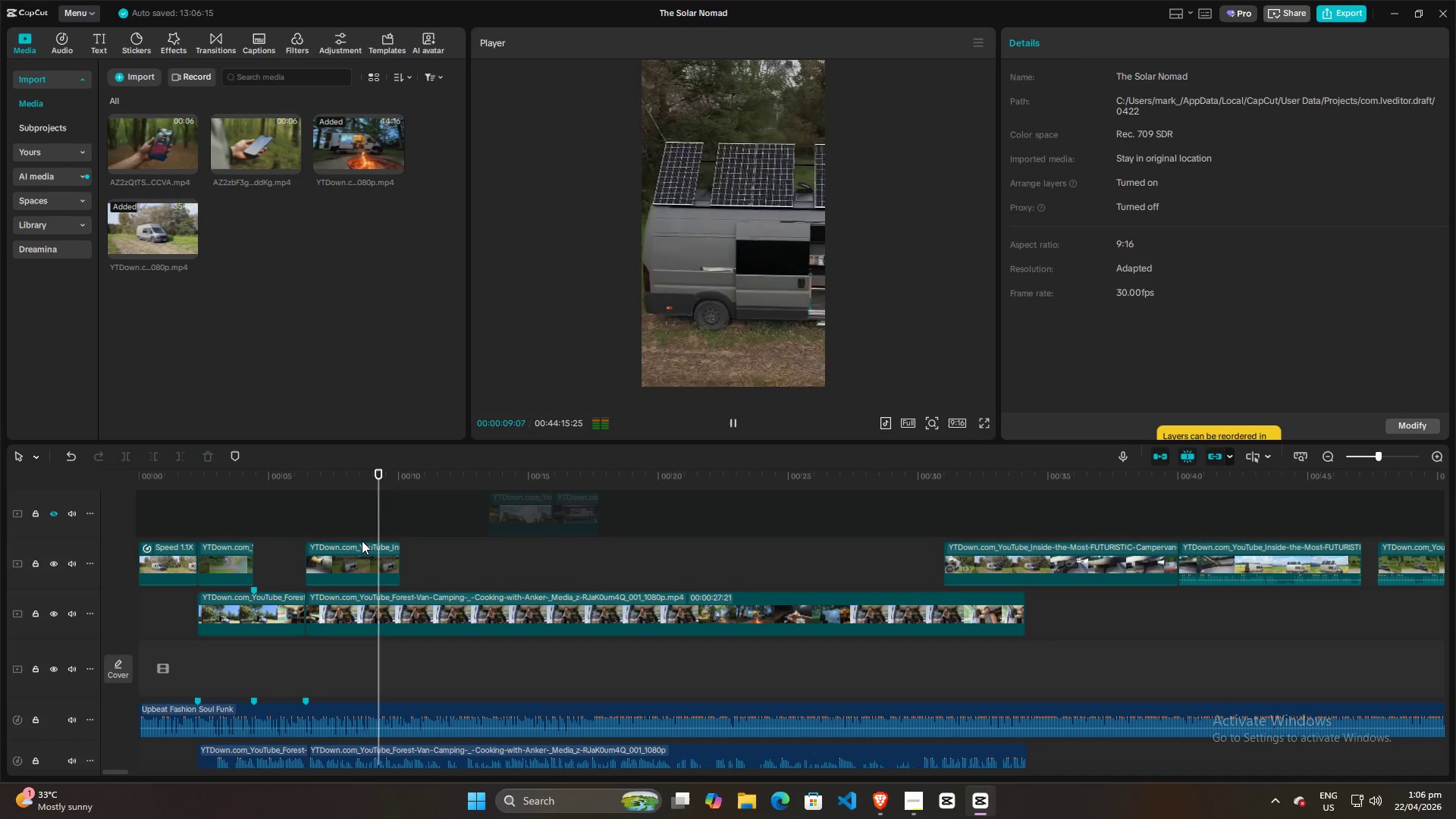 
key(Space)
 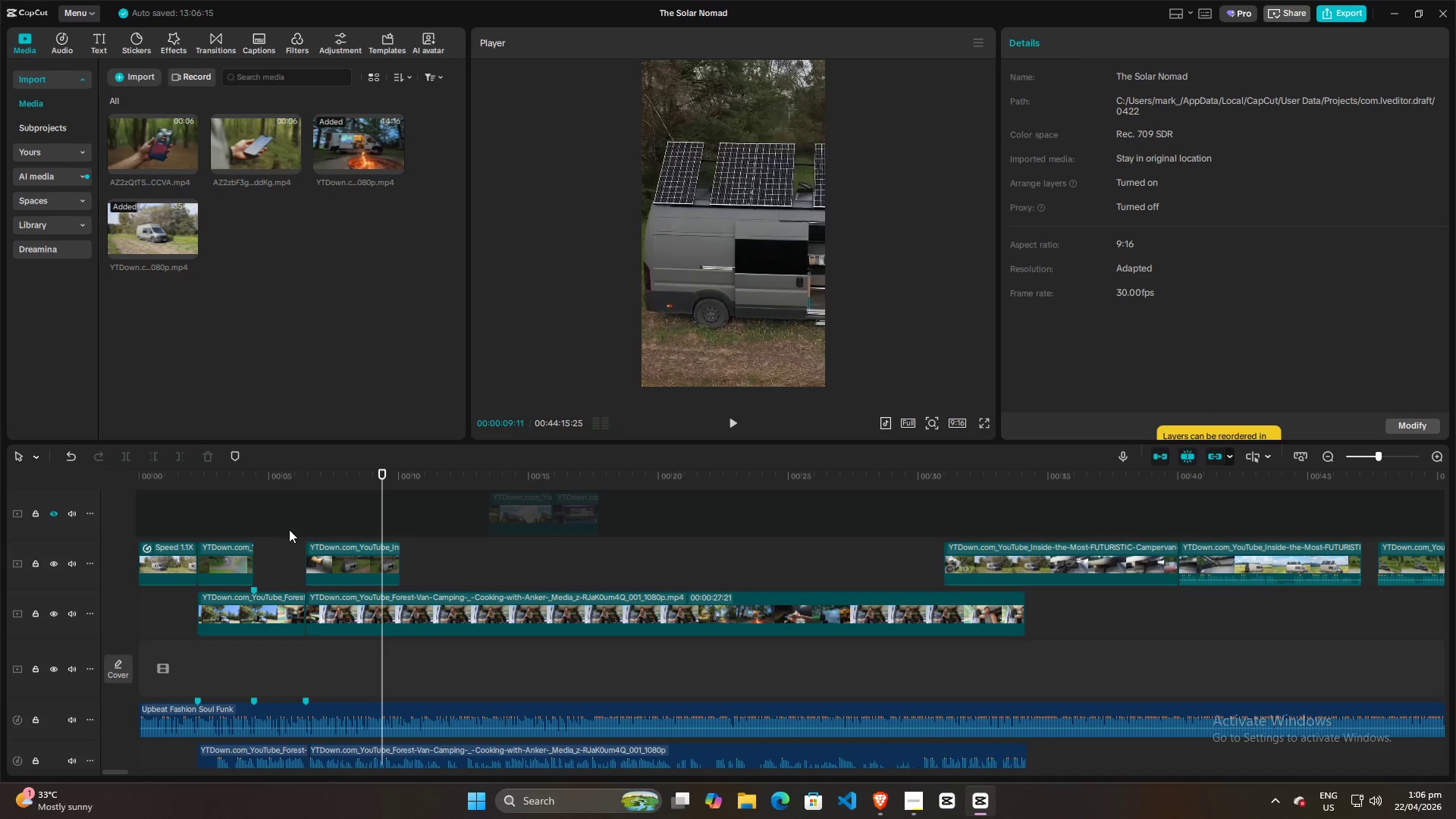 
left_click([286, 529])
 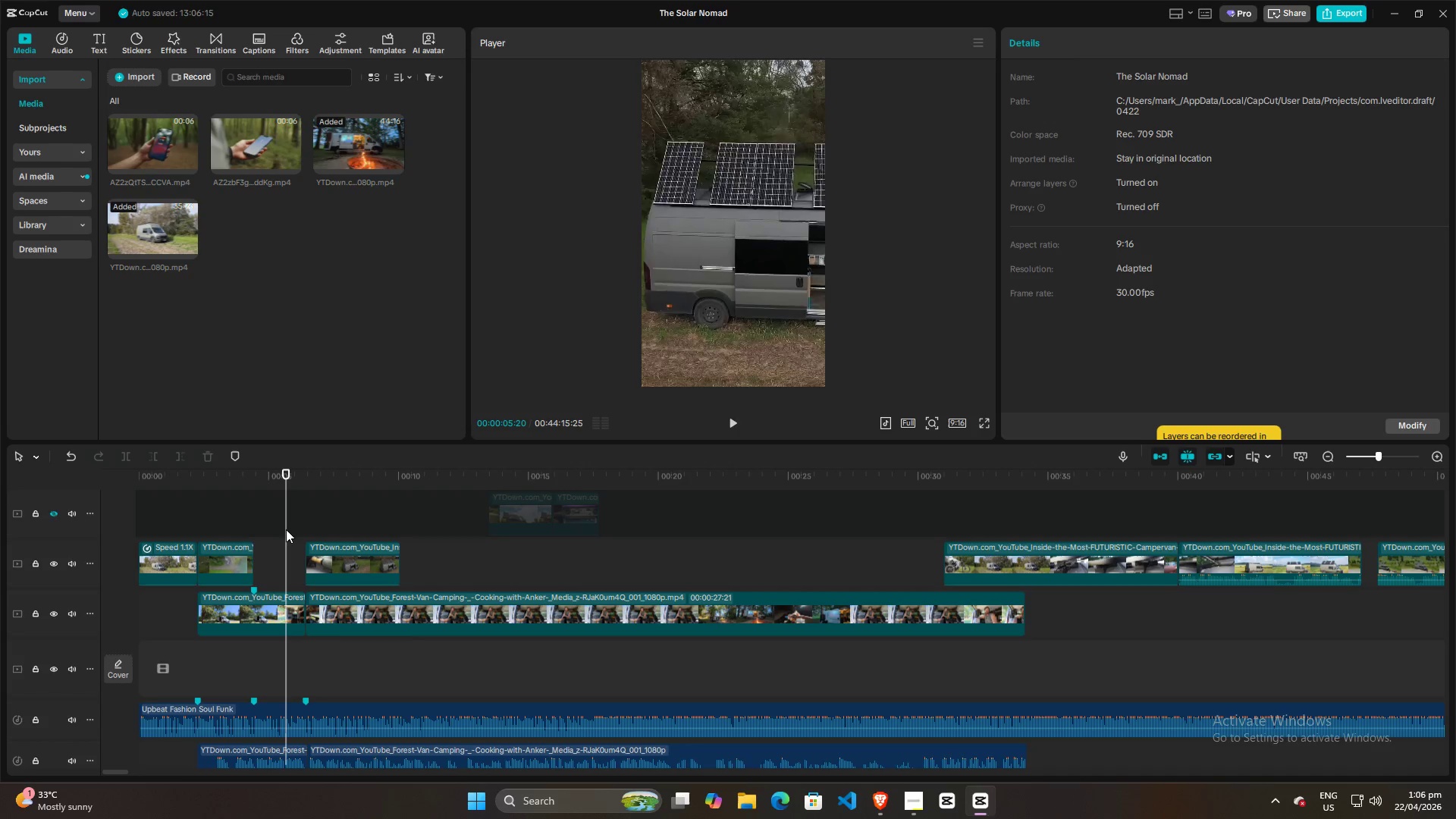 
key(Space)
 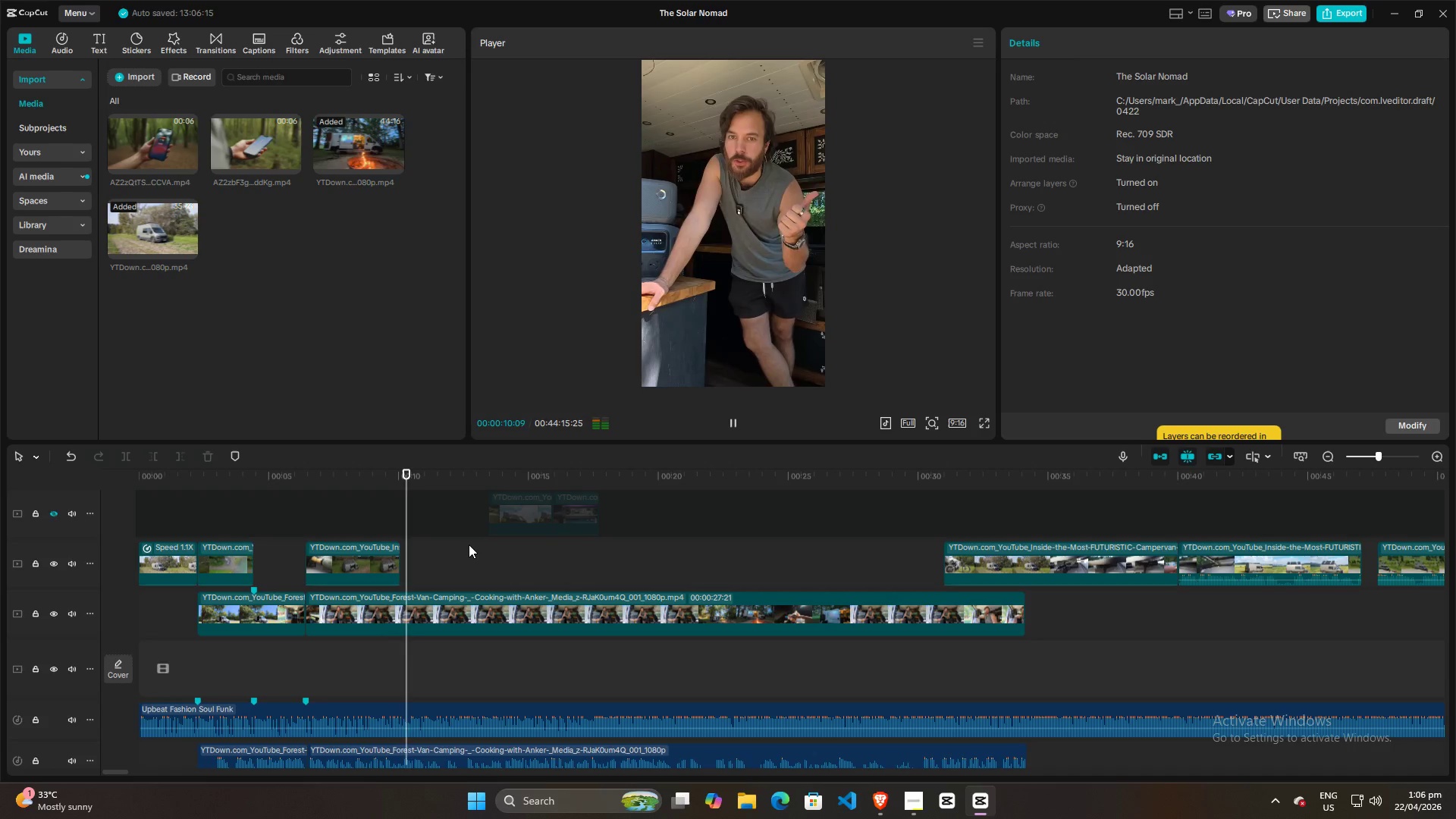 
wait(6.23)
 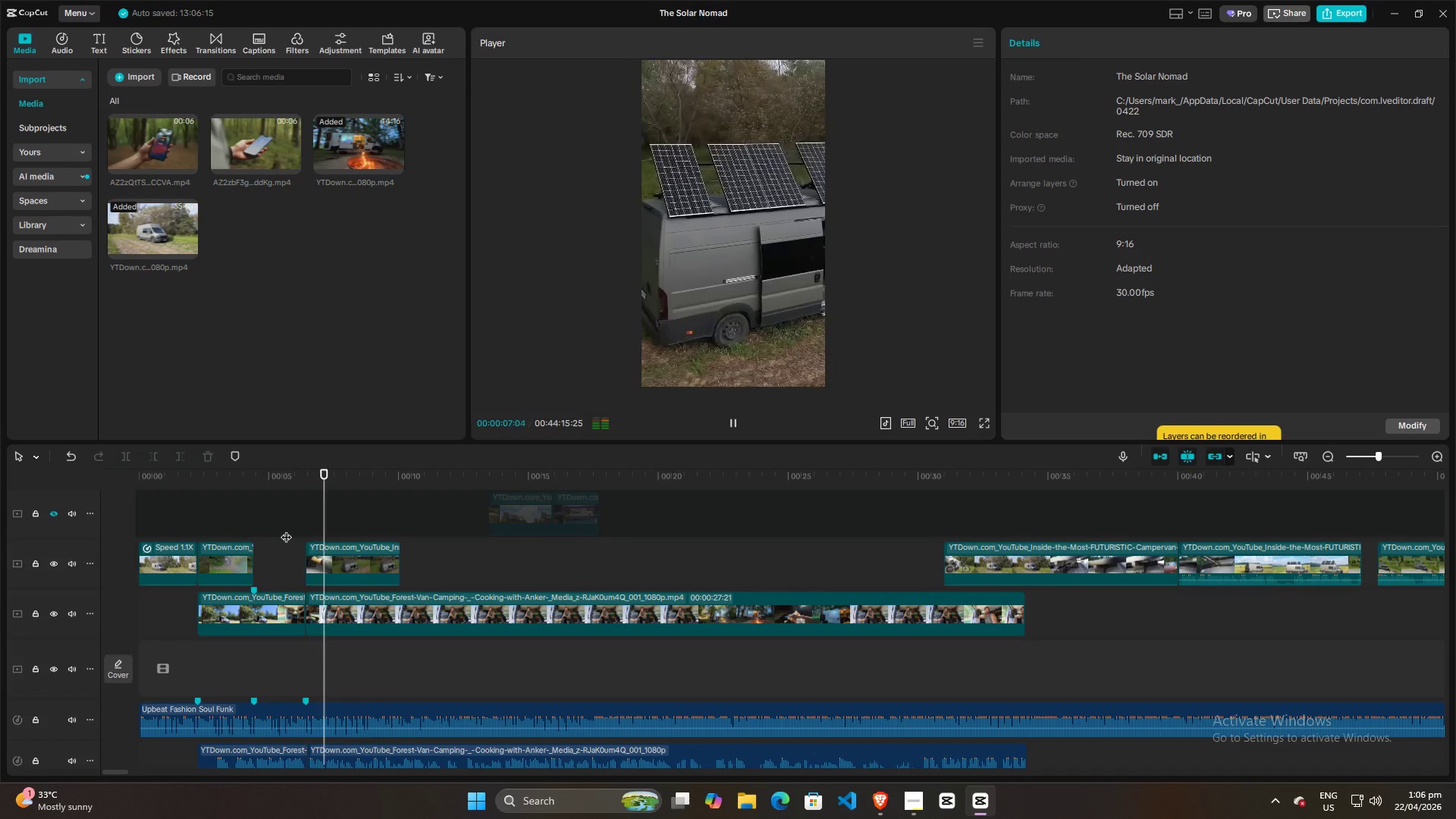 
key(Space)
 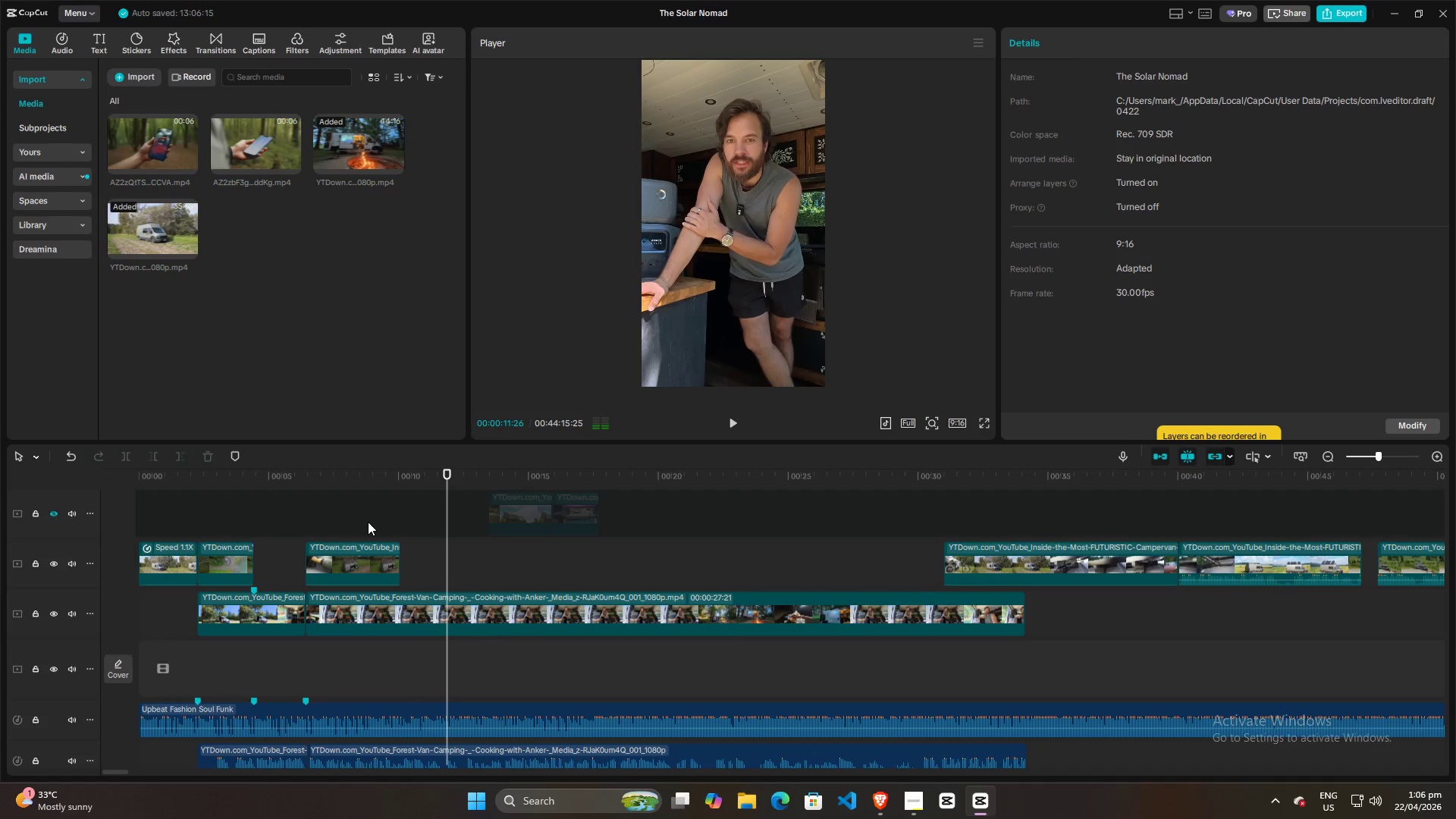 
left_click([368, 522])
 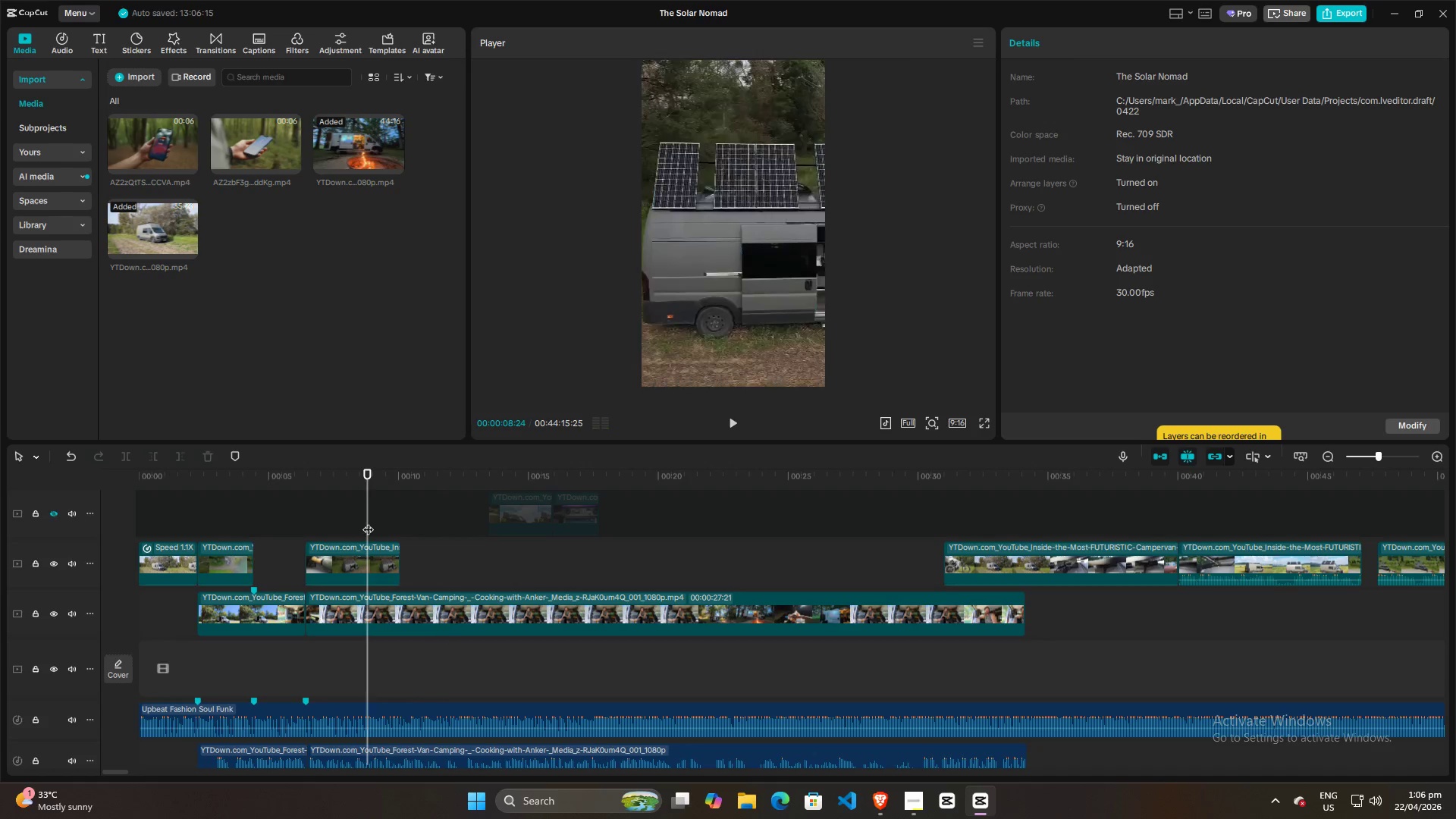 
key(Space)
 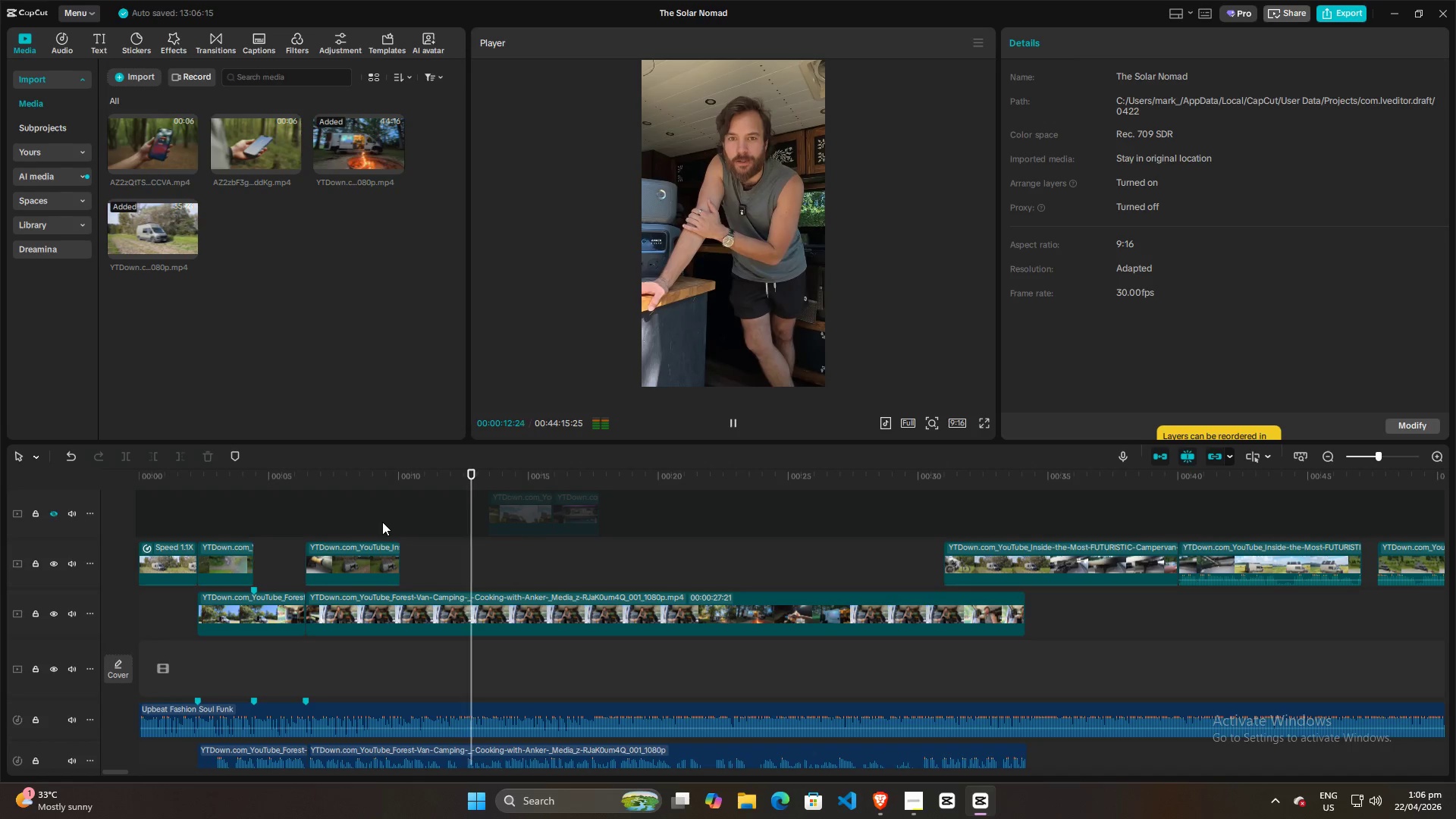 
wait(5.36)
 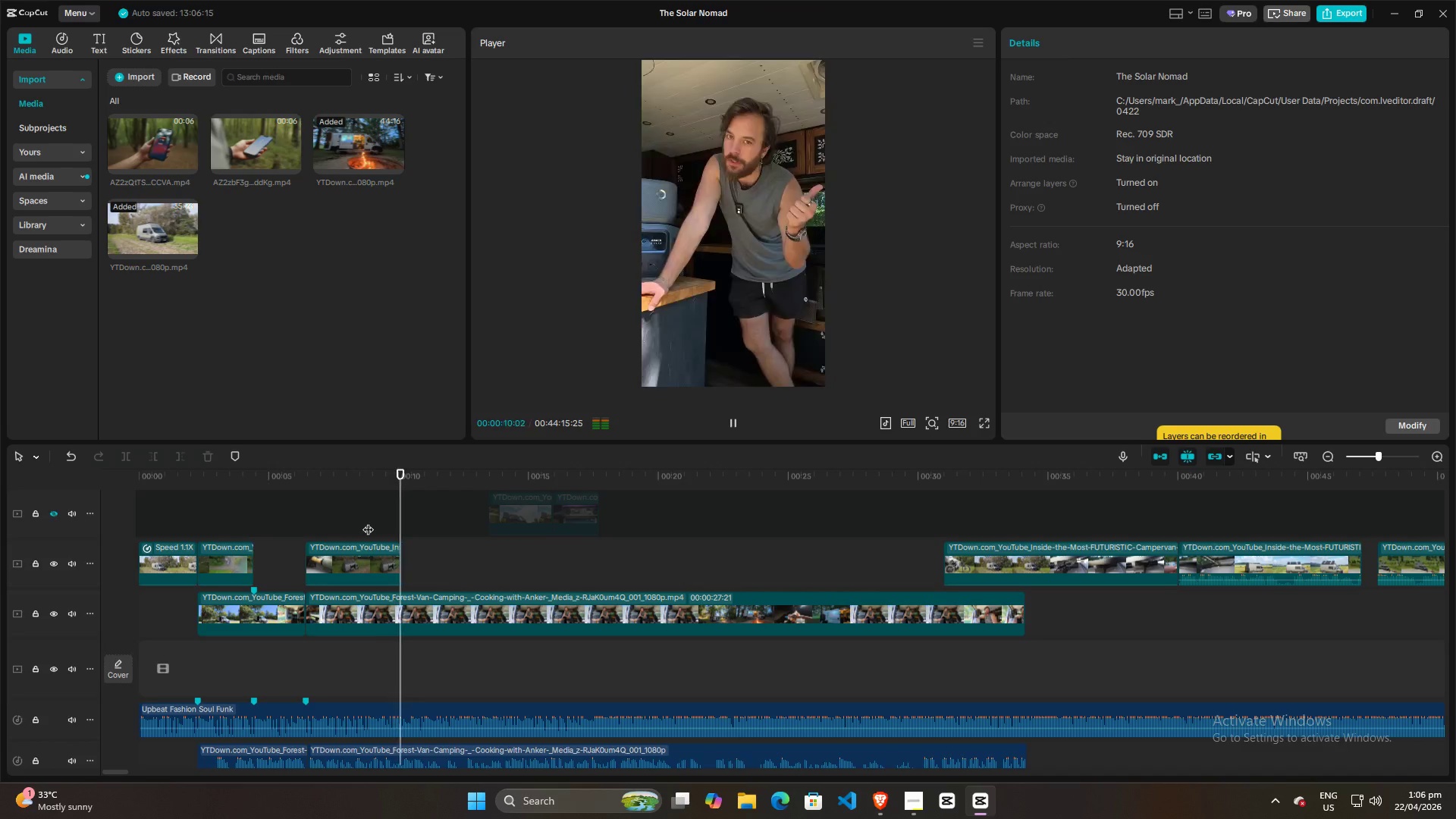 
key(Space)
 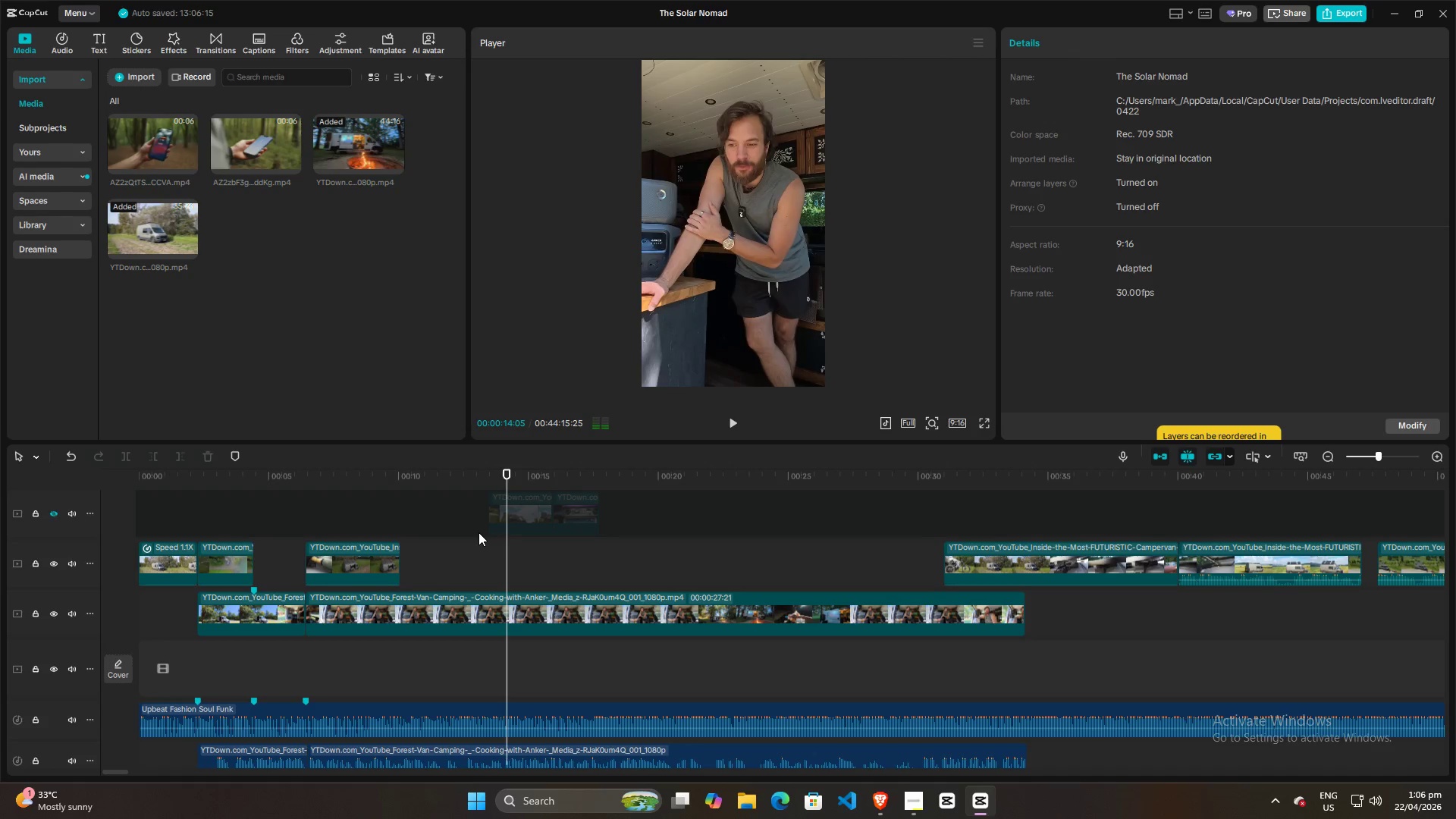 
left_click([479, 532])
 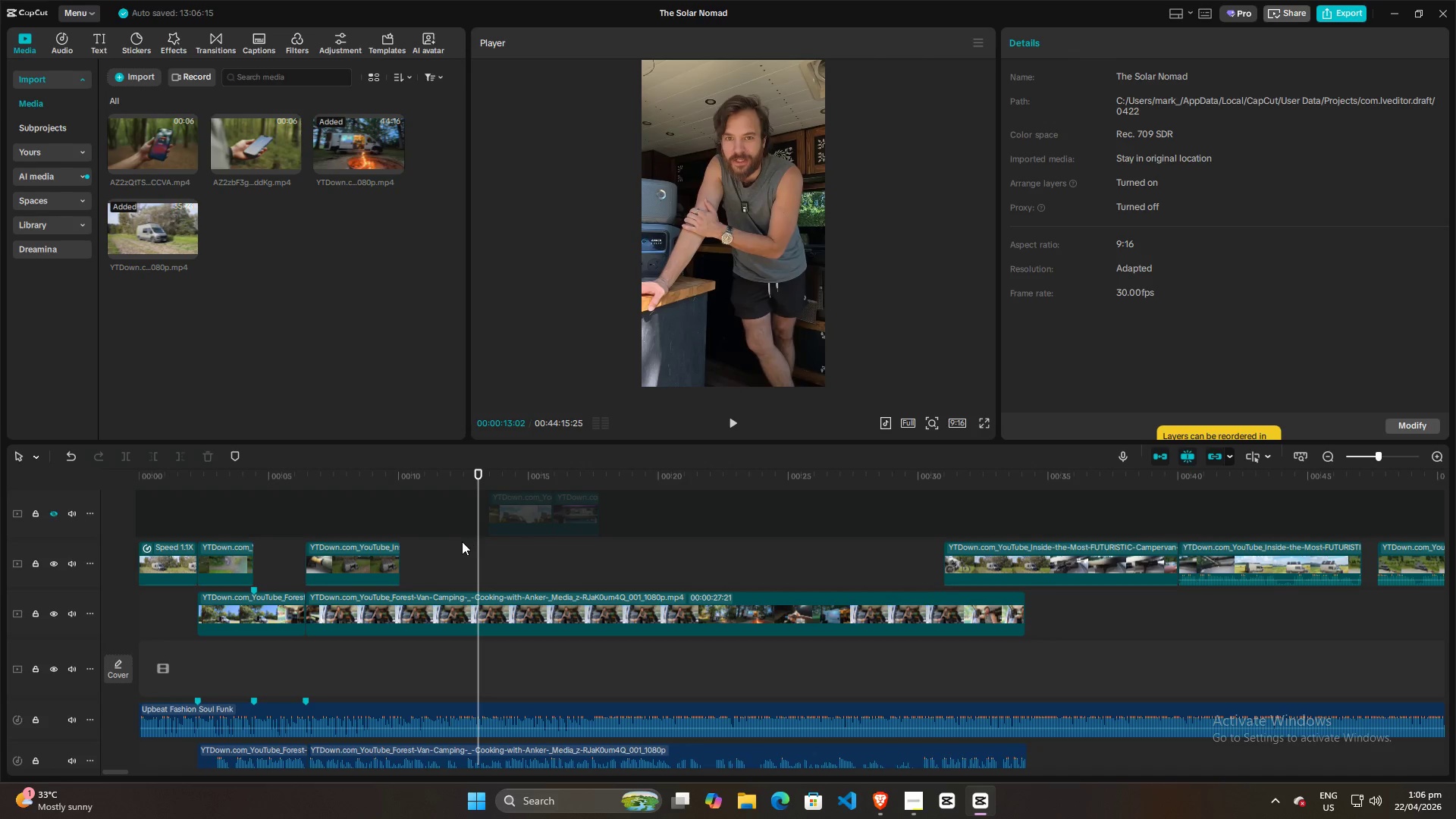 
left_click([451, 548])
 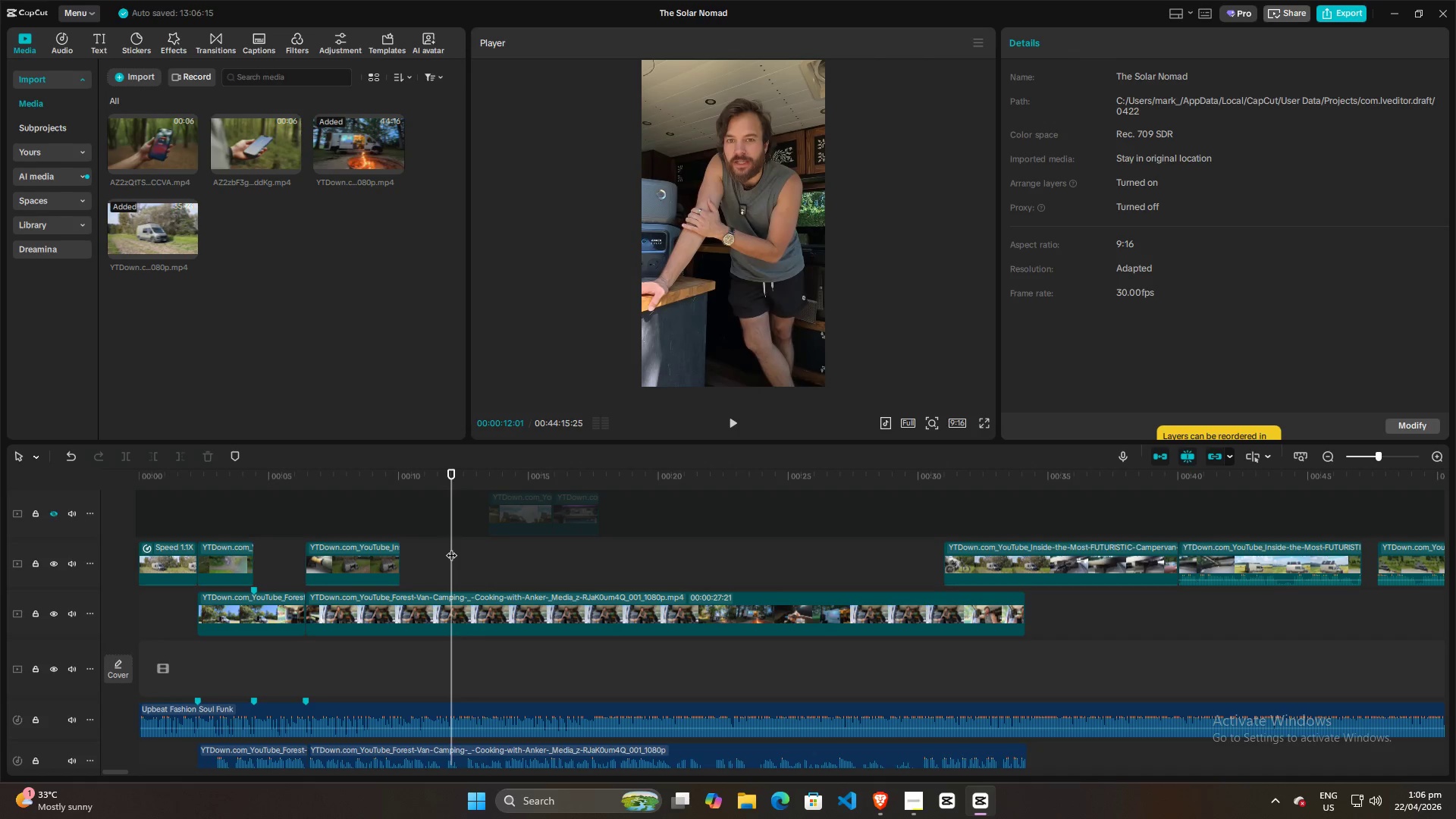 
key(Space)
 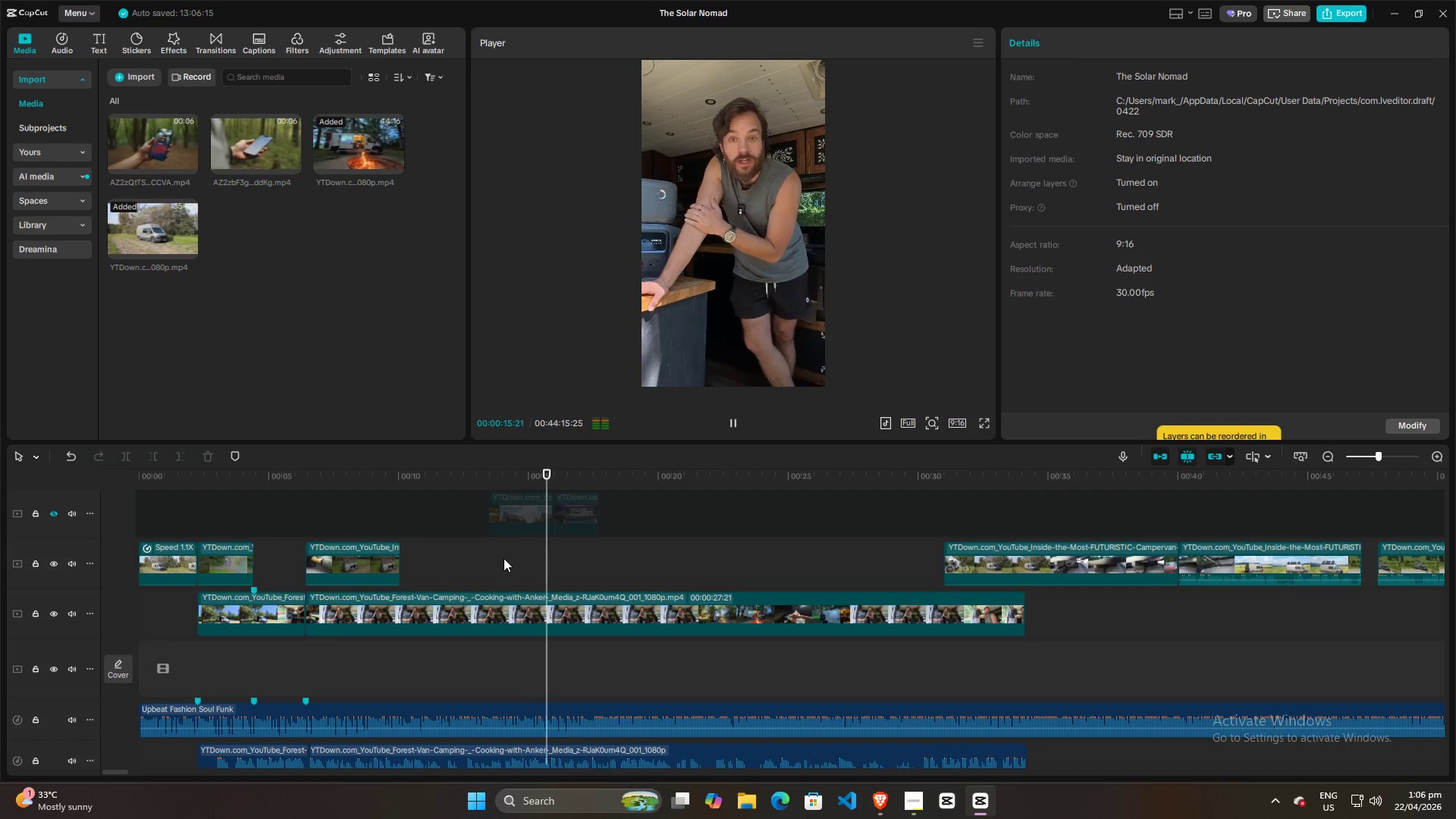 
scroll: coordinate [695, 576], scroll_direction: down, amount: 3.0
 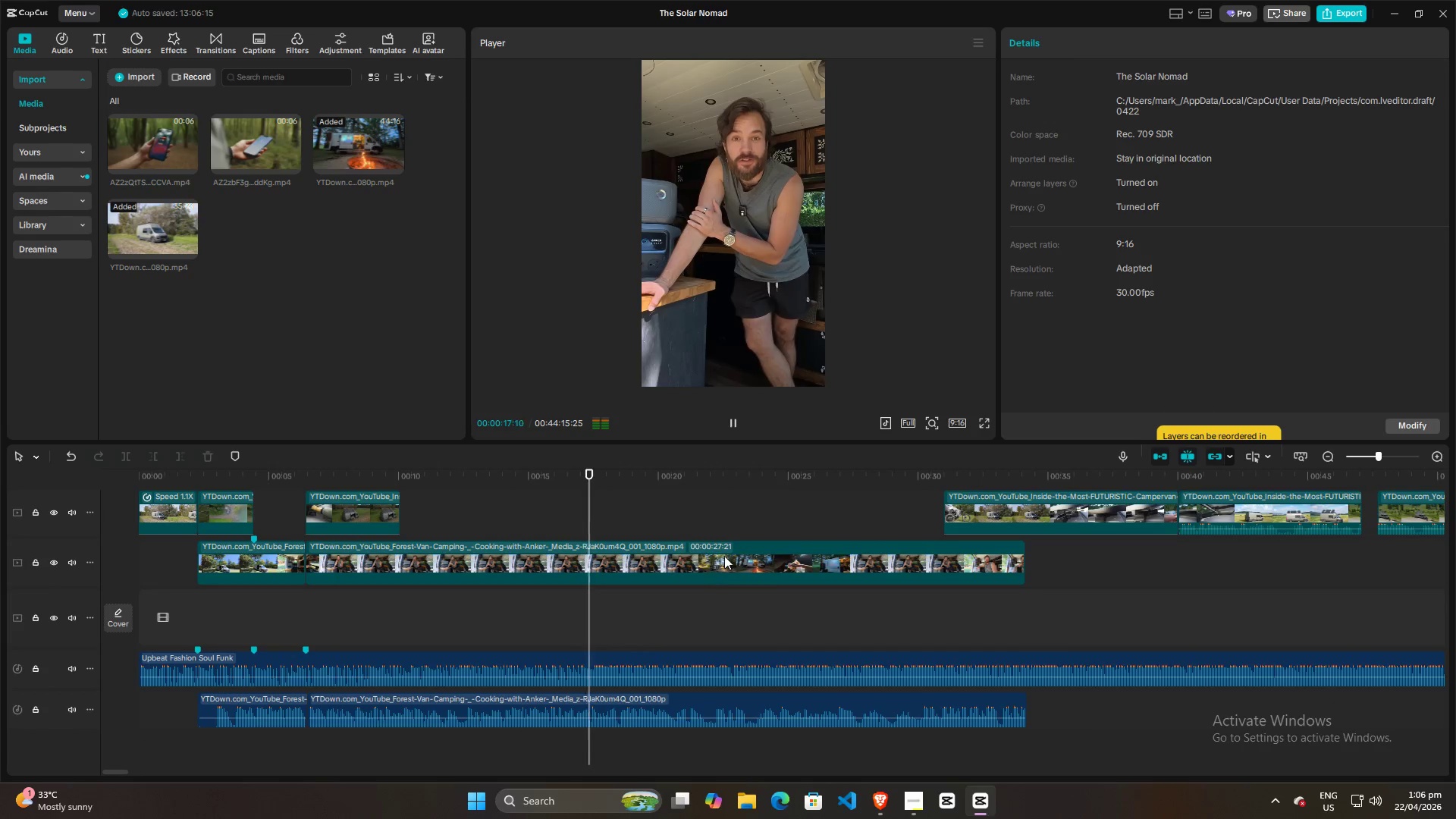 
scroll: coordinate [726, 554], scroll_direction: up, amount: 4.0
 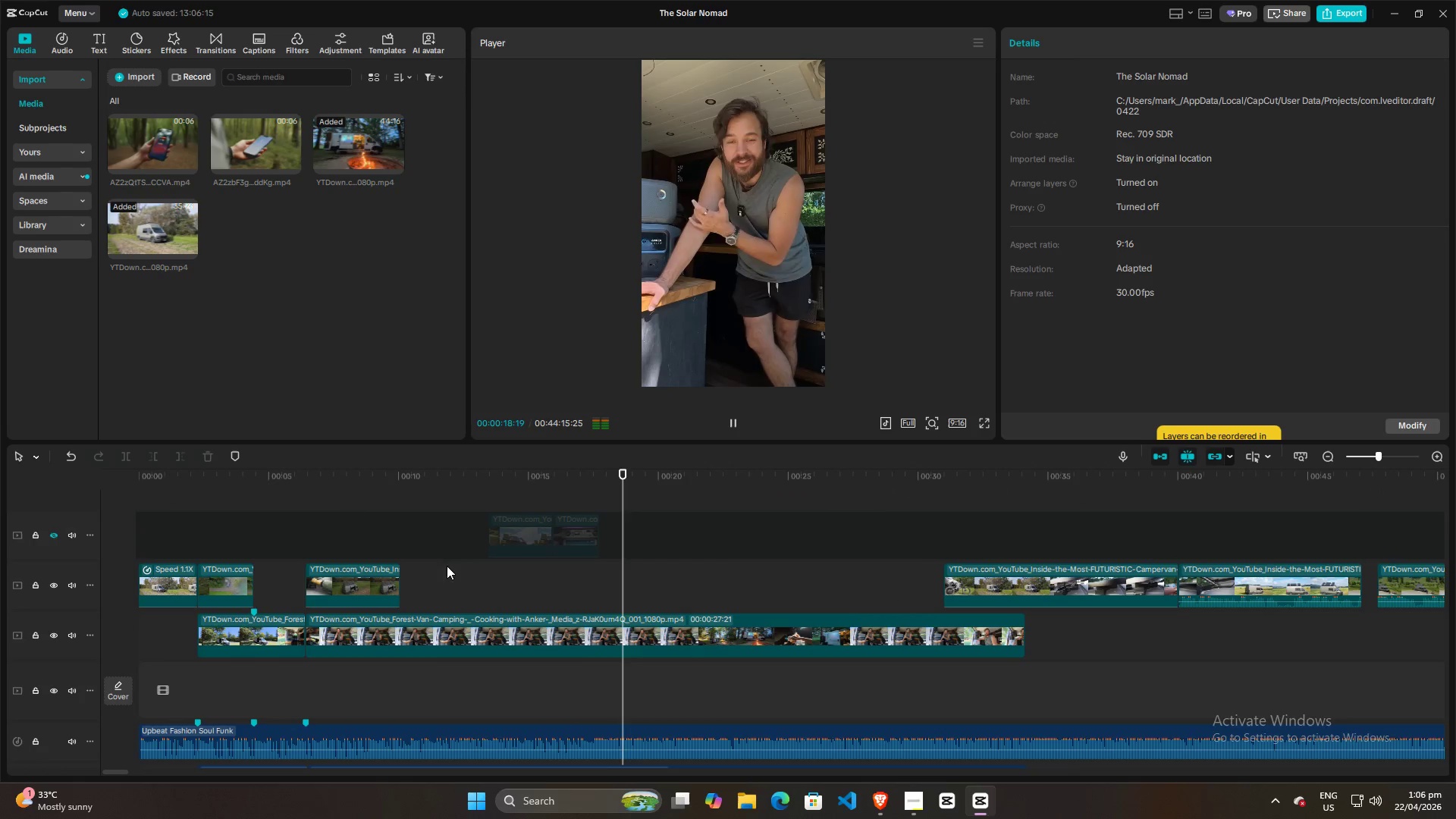 
left_click([388, 541])
 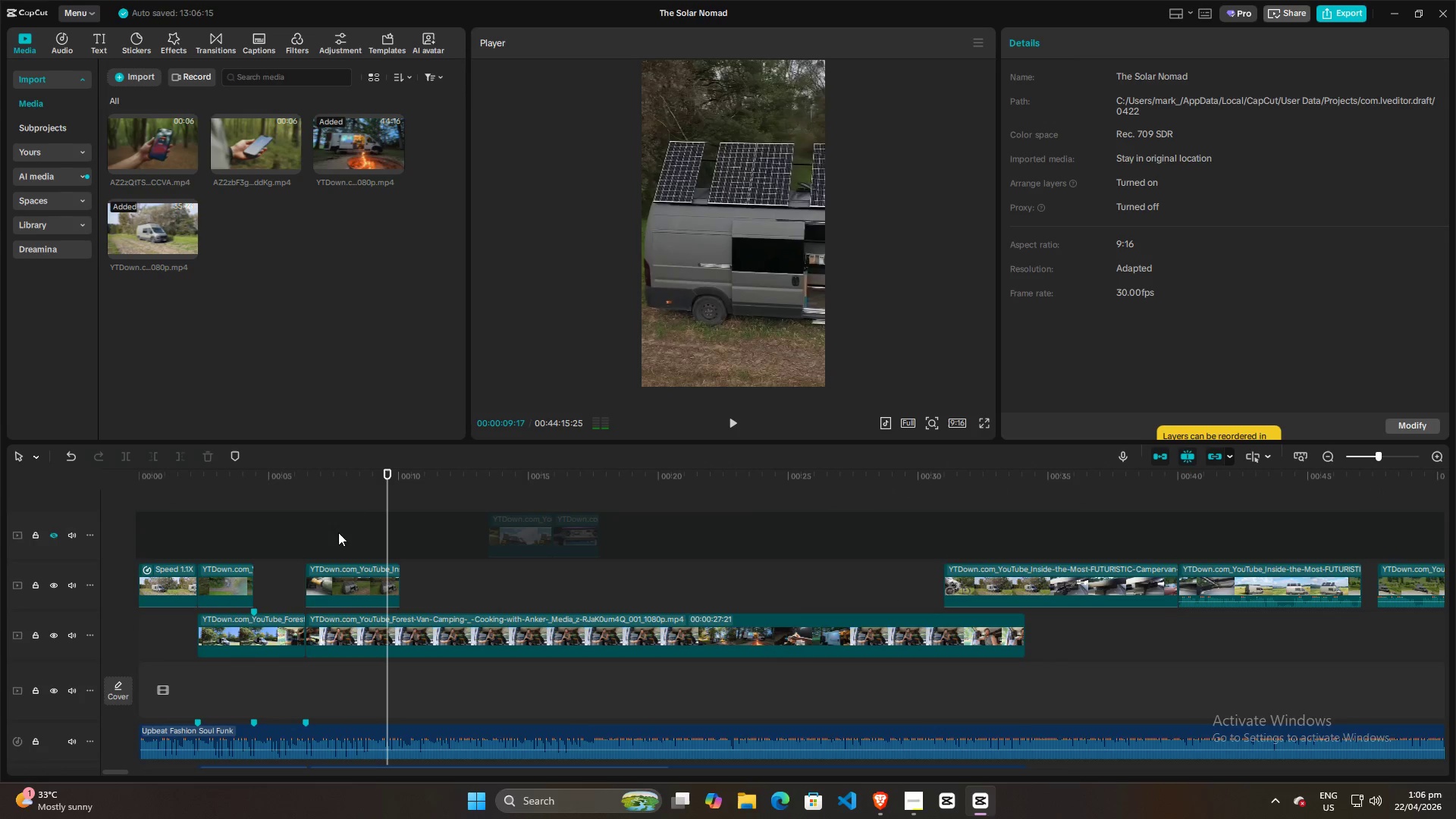 
left_click([312, 541])
 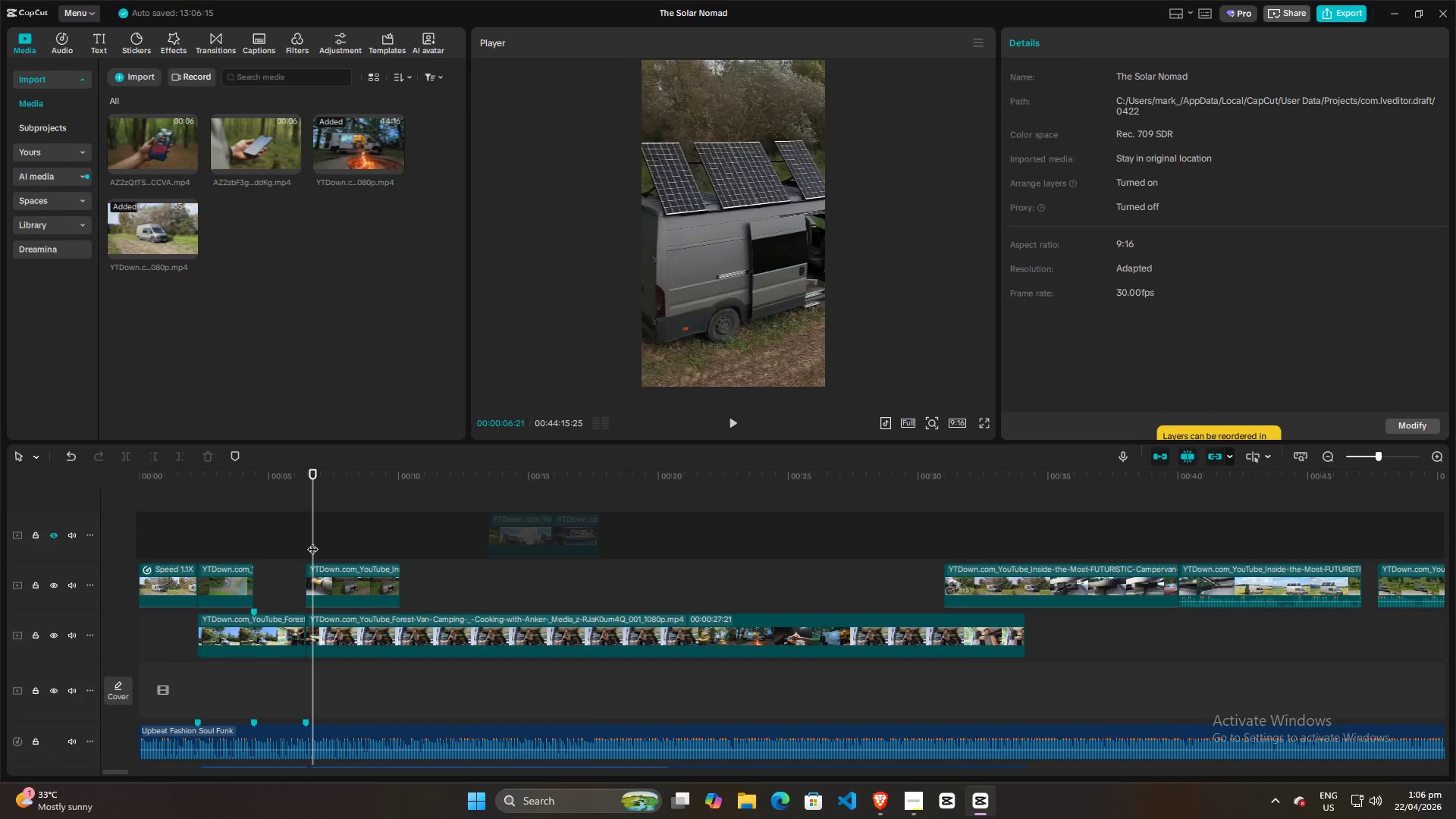 
key(Space)
 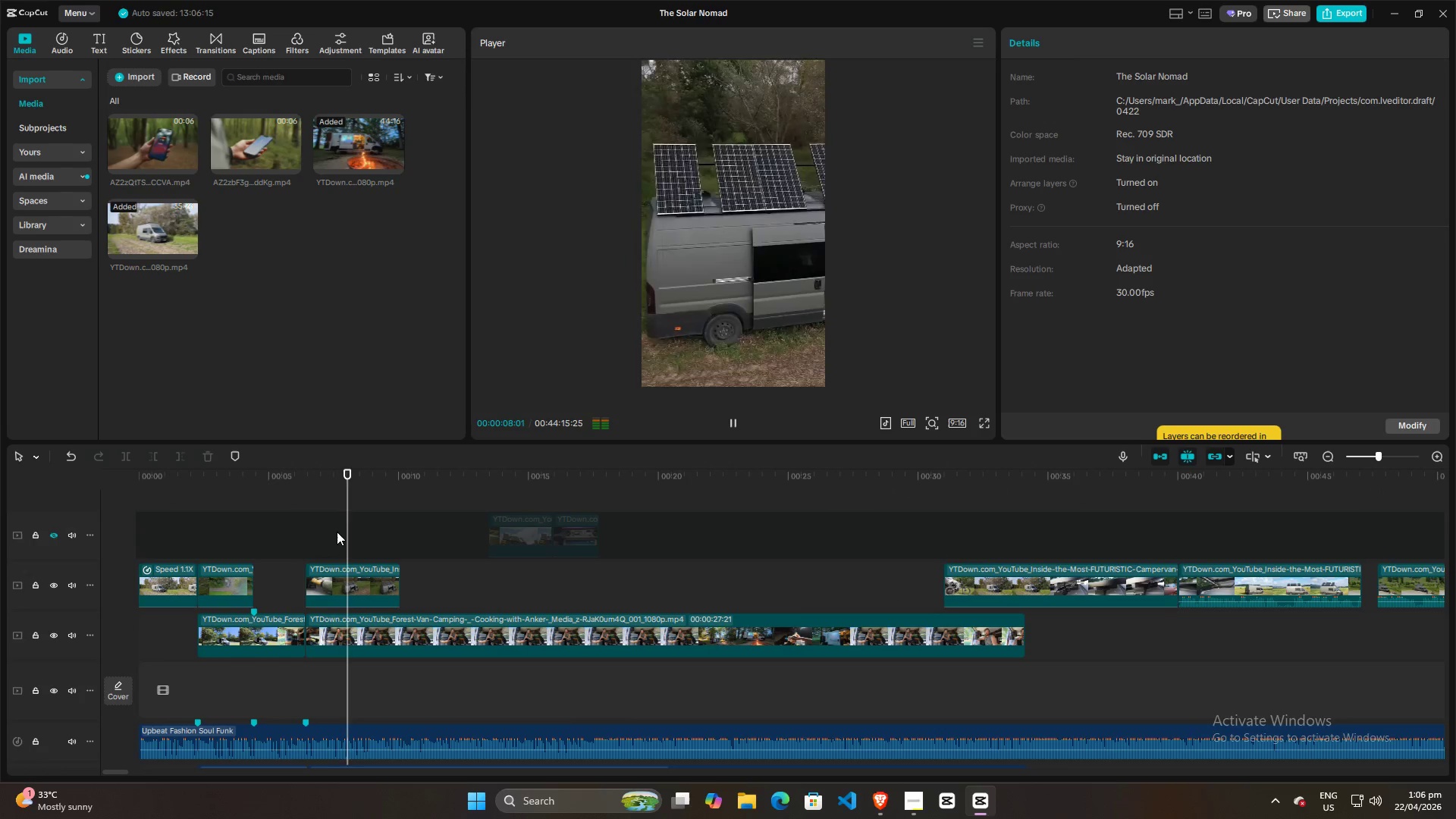 
left_click([311, 539])
 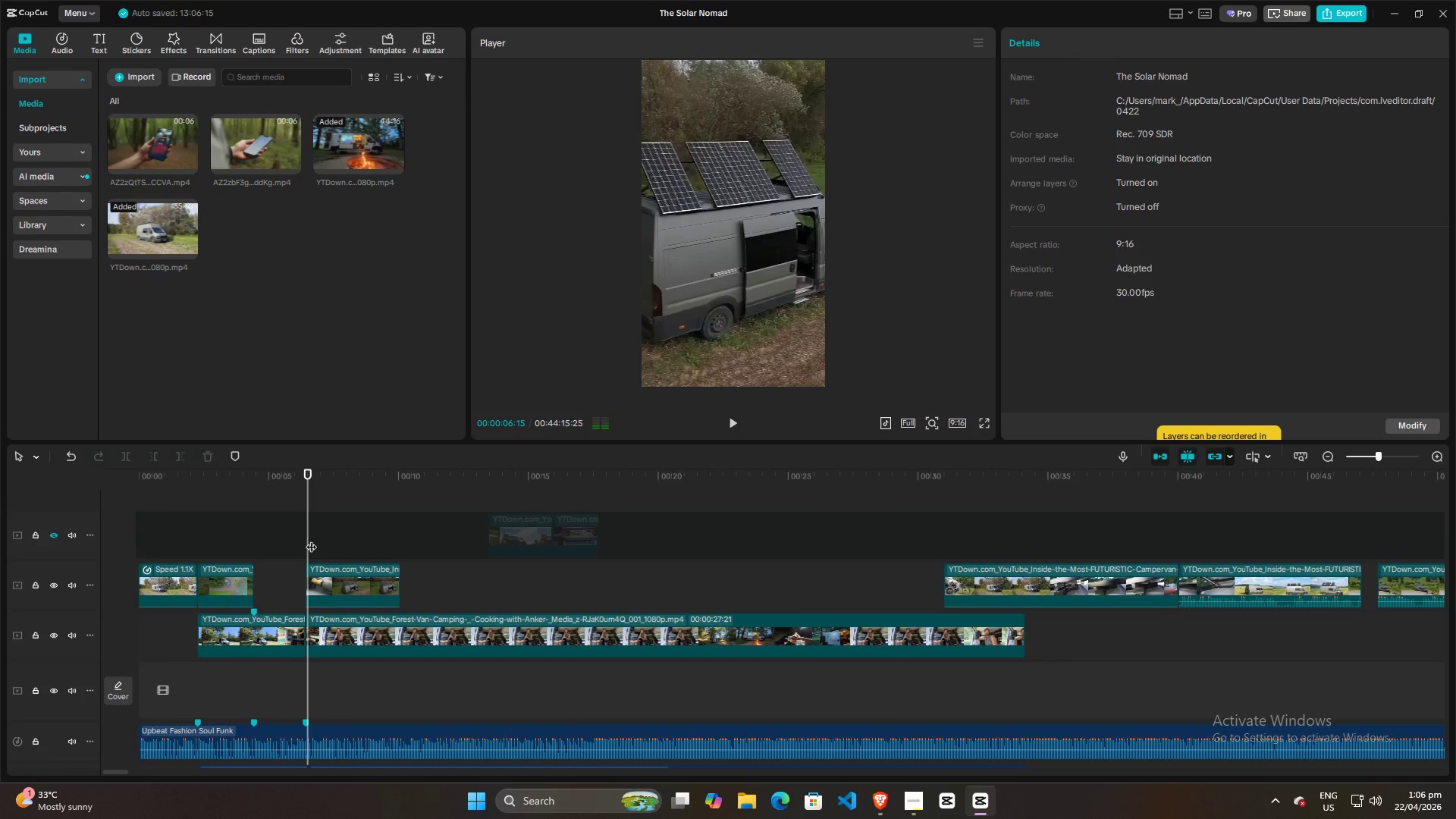 
key(Space)
 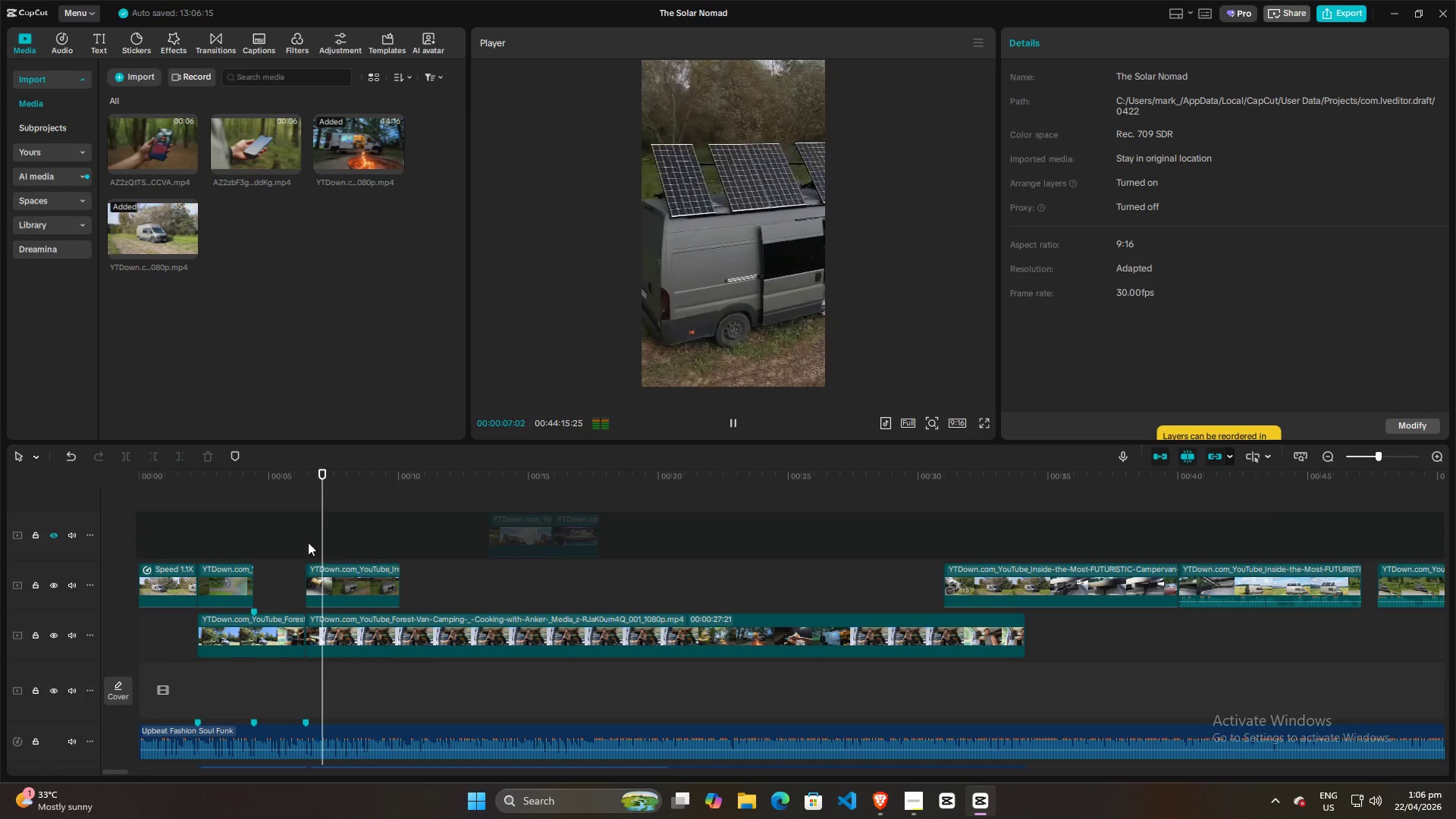 
left_click([303, 547])
 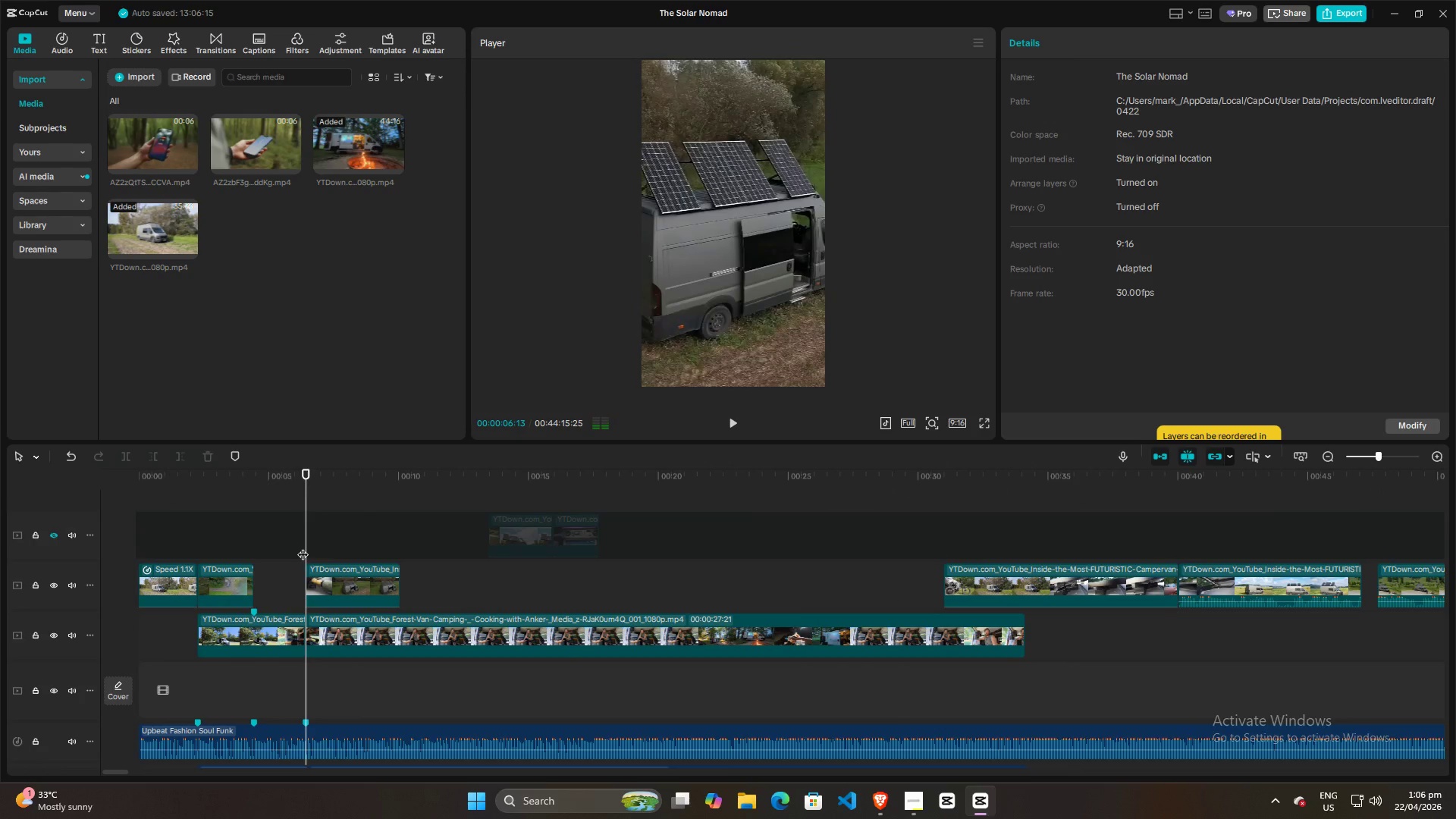 
left_click([296, 550])
 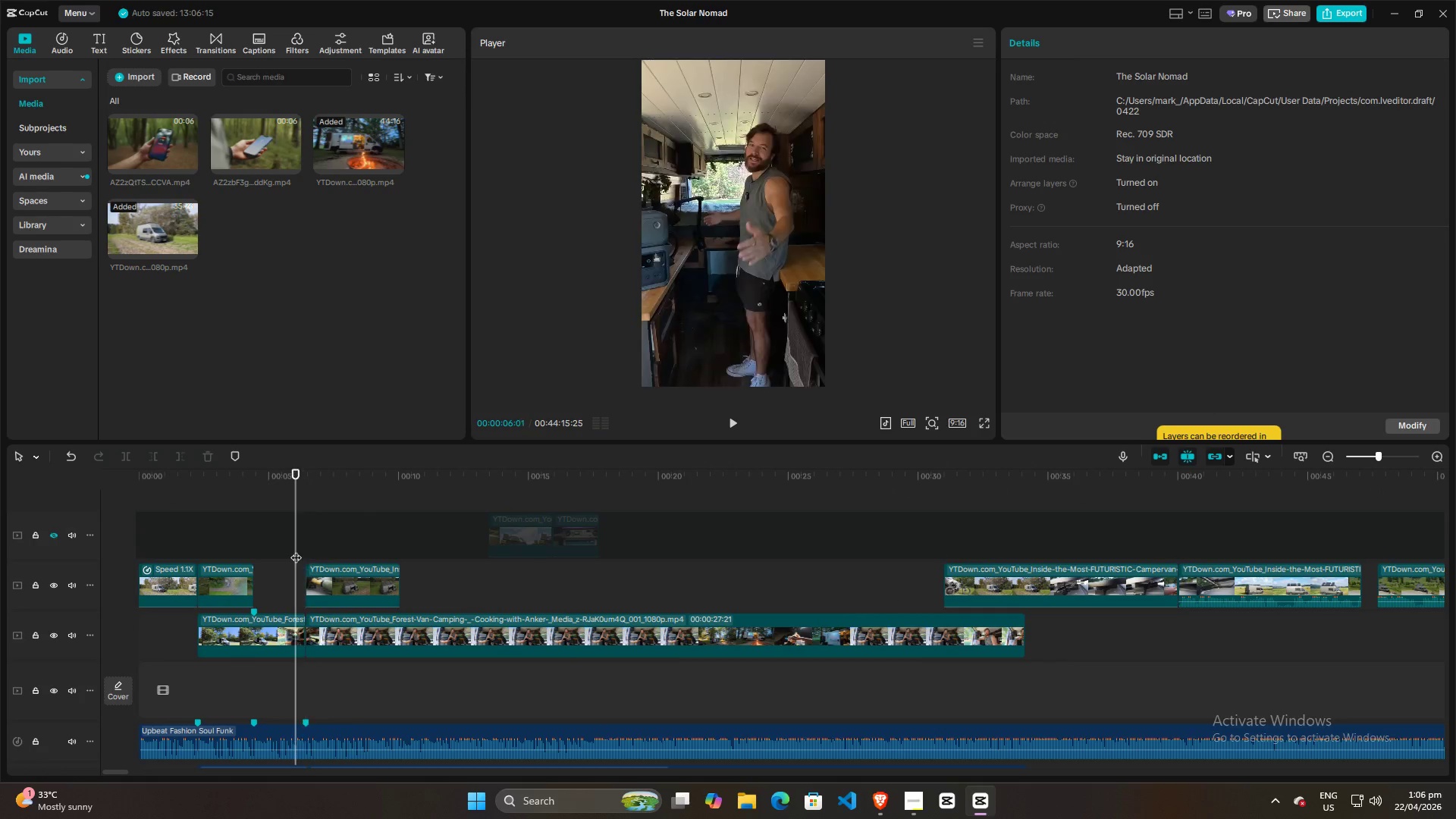 
key(Space)
 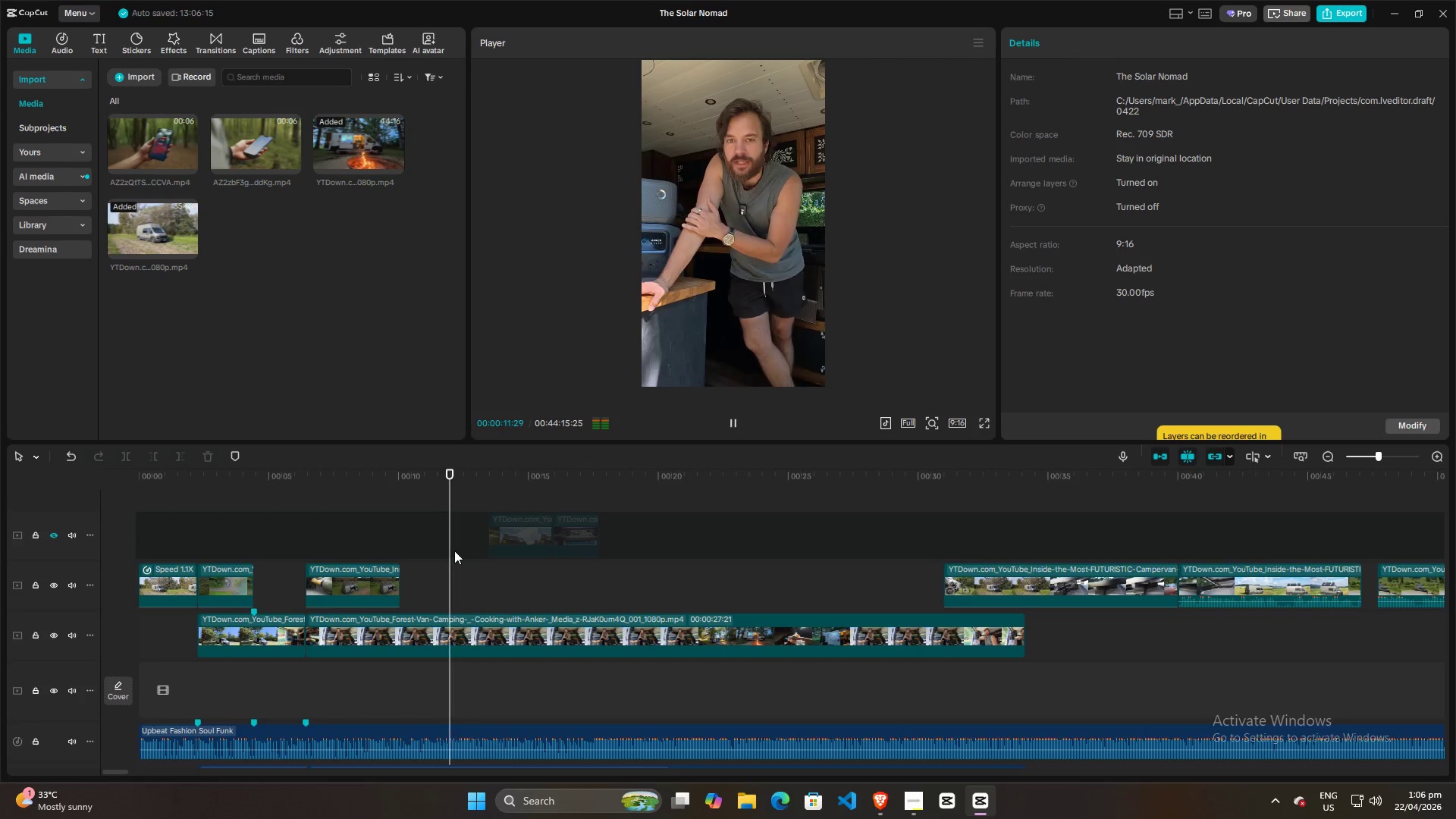 
wait(8.0)
 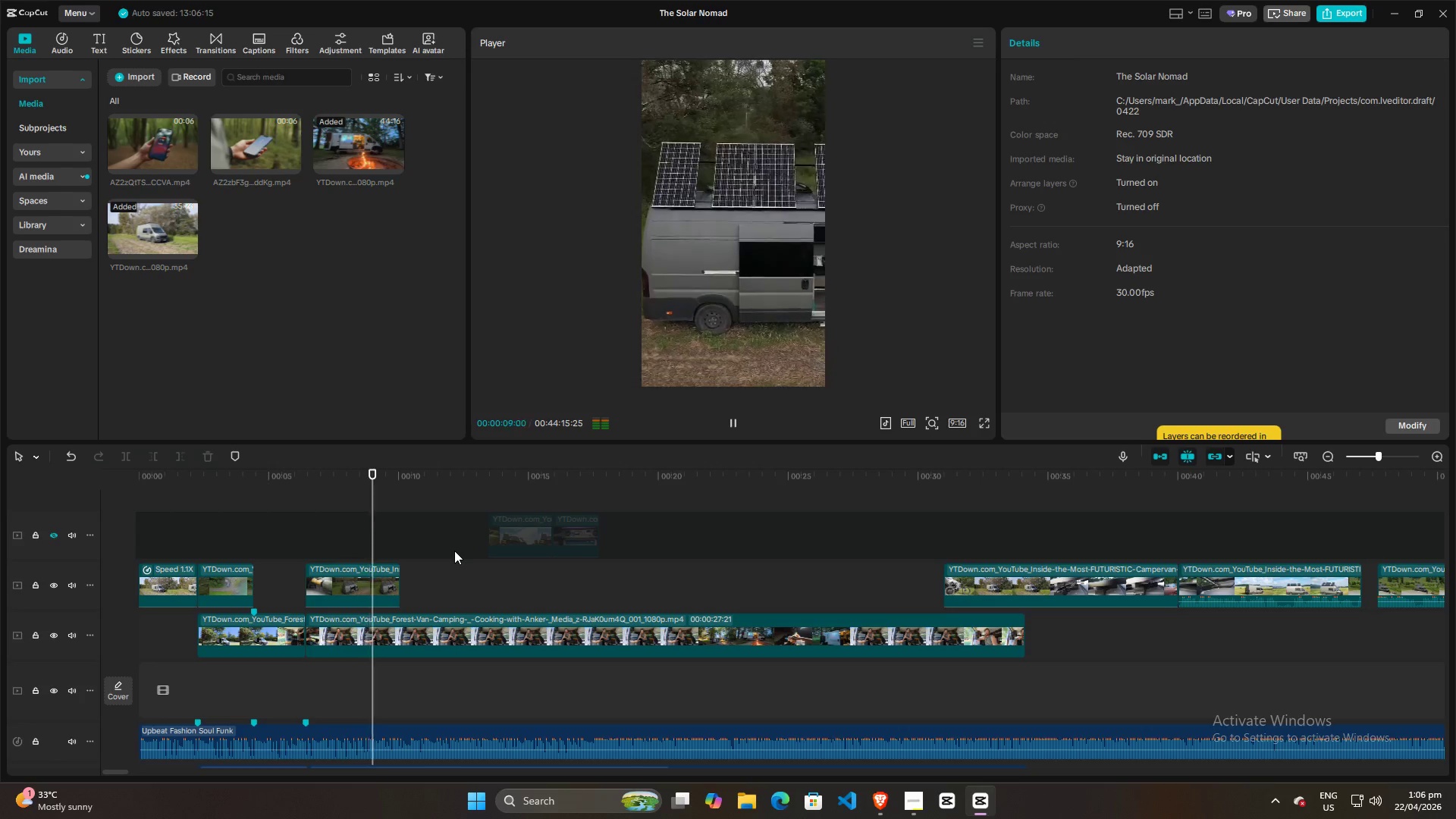 
key(Space)
 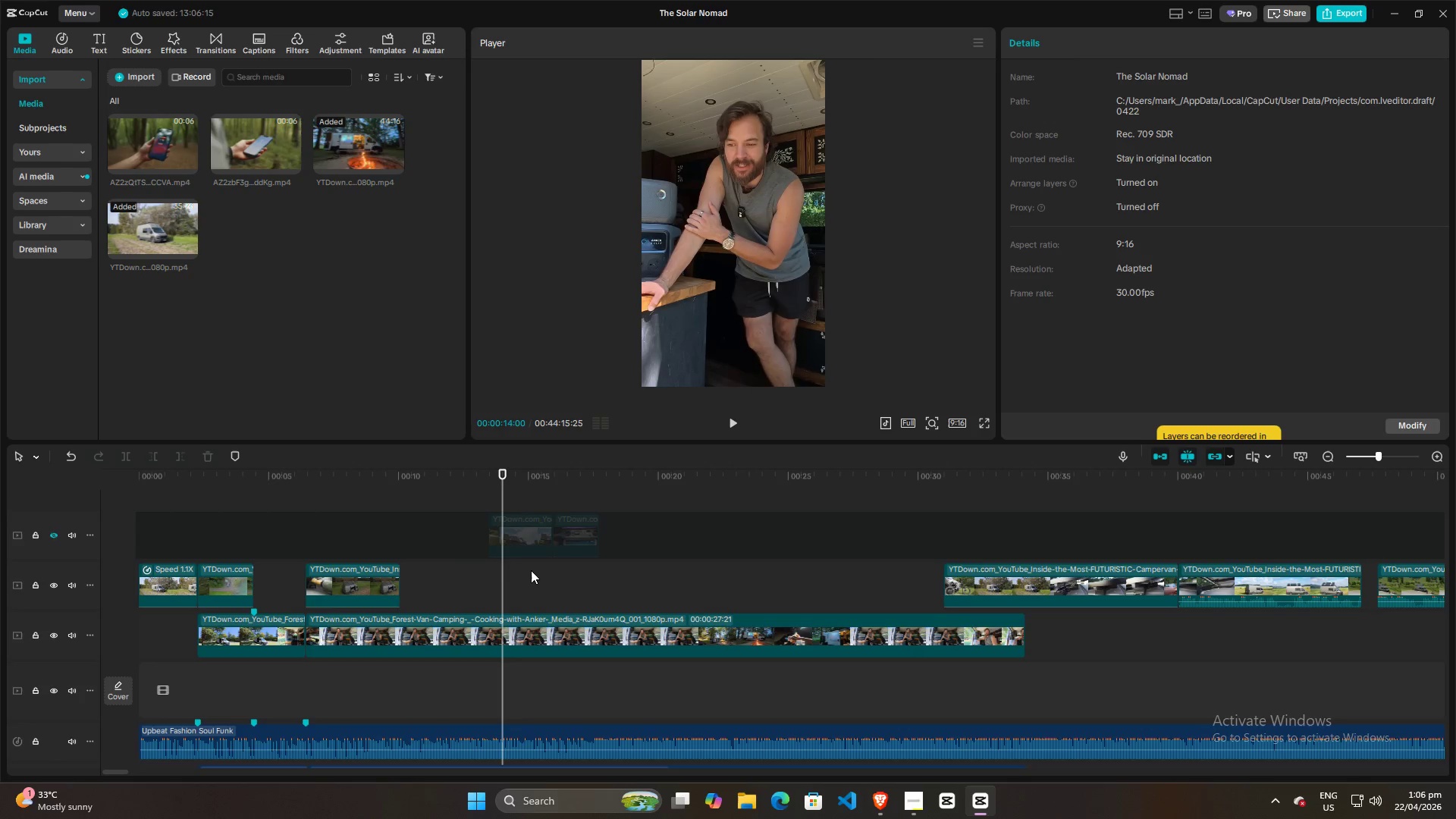 
left_click([494, 585])
 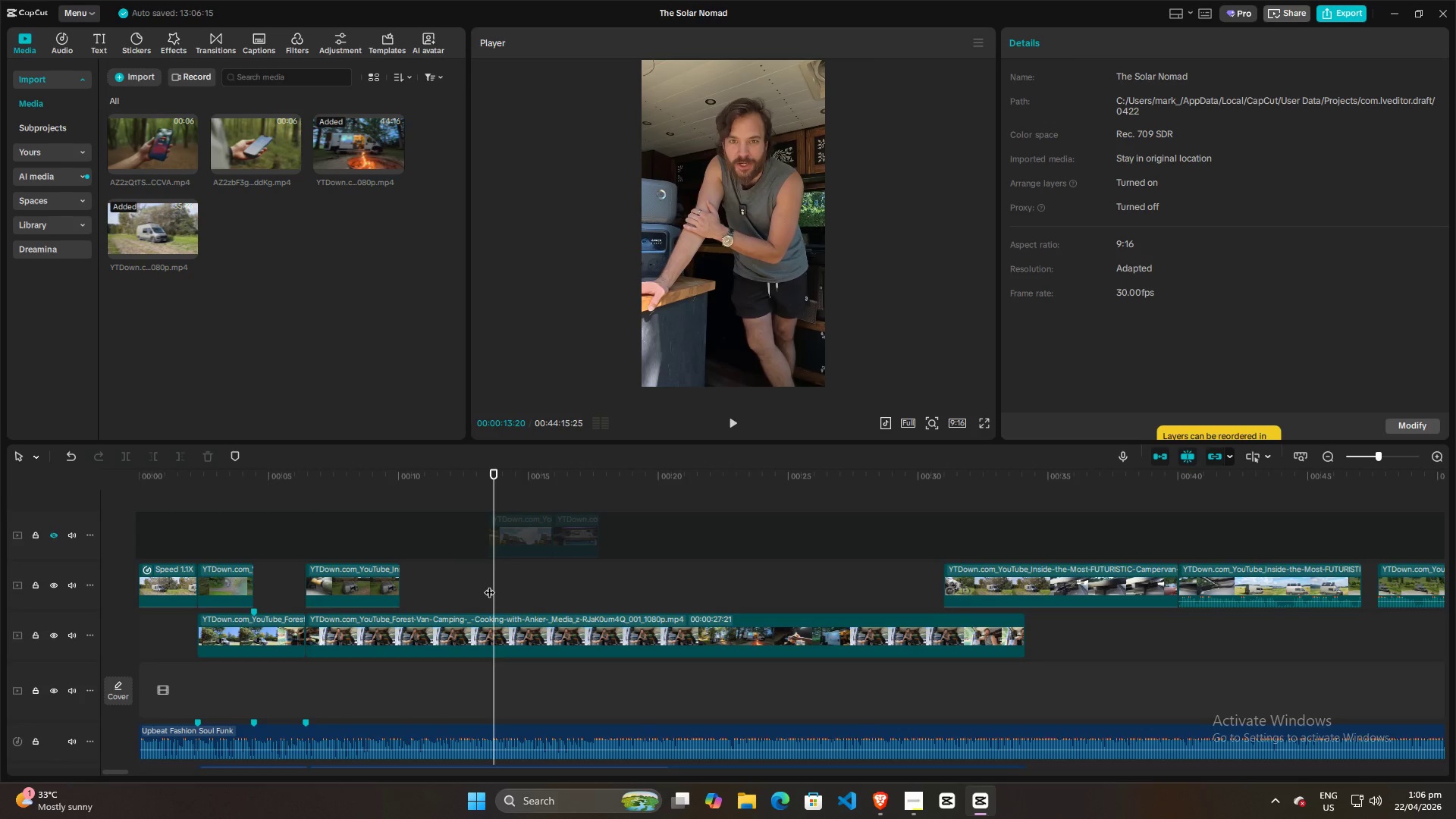 
key(Space)
 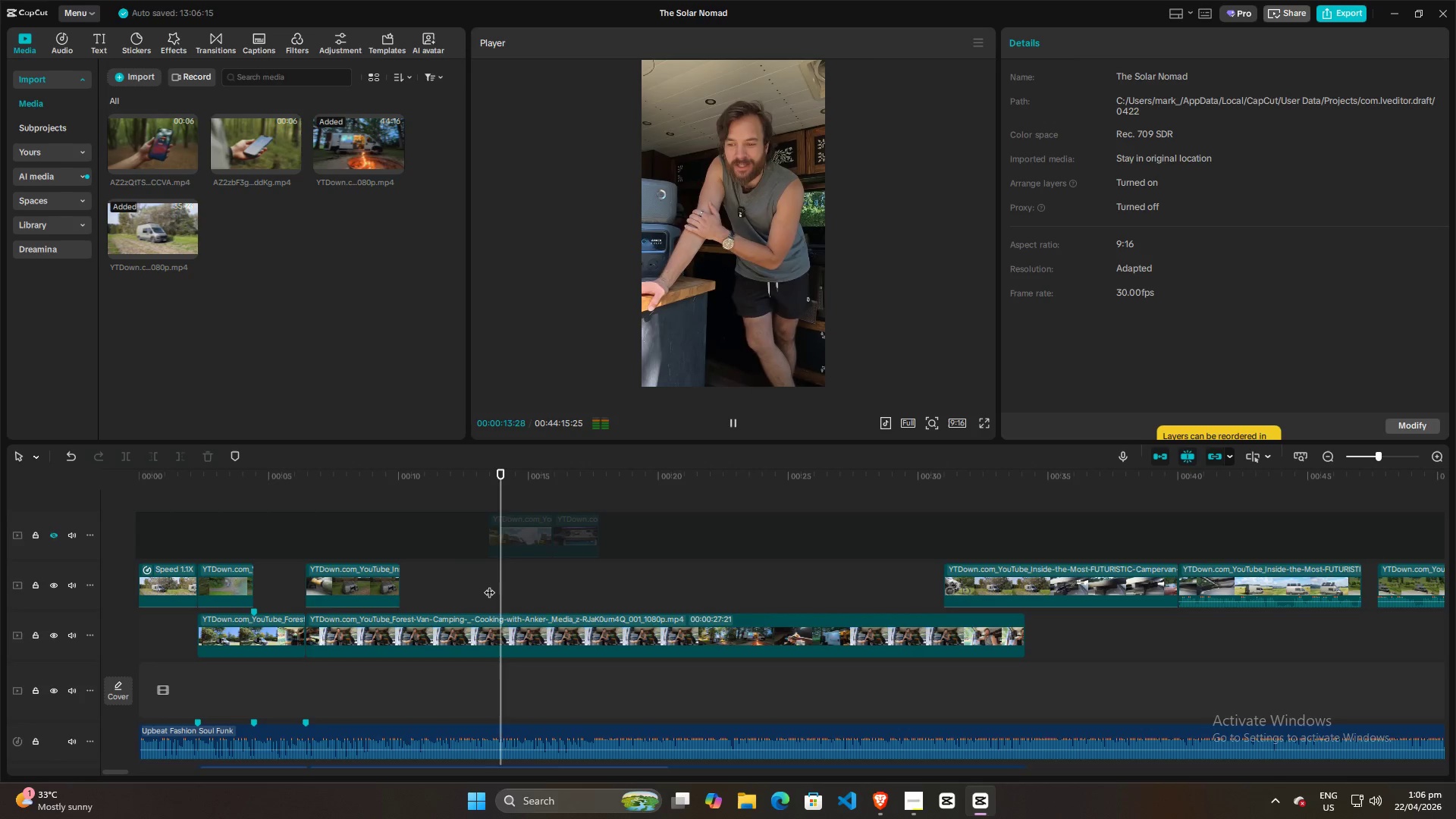 
key(Space)
 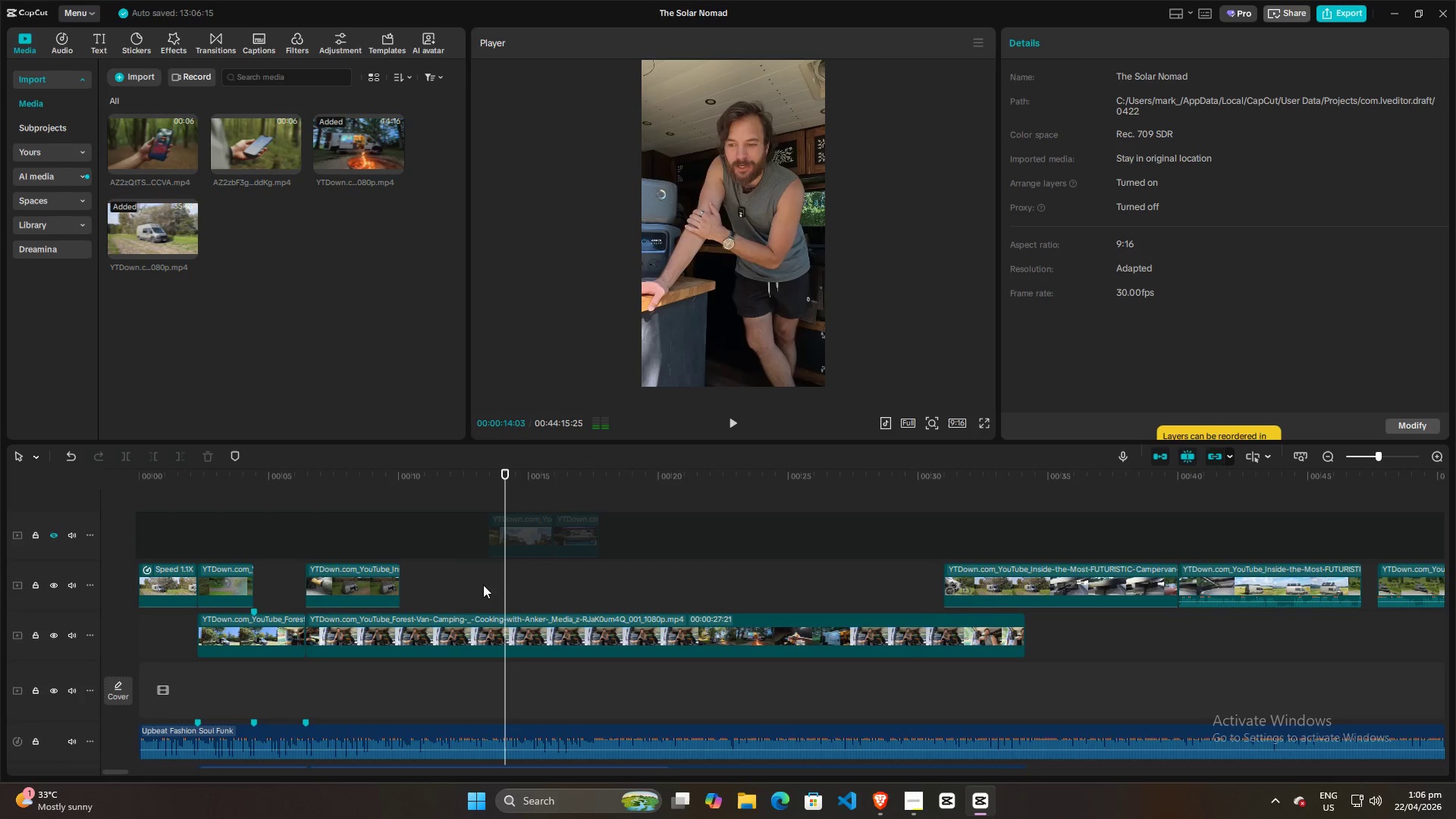 
left_click([480, 585])
 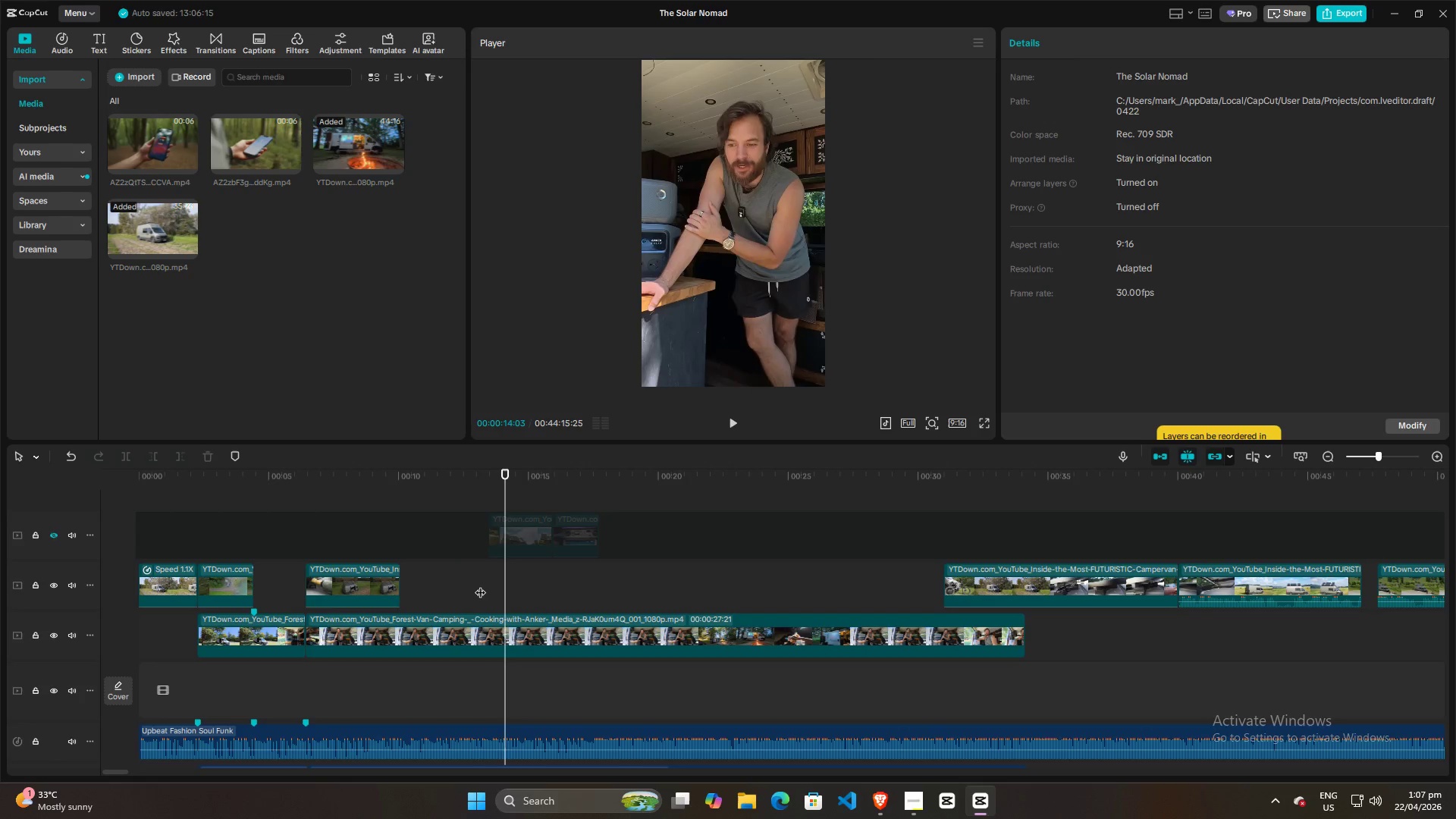 
key(Space)
 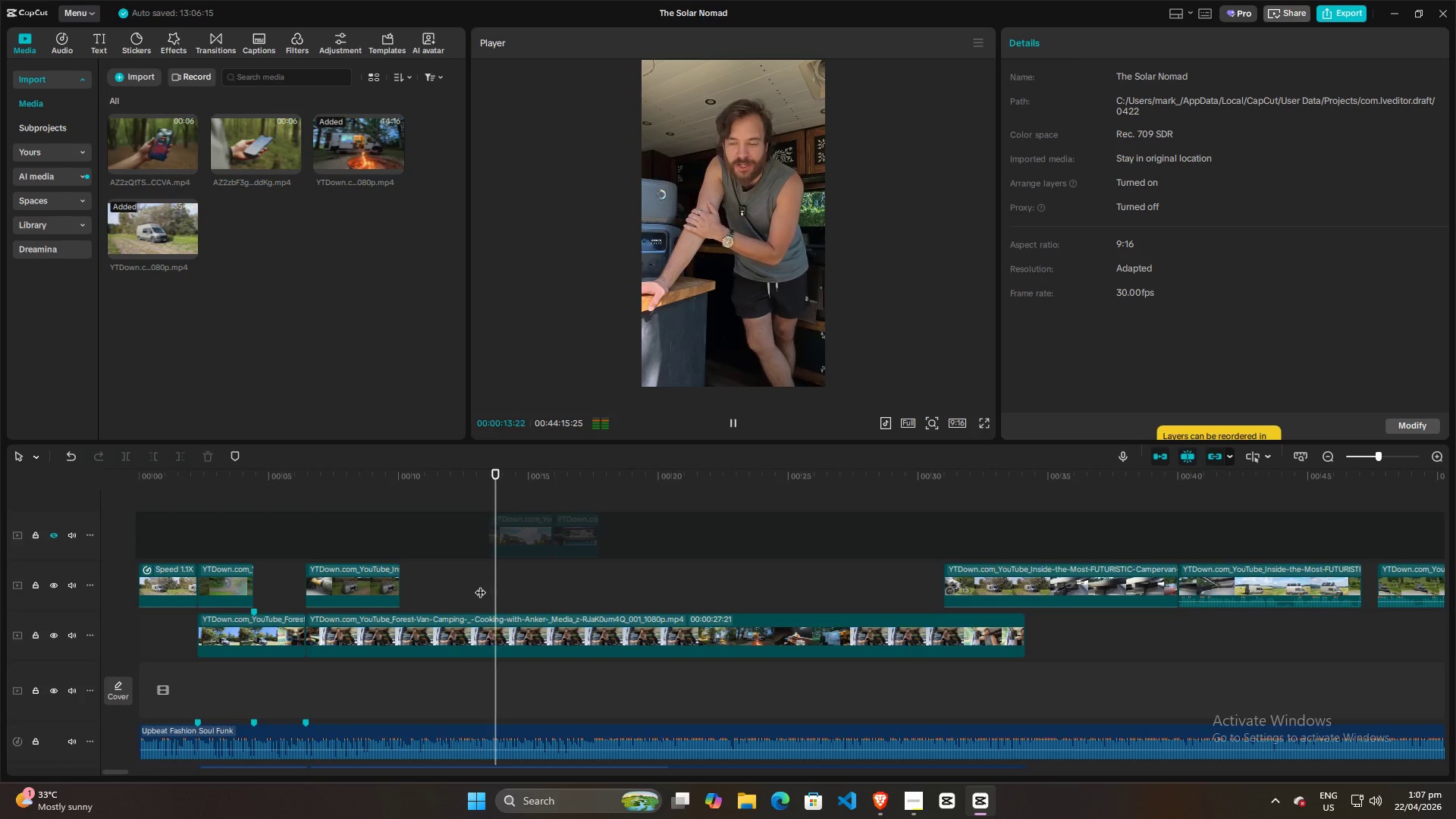 
key(Space)
 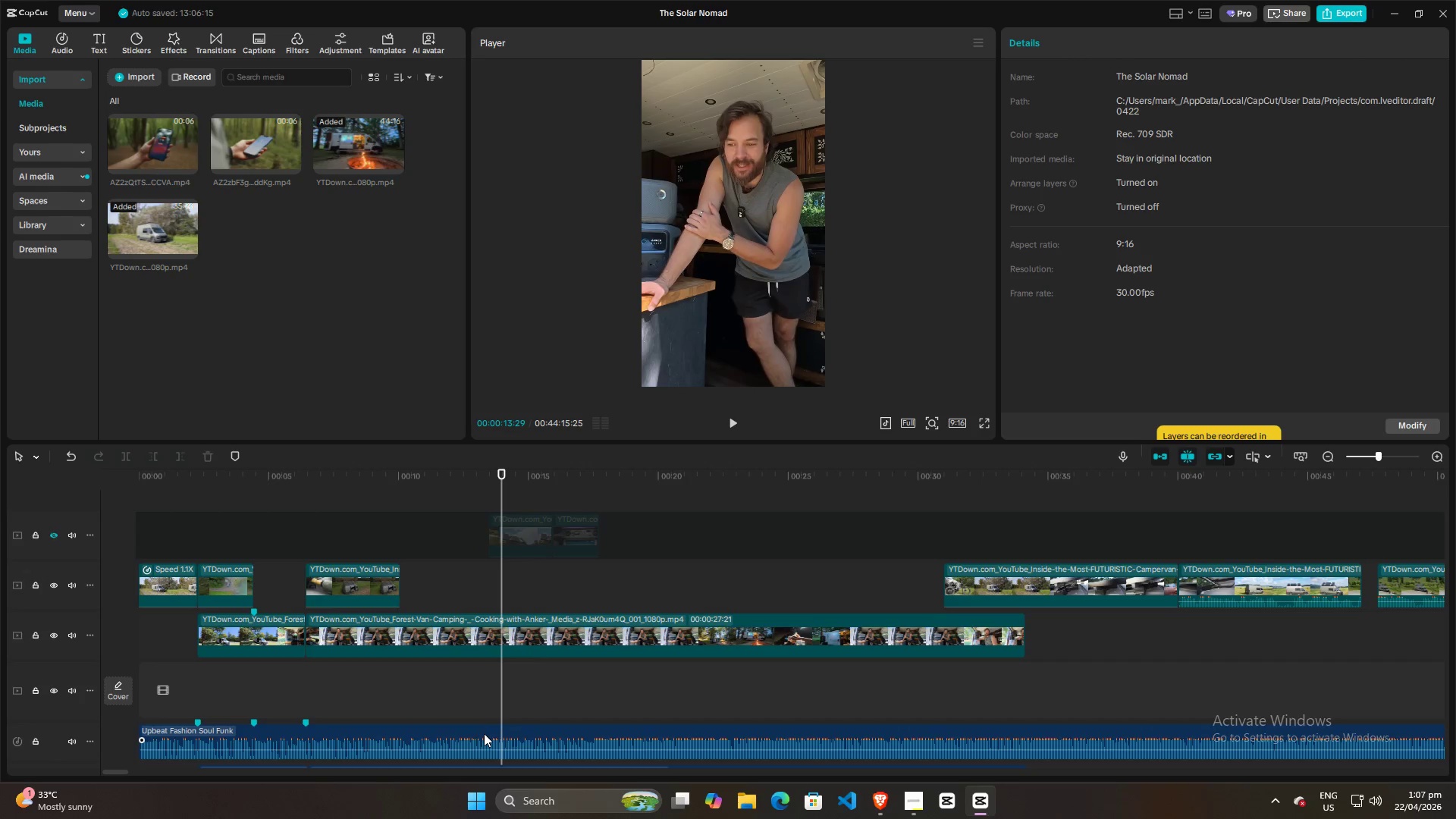 
key(Space)
 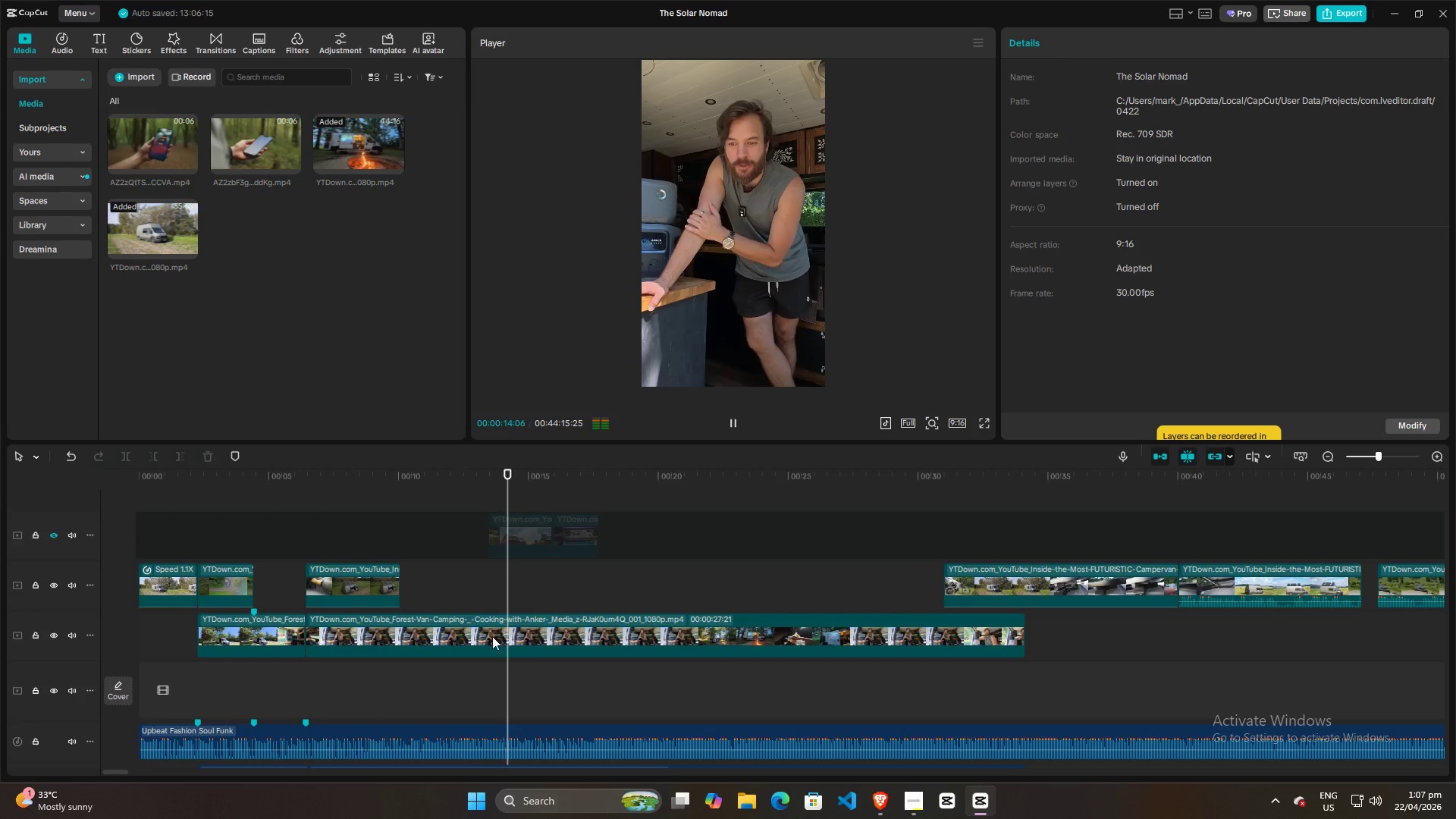 
key(Space)
 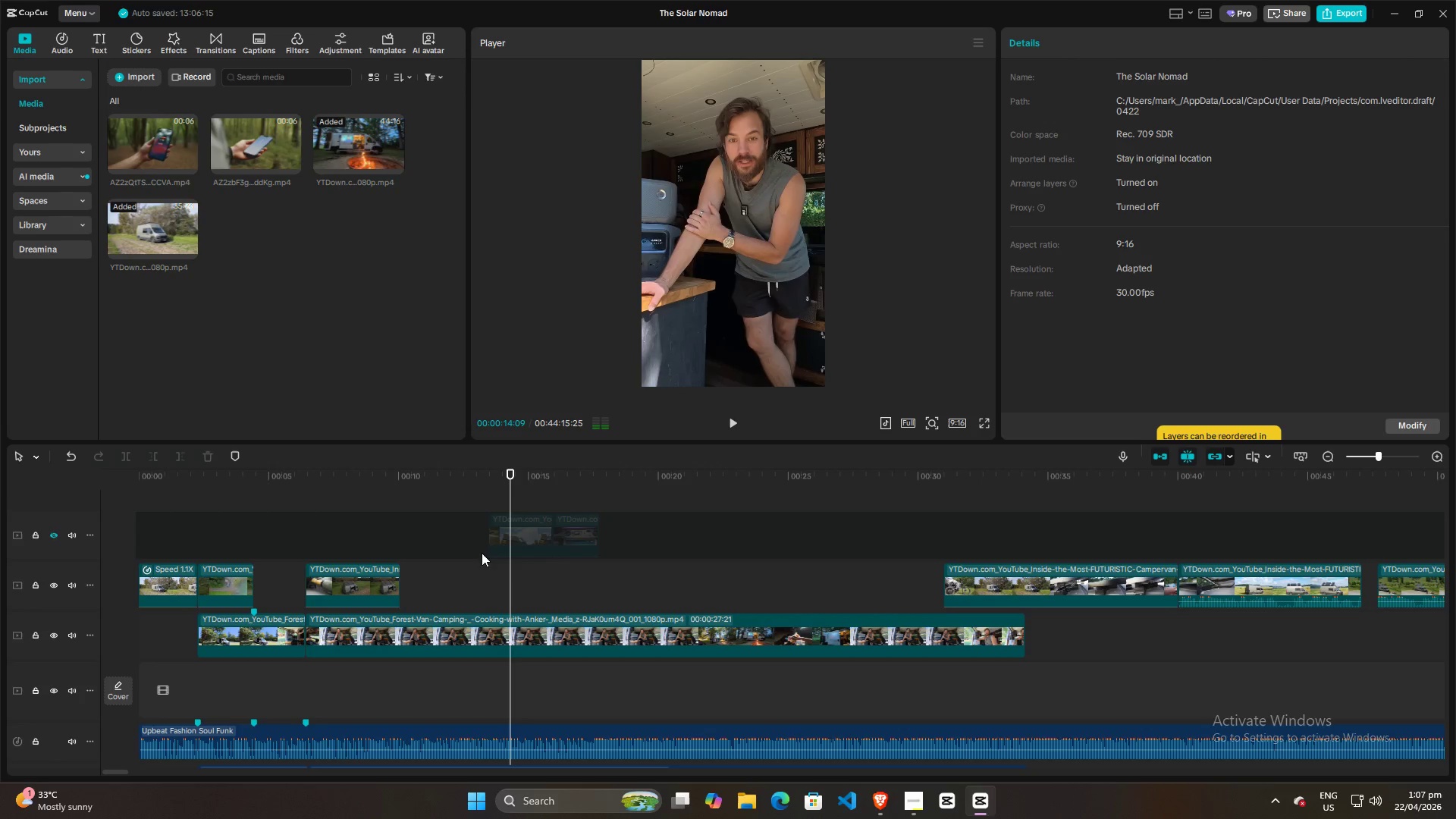 
left_click([482, 549])
 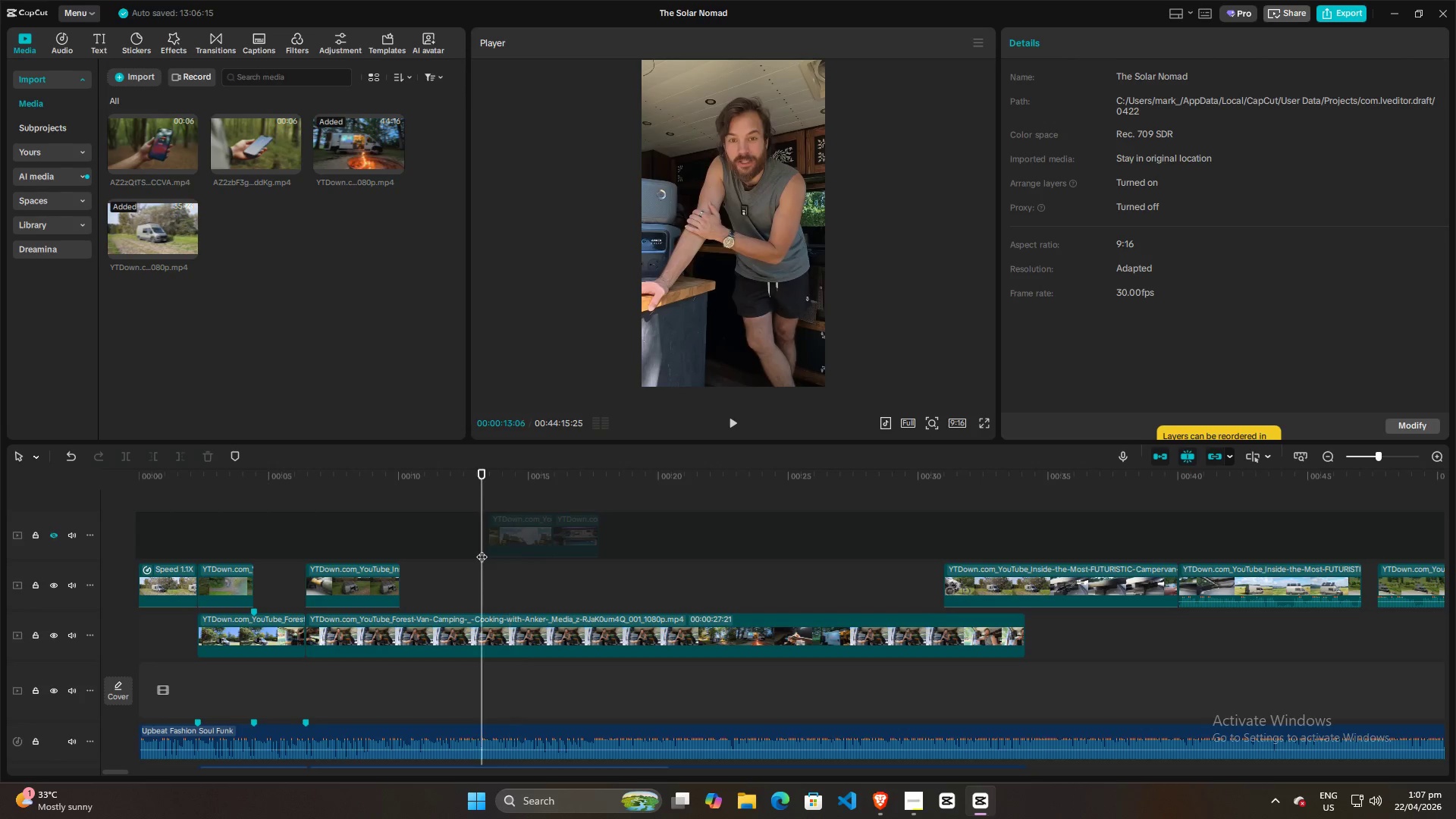 
key(Space)
 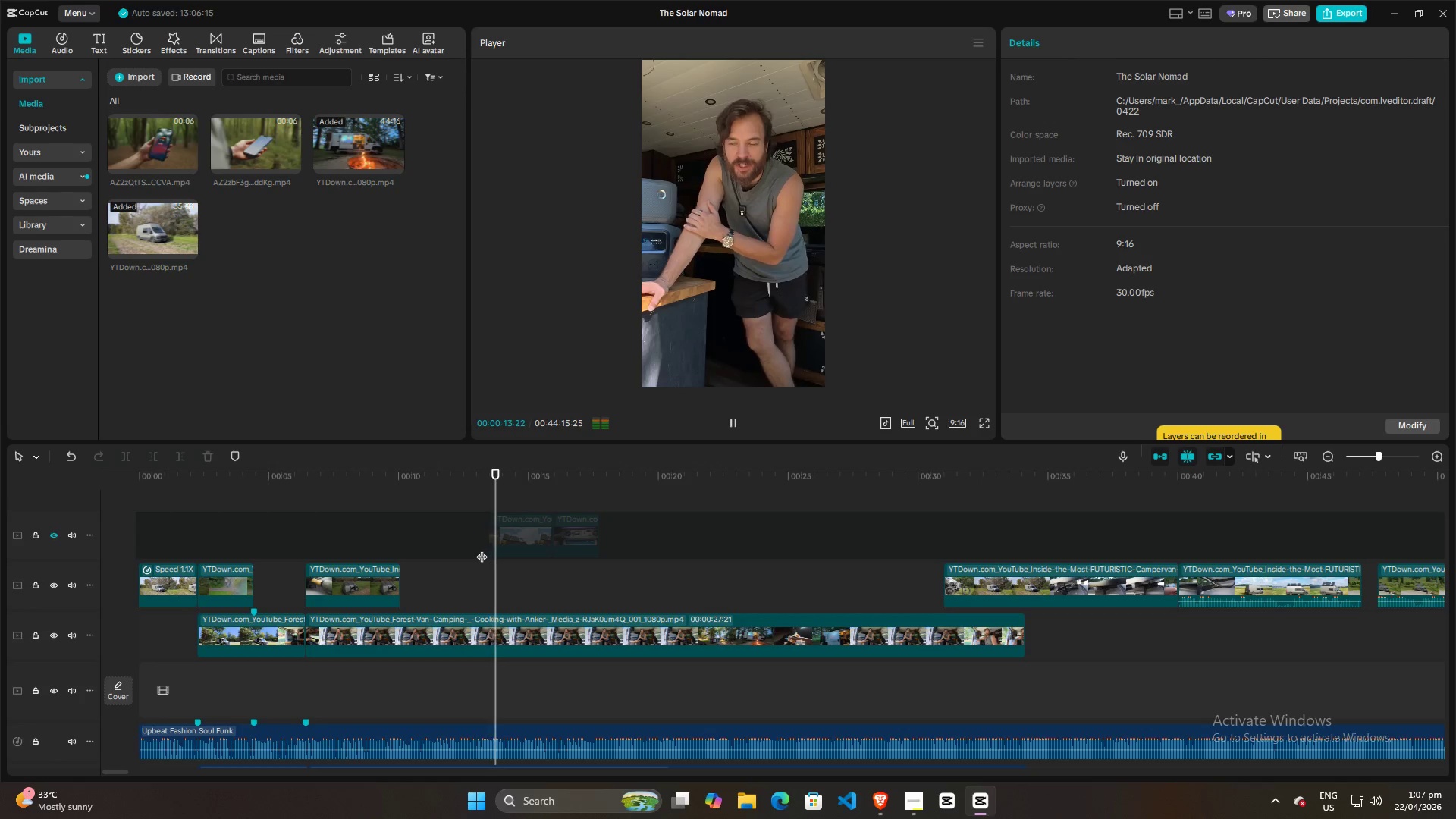 
key(Space)
 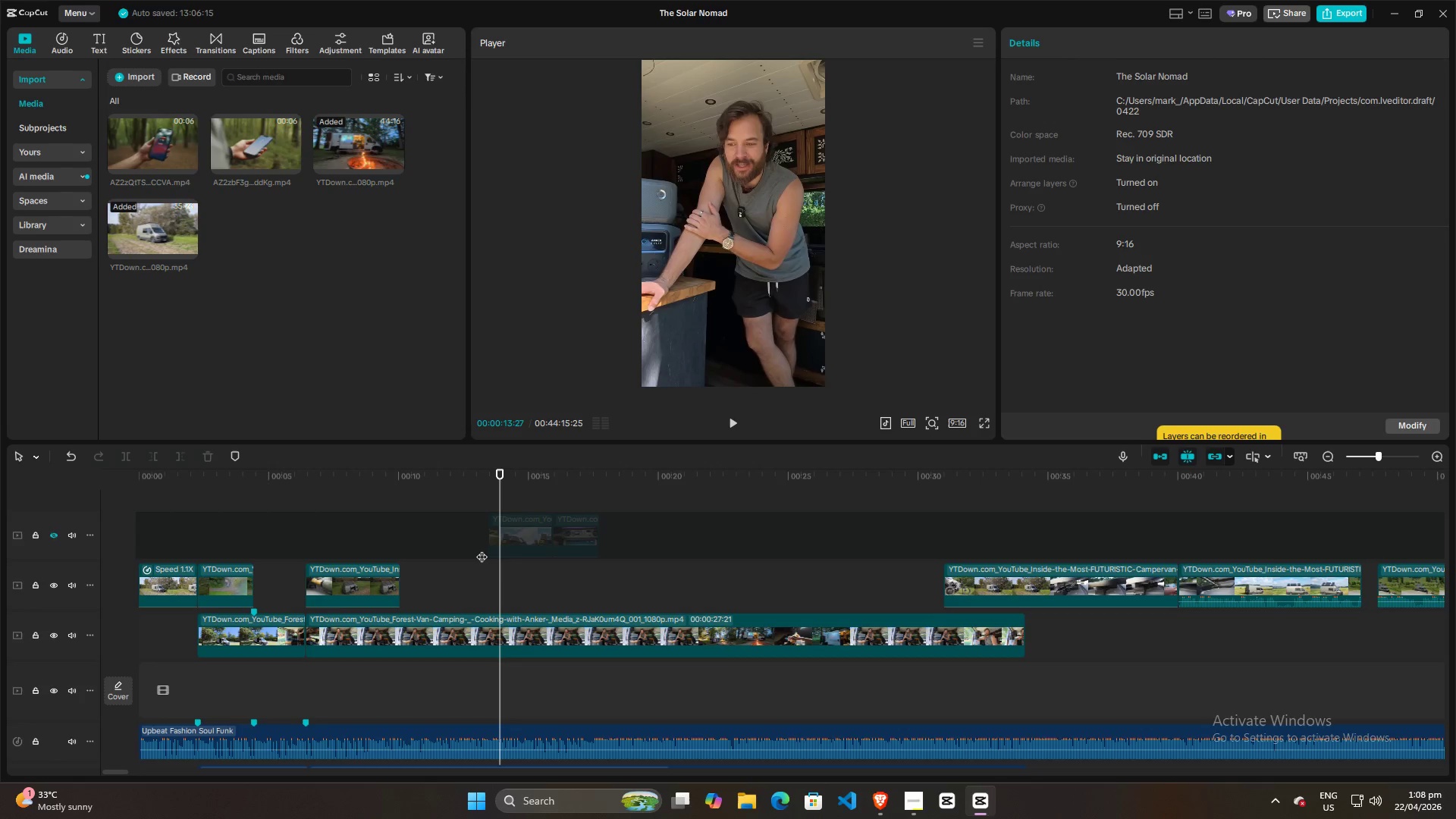 
wait(67.7)
 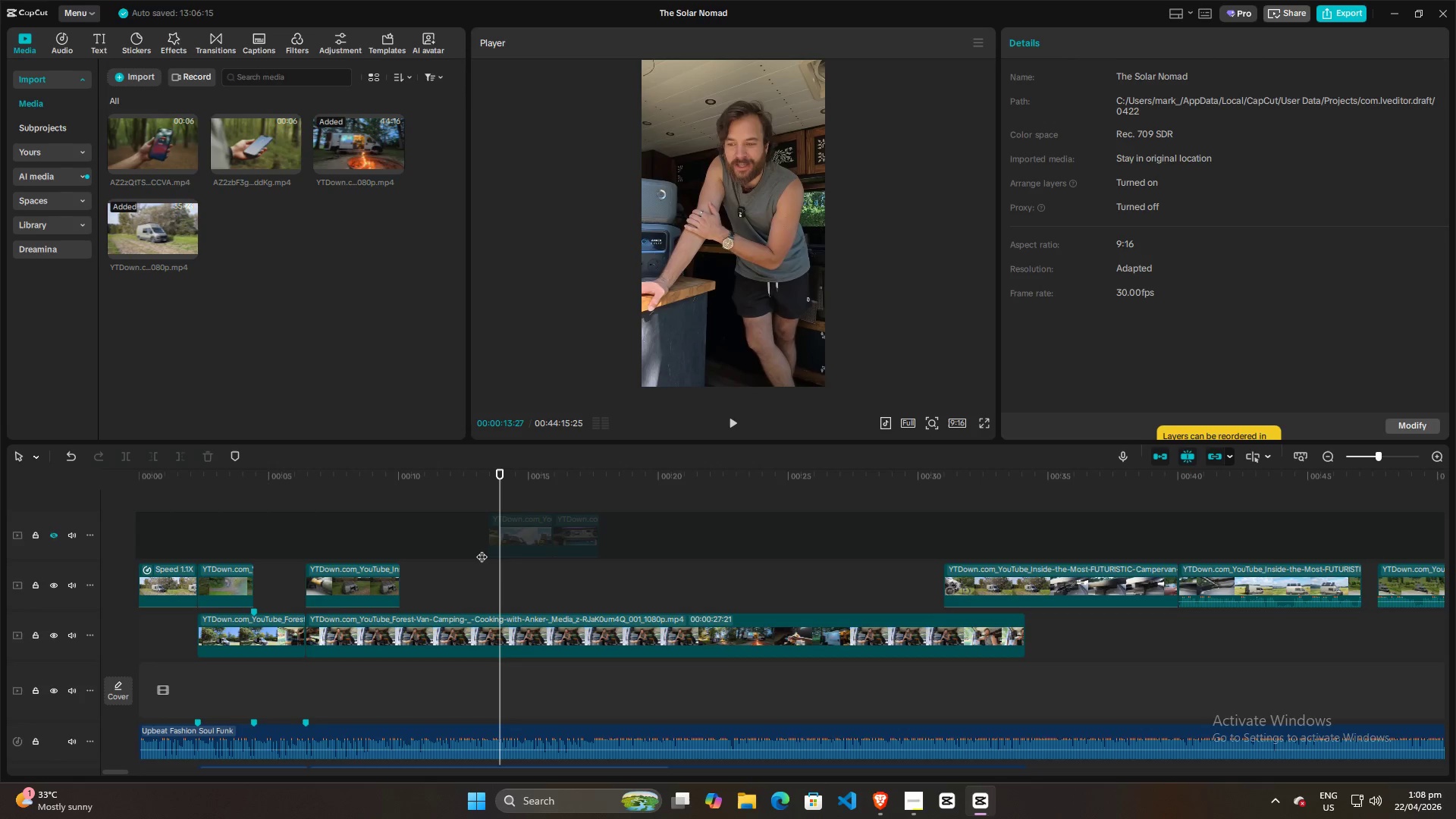 
left_click([435, 571])
 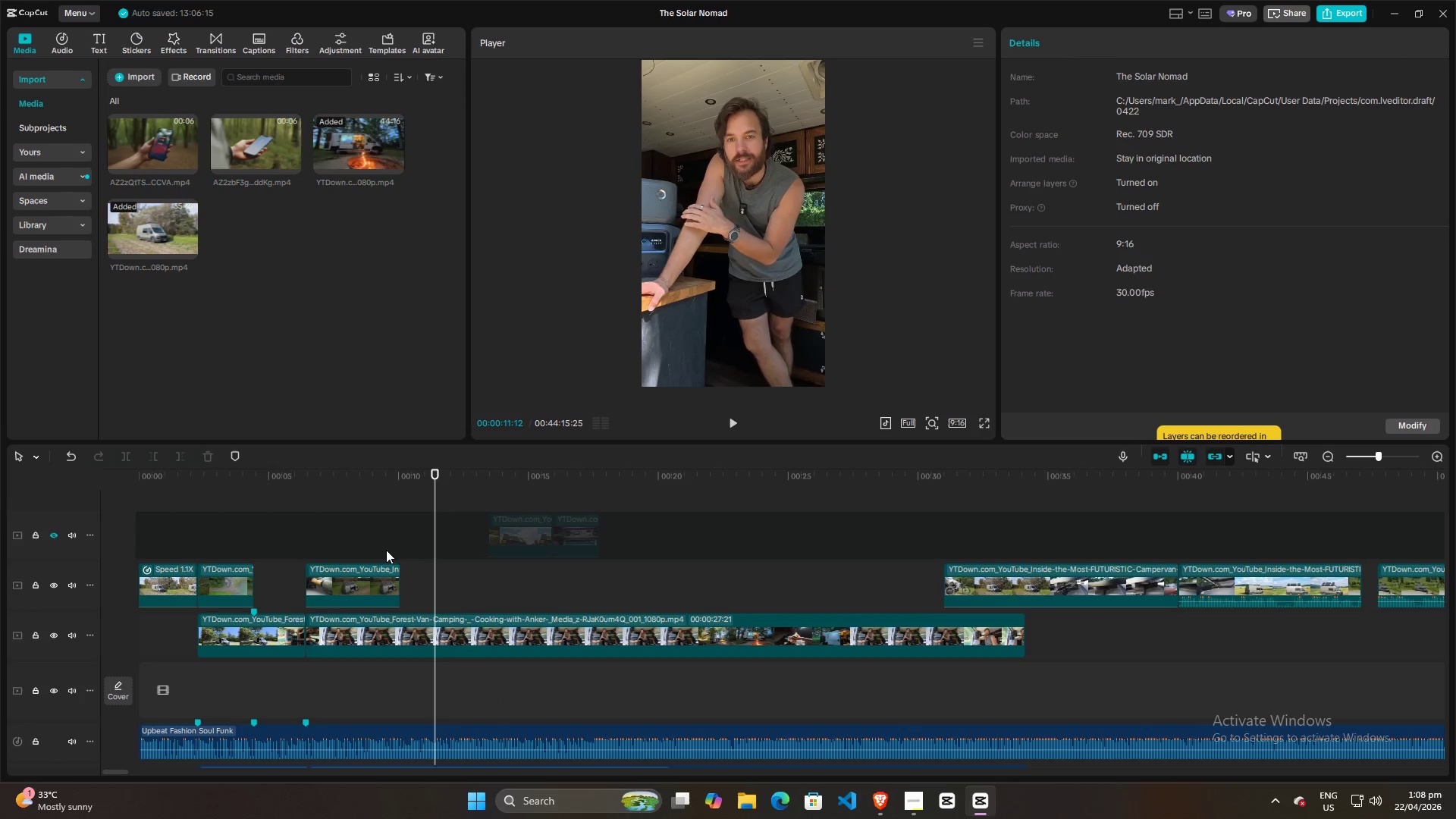 
left_click([371, 542])
 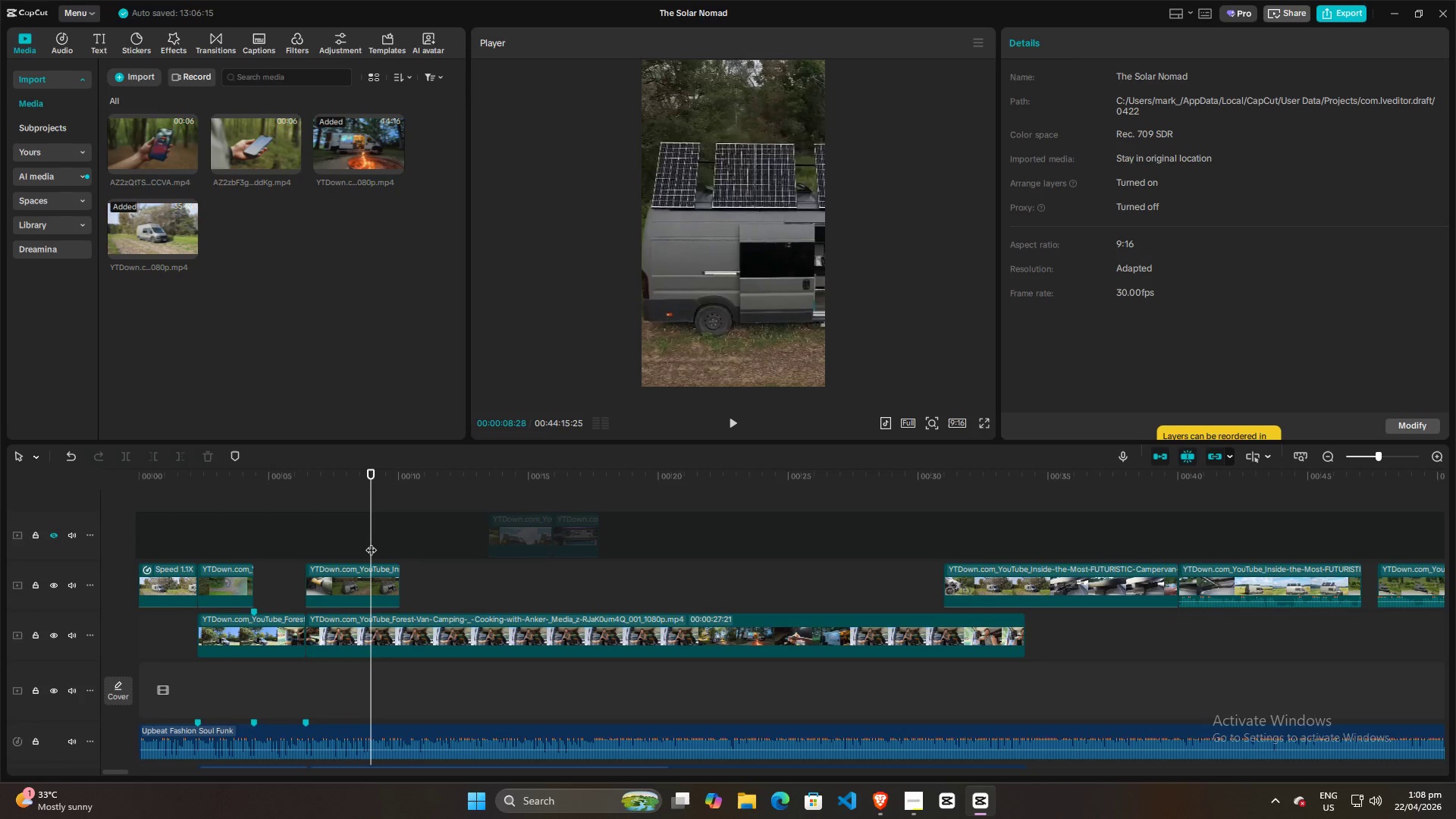 
key(Space)
 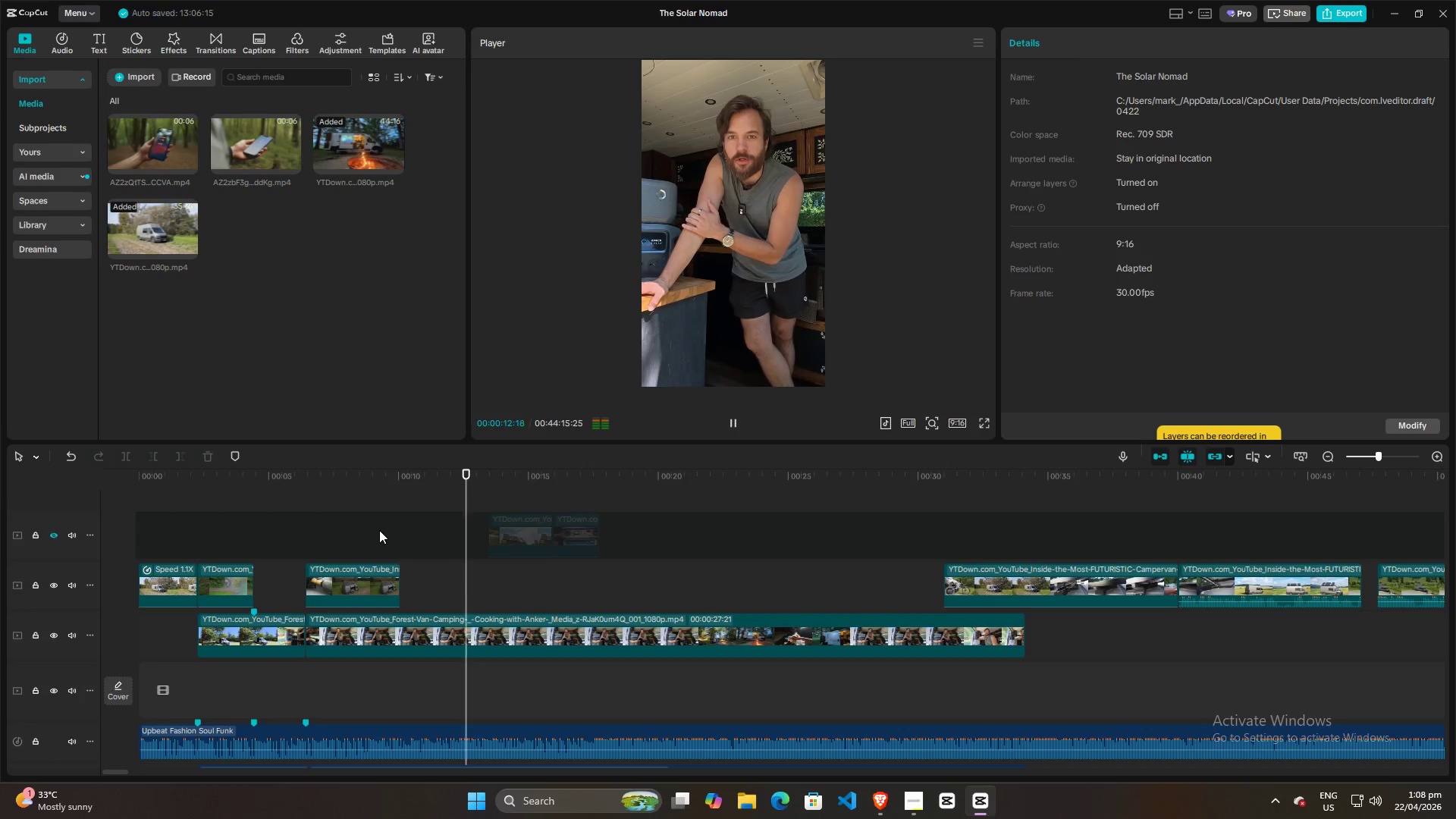 
key(Space)
 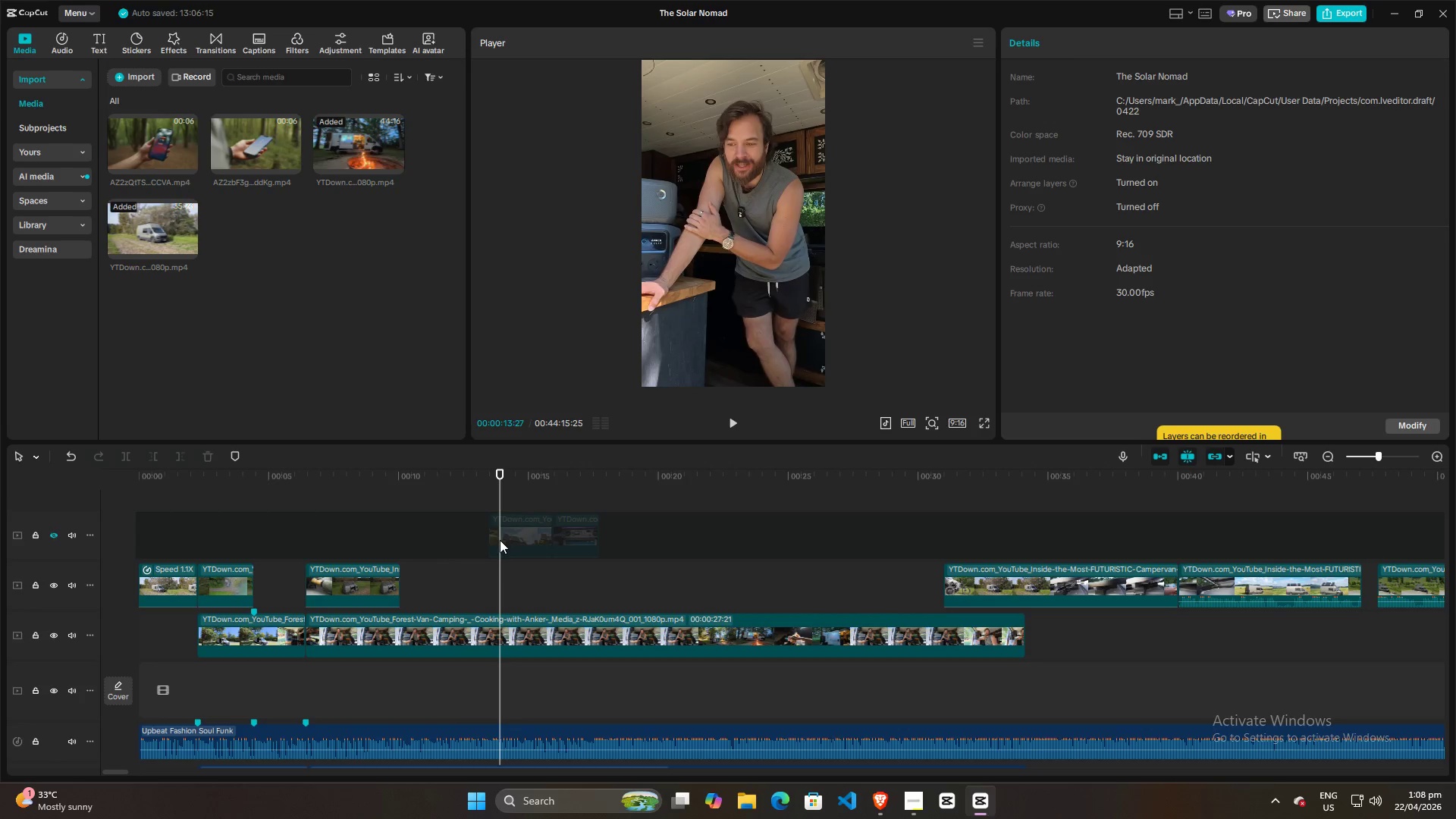 
scroll: coordinate [500, 540], scroll_direction: down, amount: 3.0
 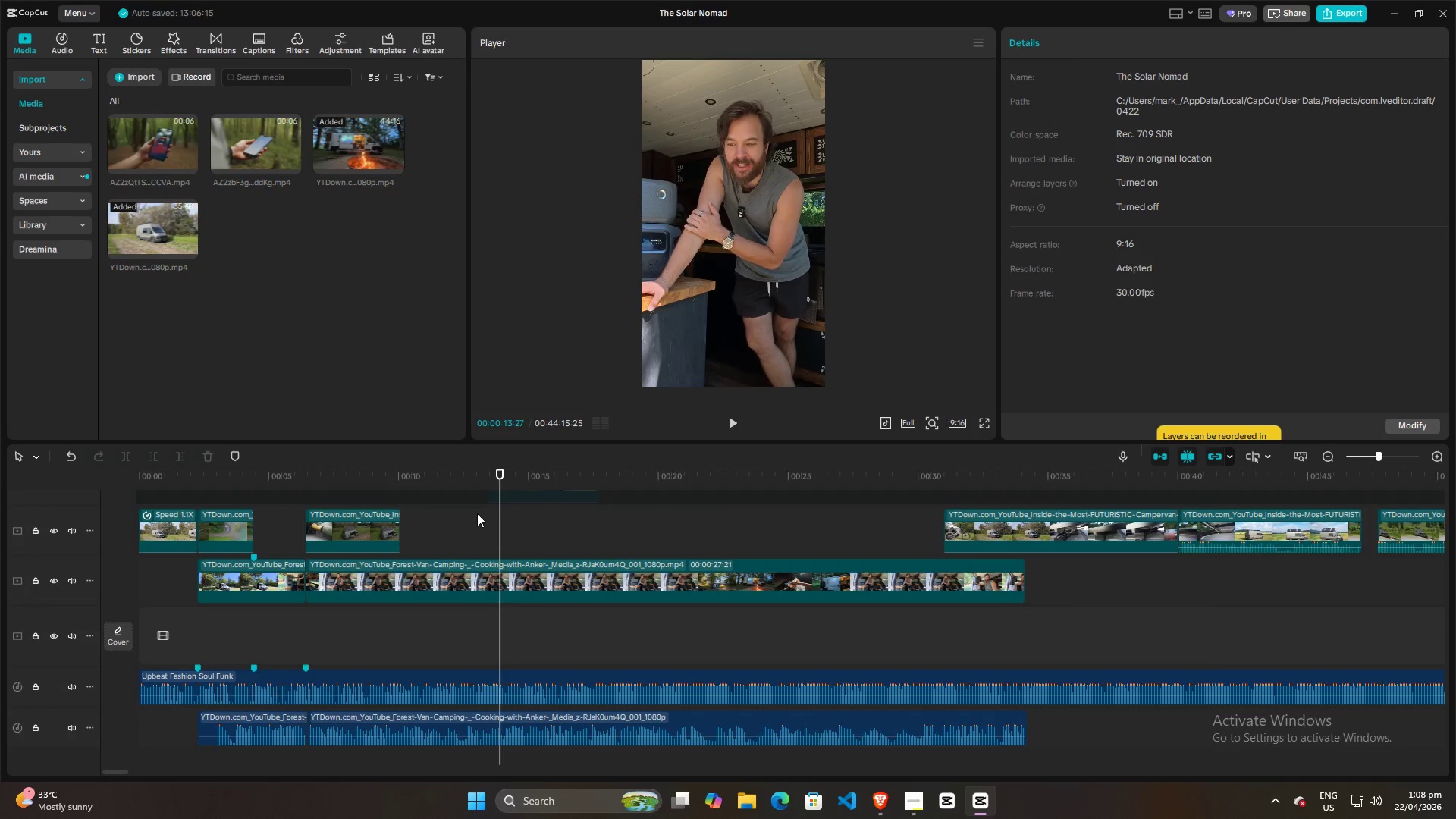 
left_click([476, 513])
 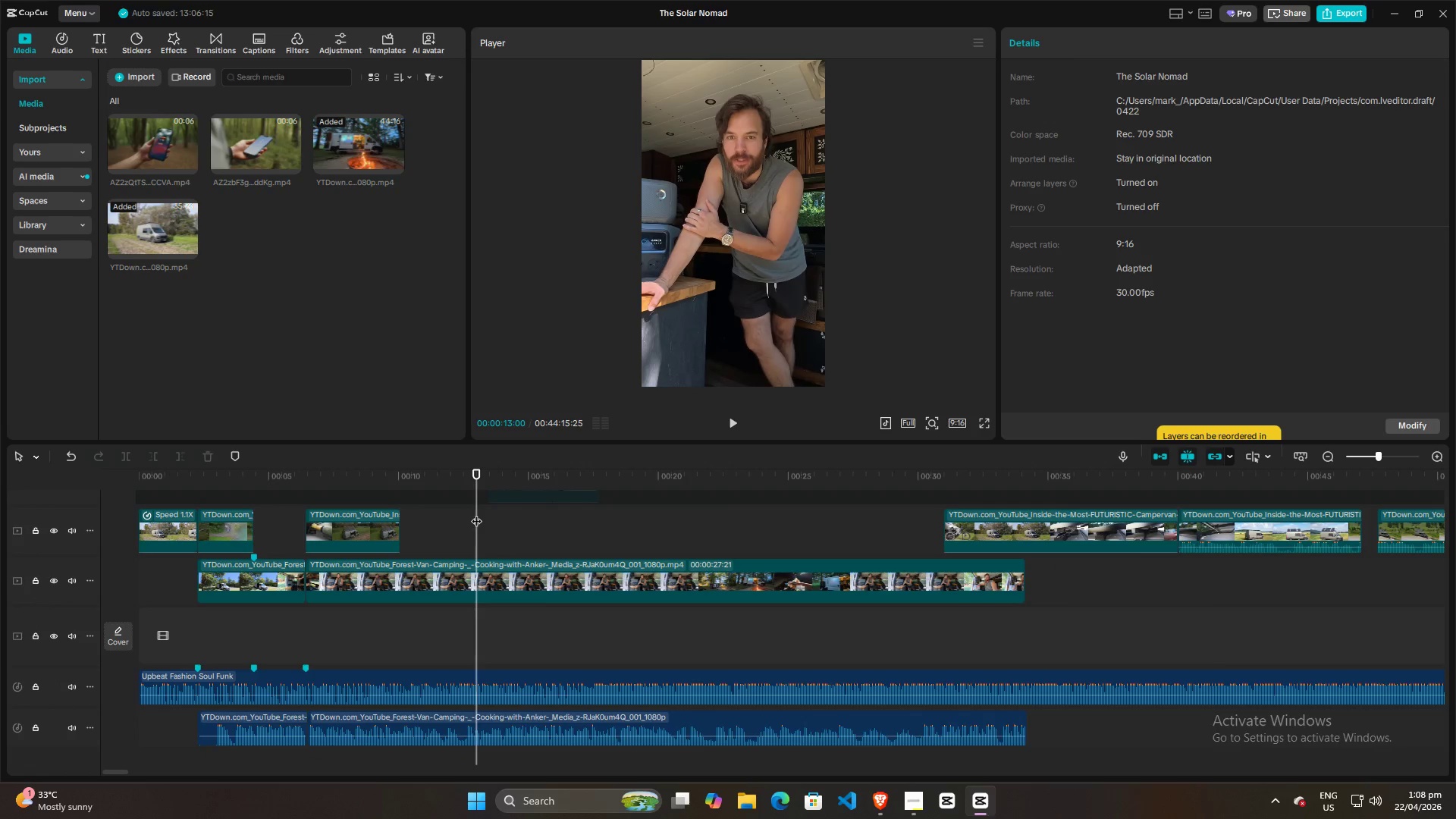 
key(Space)
 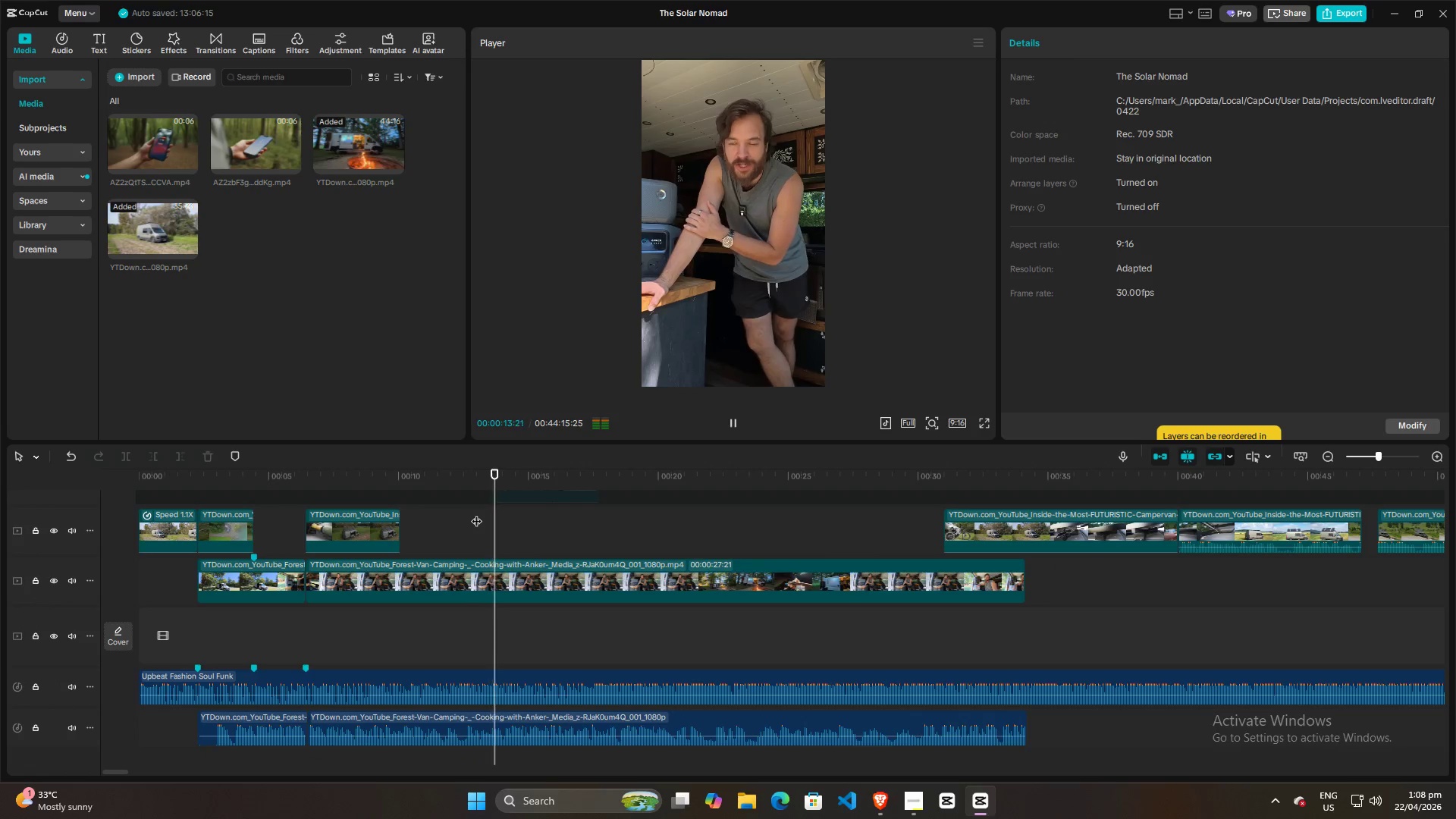 
key(Space)
 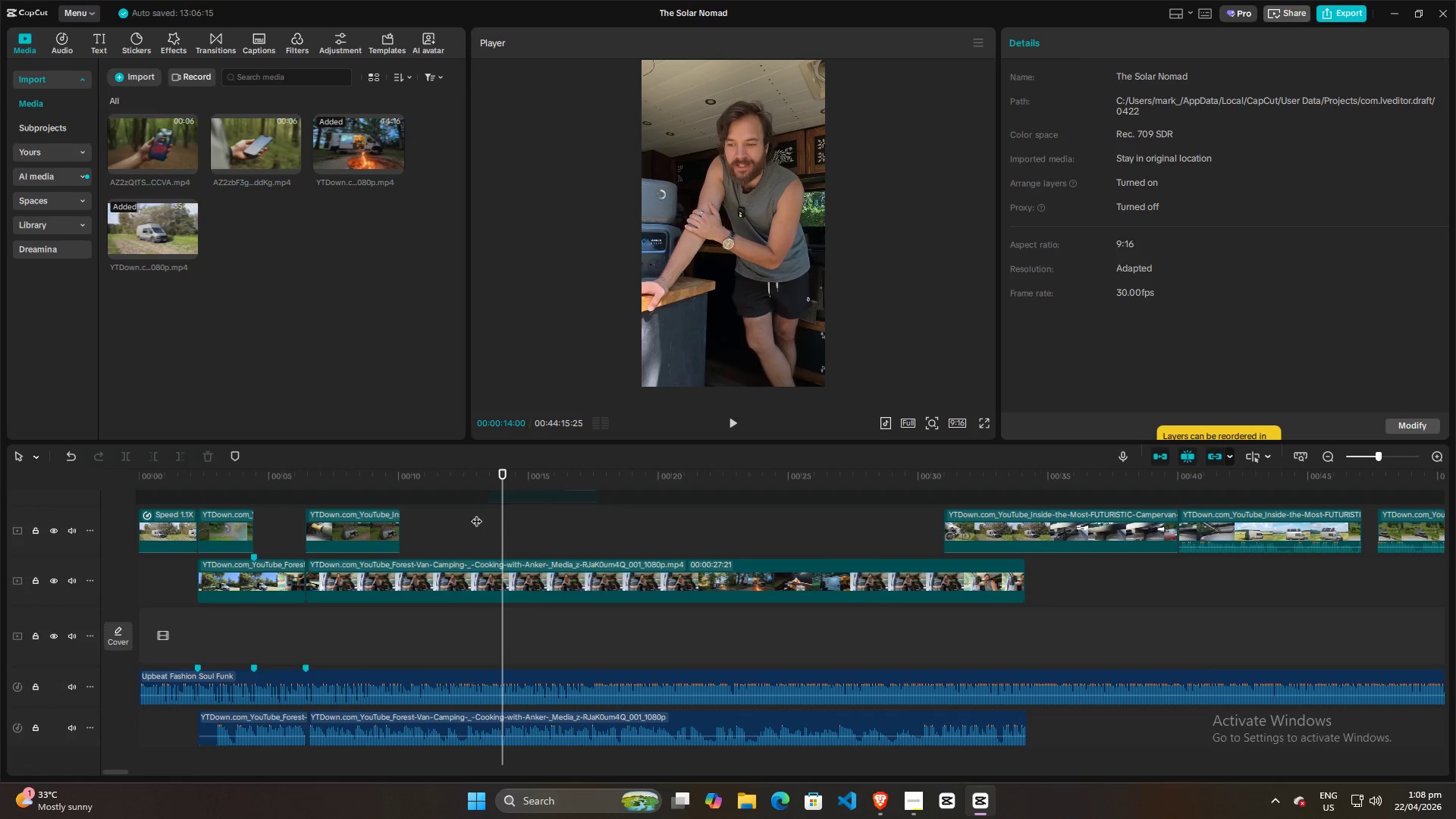 
left_click([464, 518])
 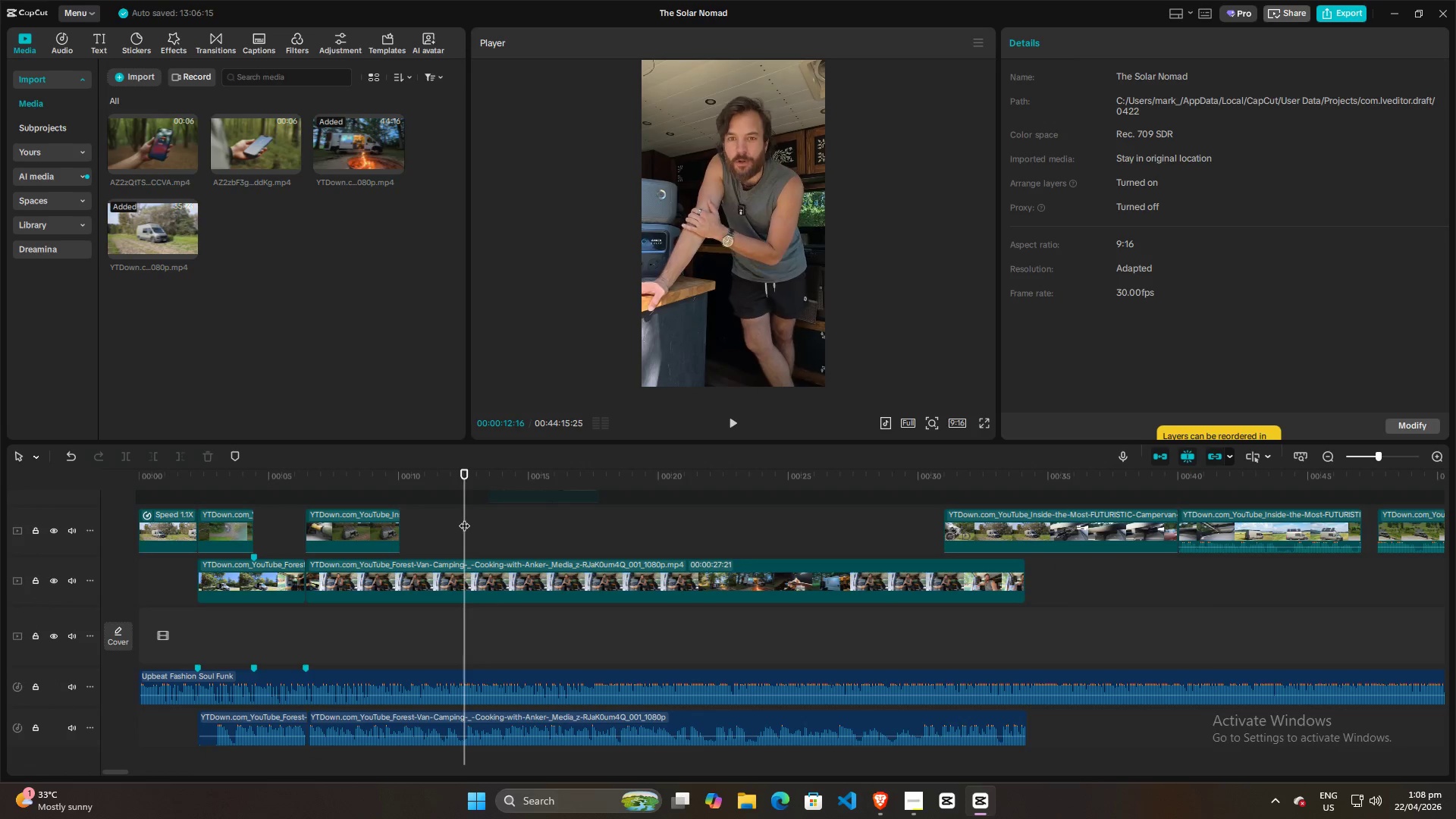 
key(Space)
 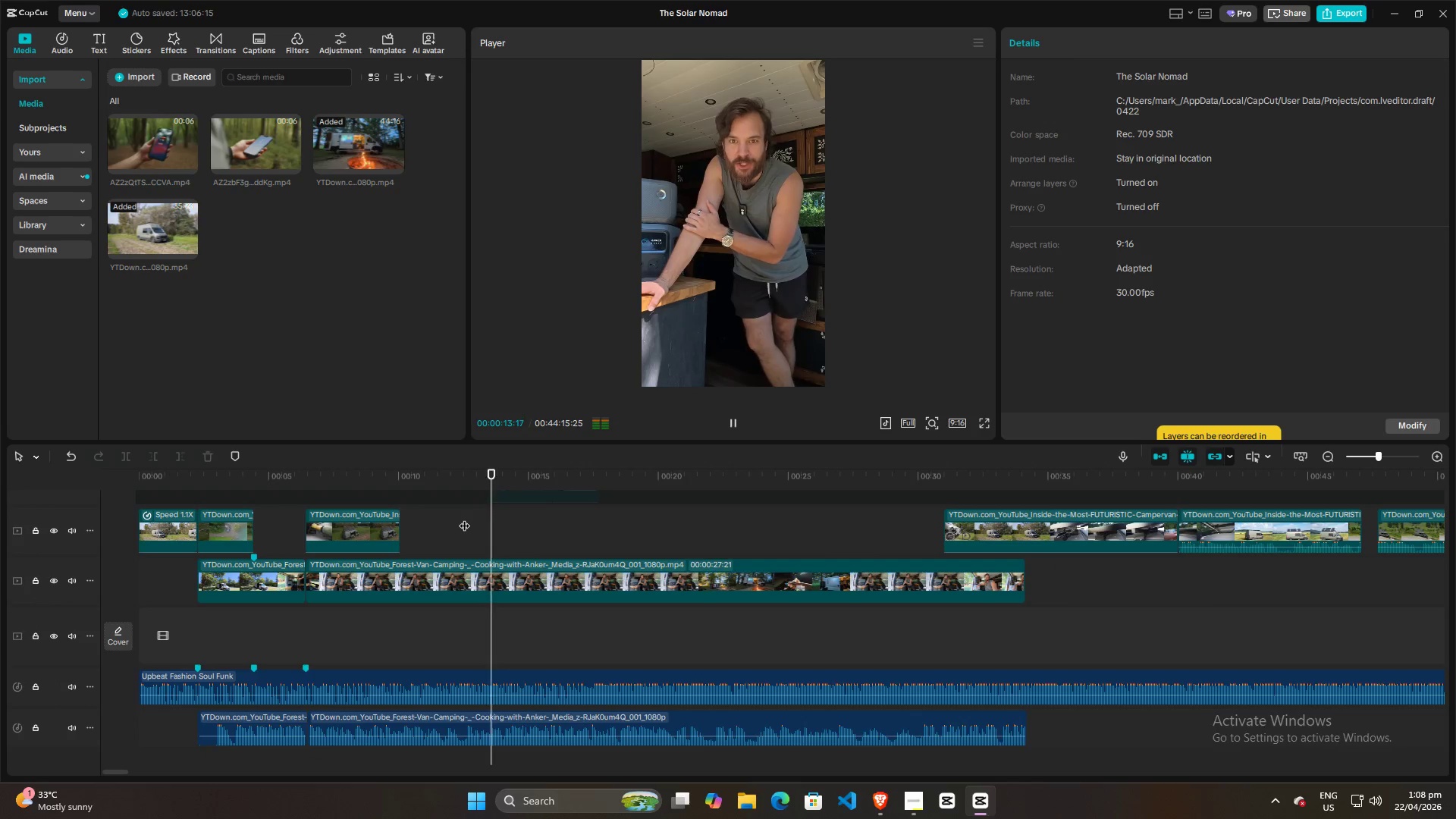 
key(Space)
 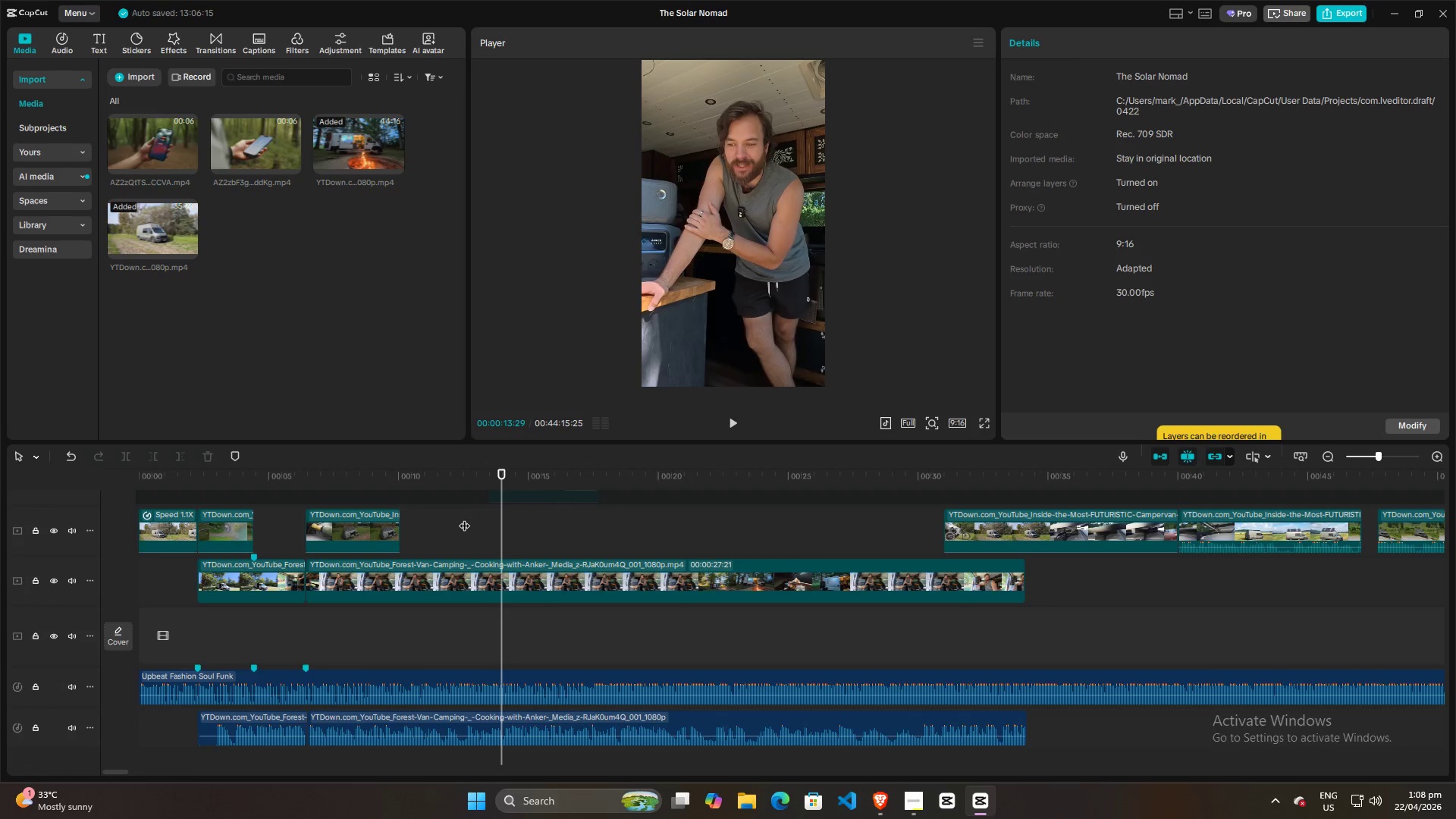 
left_click([464, 518])
 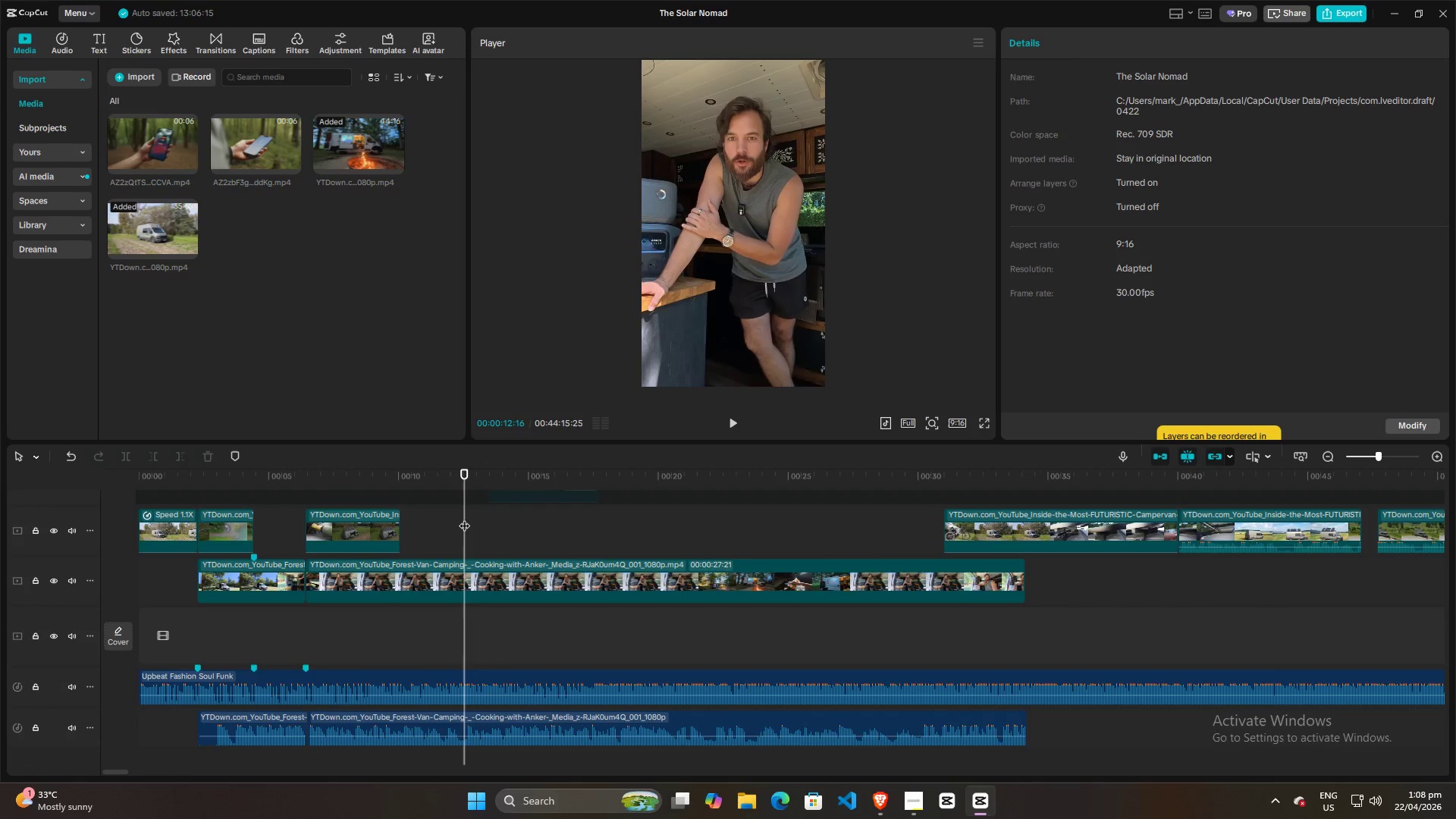 
key(Space)
 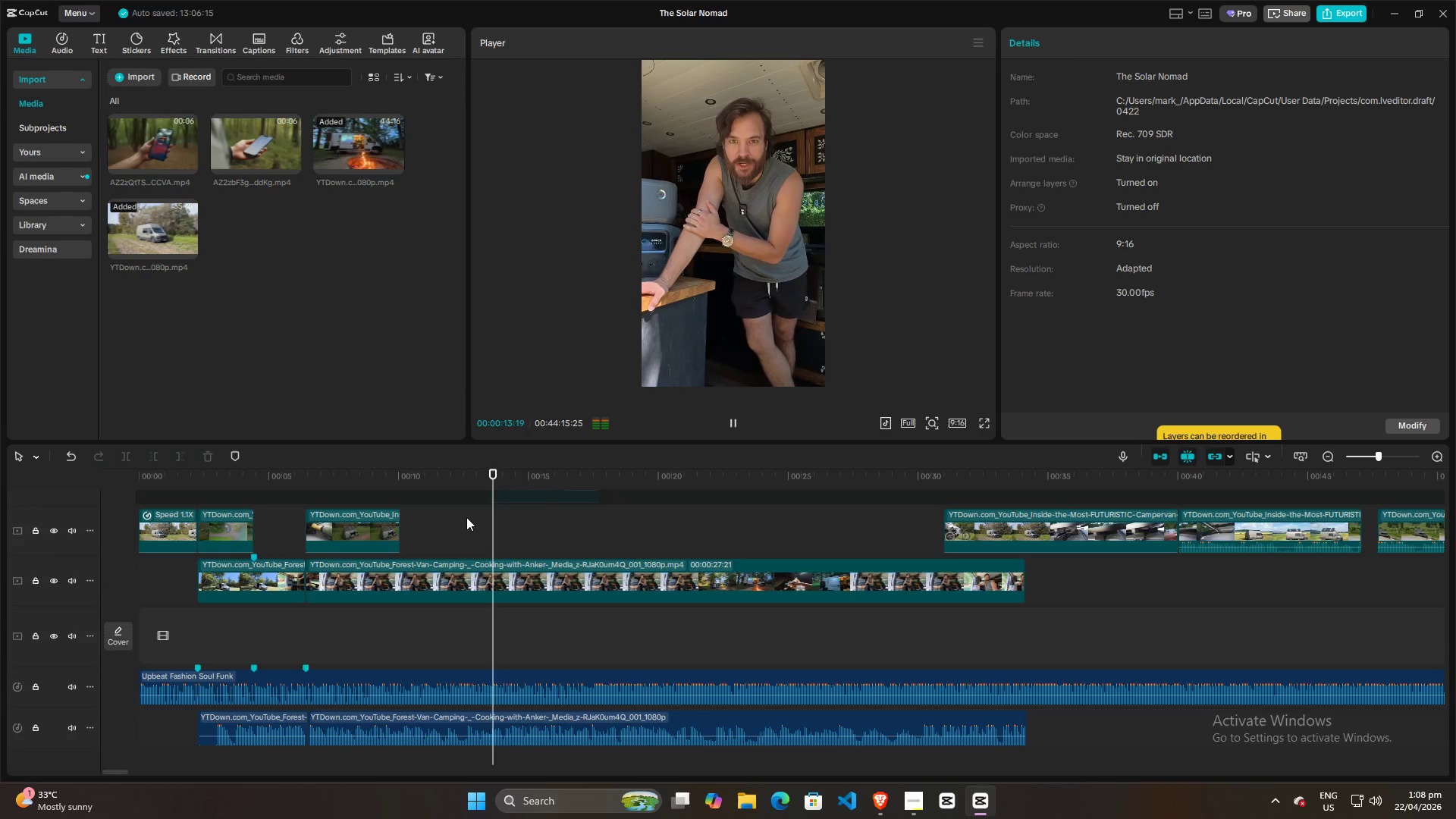 
key(Space)
 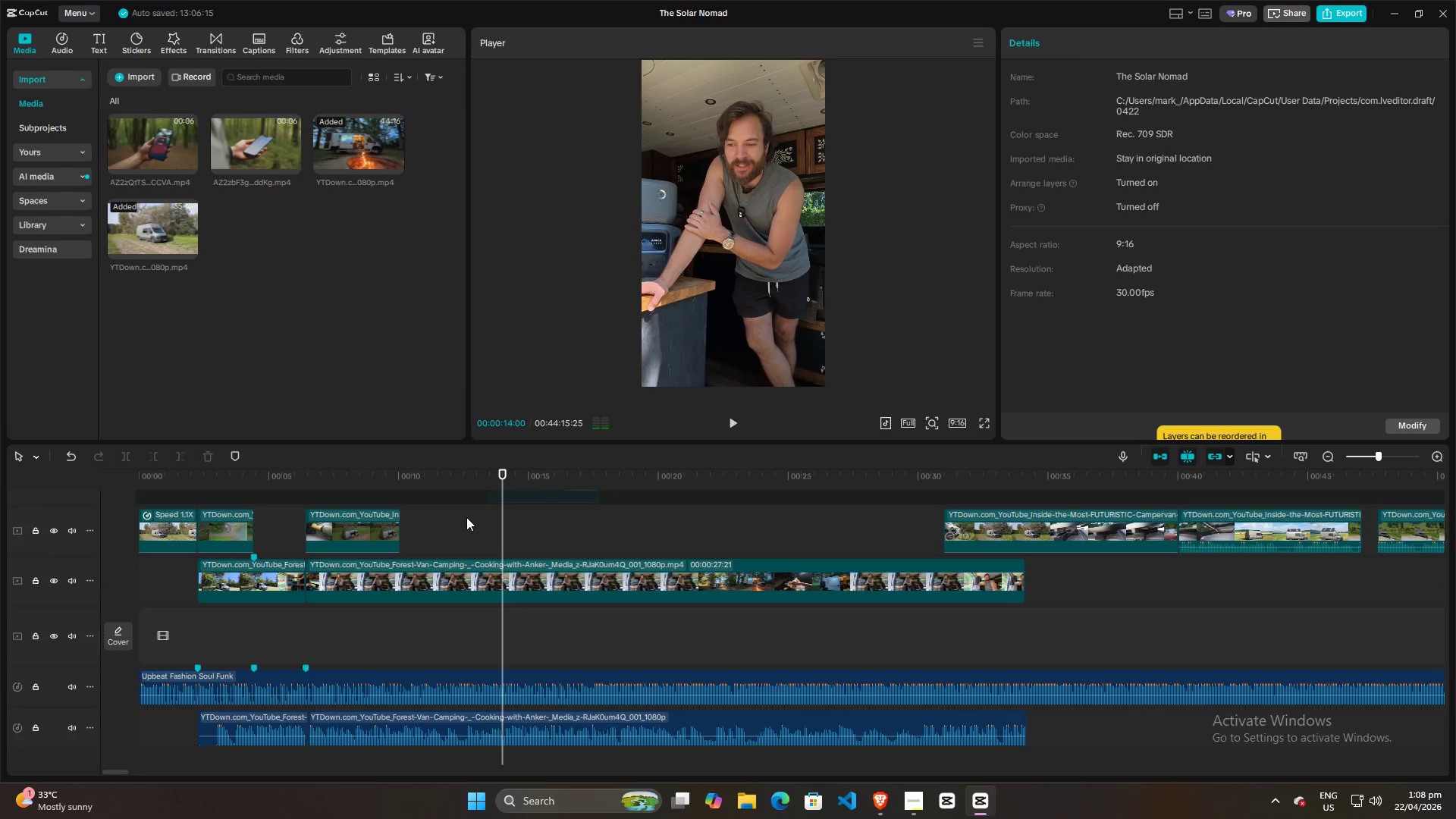 
left_click([466, 517])
 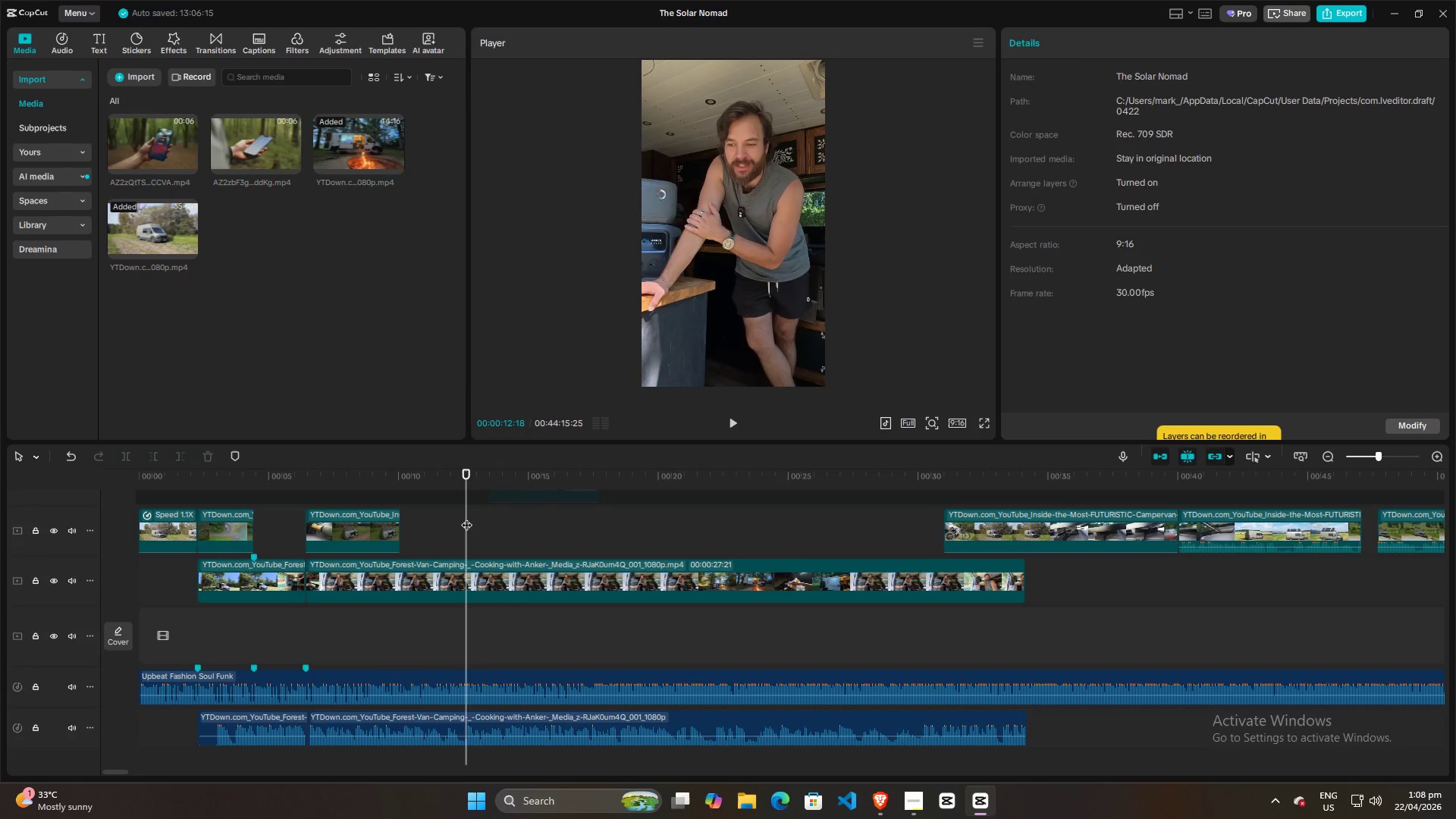 
key(Space)
 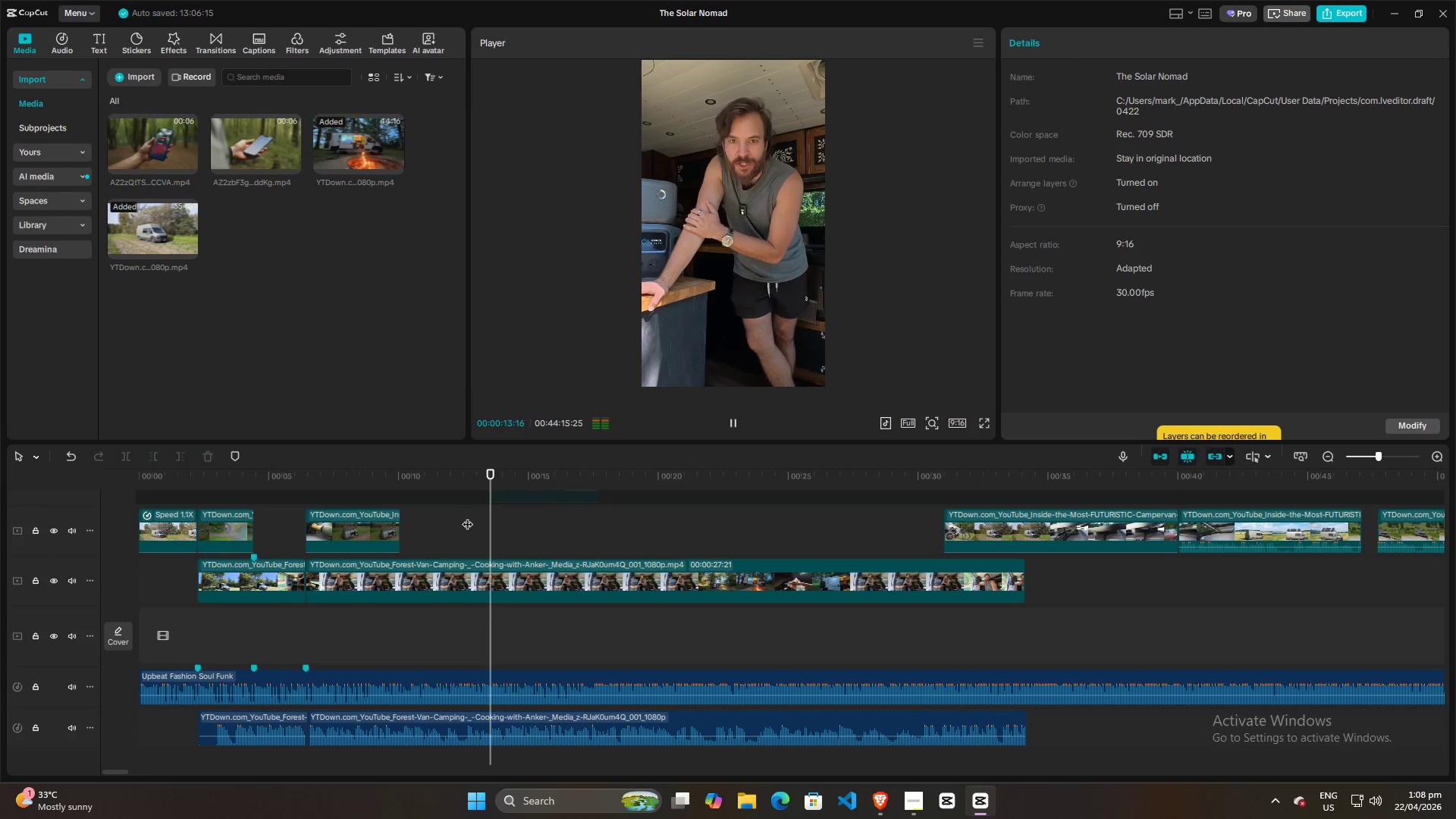 
key(Space)
 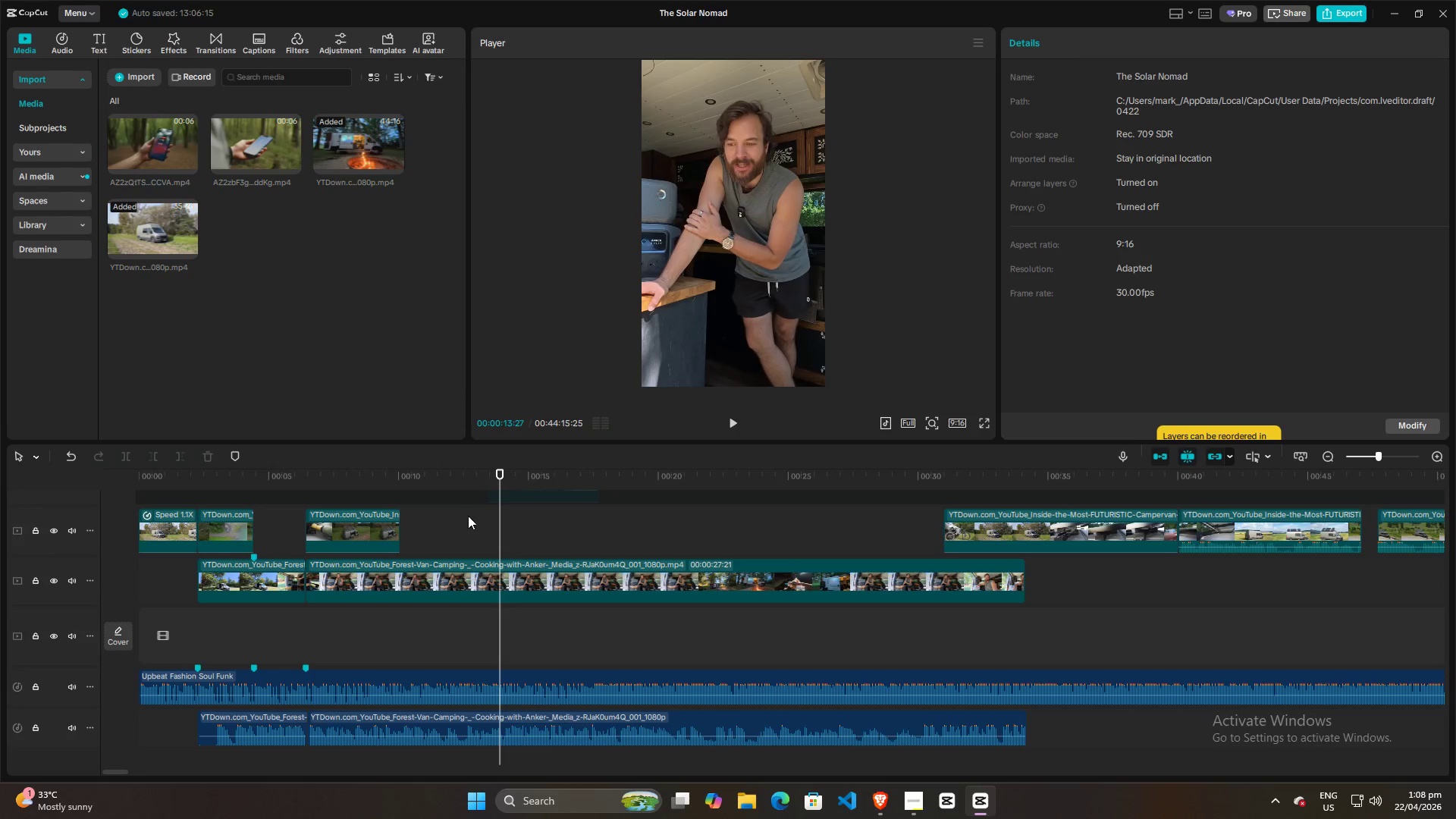 
scroll: coordinate [468, 516], scroll_direction: up, amount: 4.0
 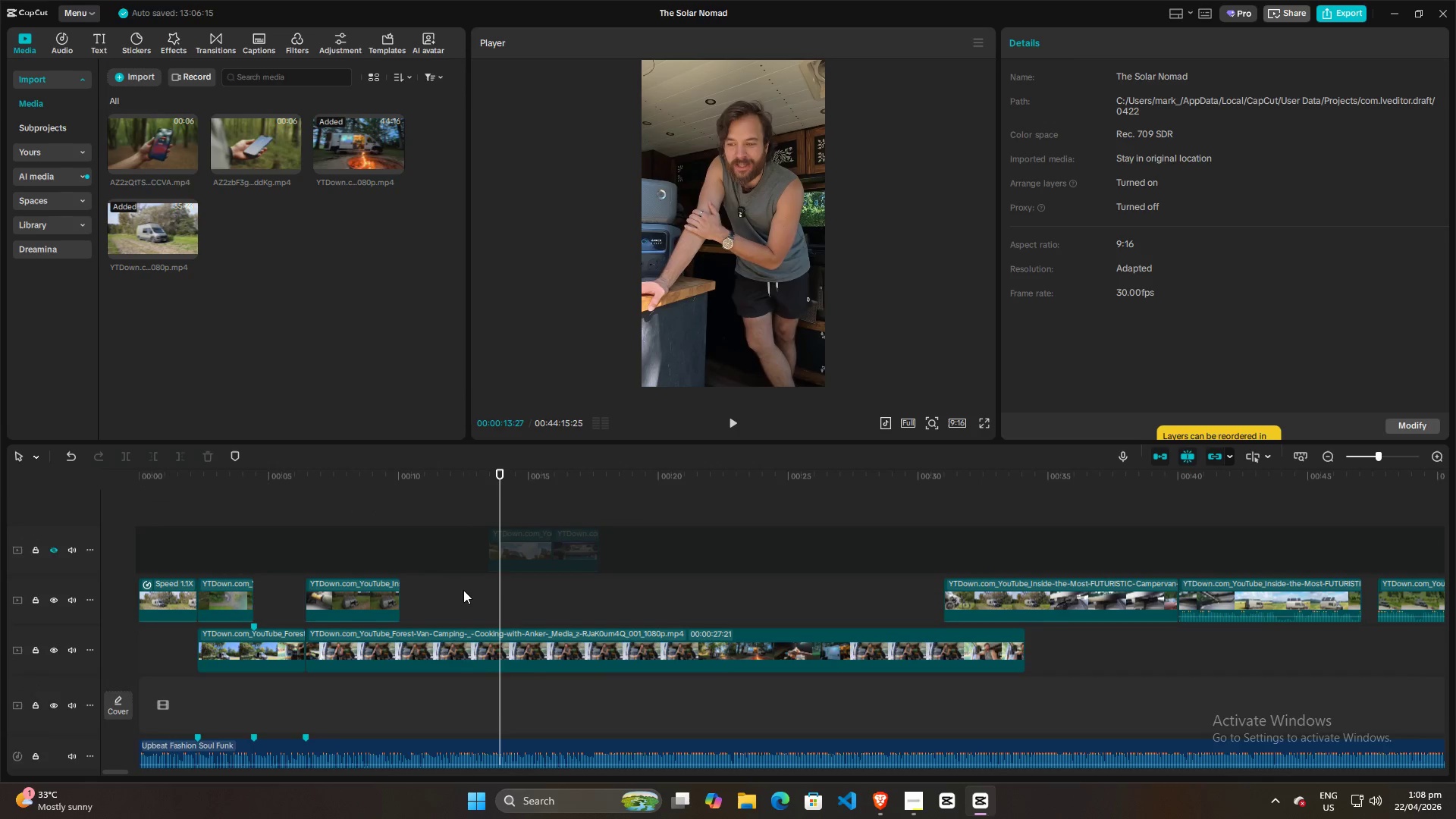 
scroll: coordinate [463, 591], scroll_direction: down, amount: 4.0
 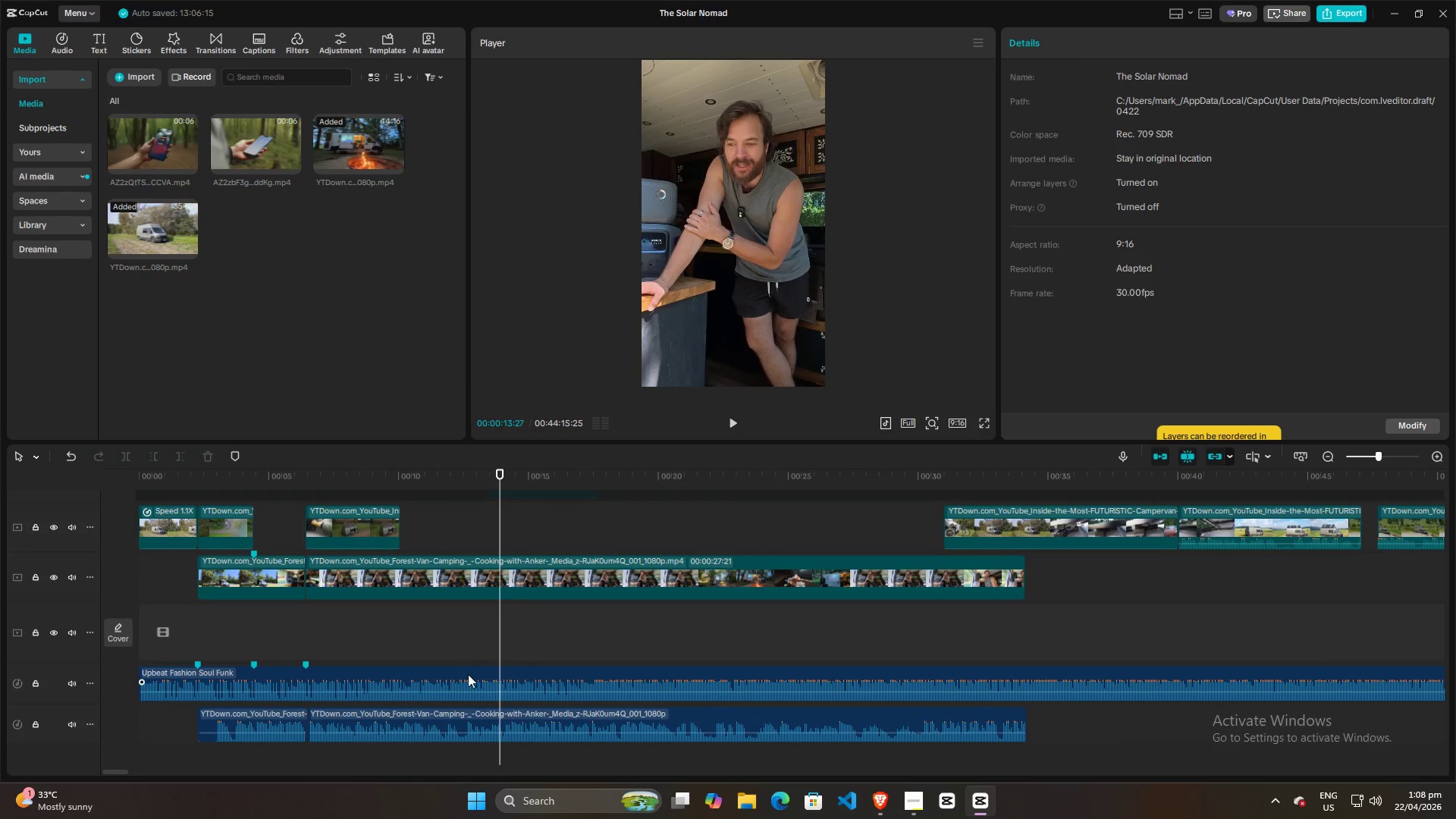 
left_click([469, 676])
 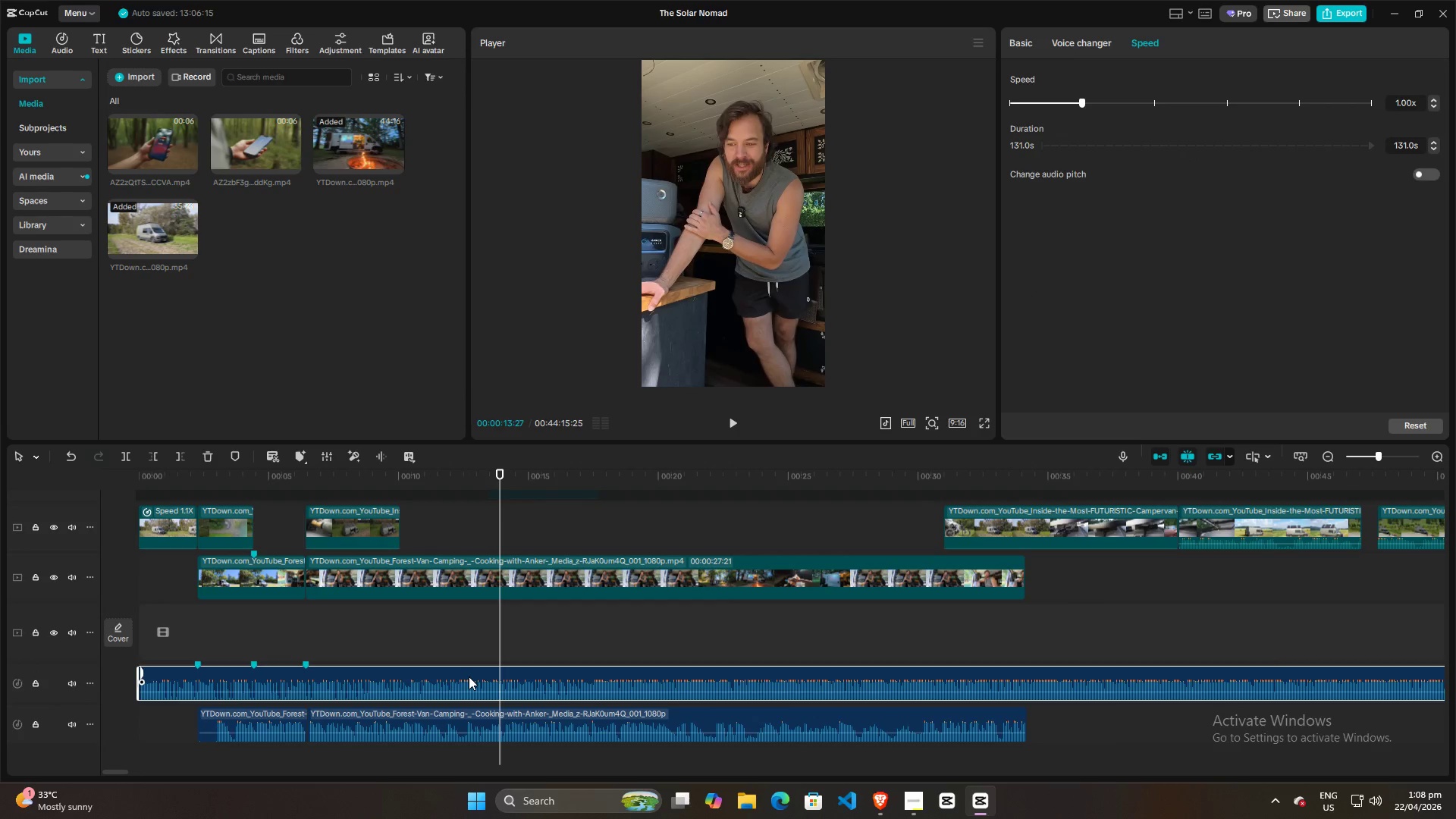 
key(M)
 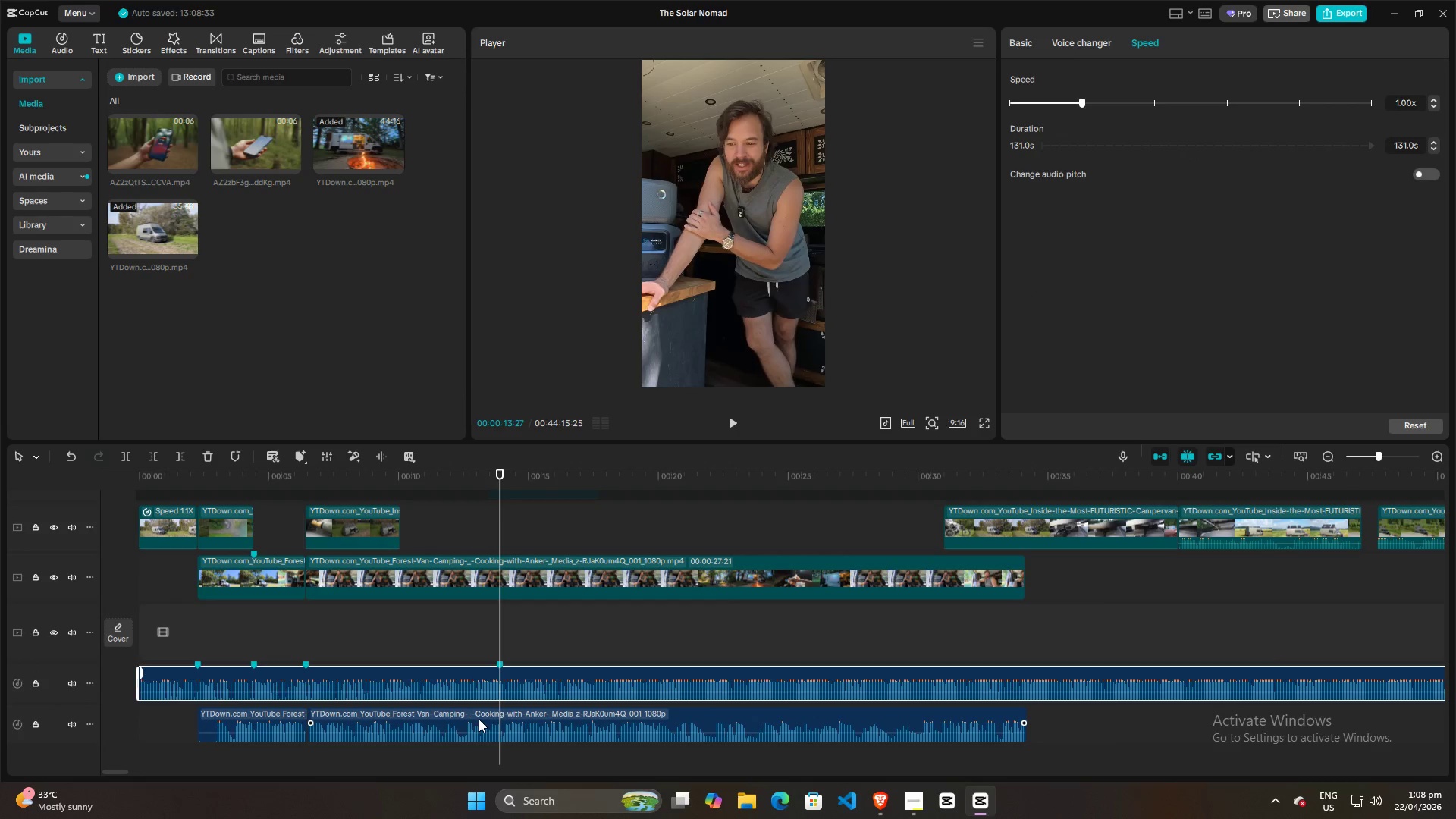 
left_click([479, 719])
 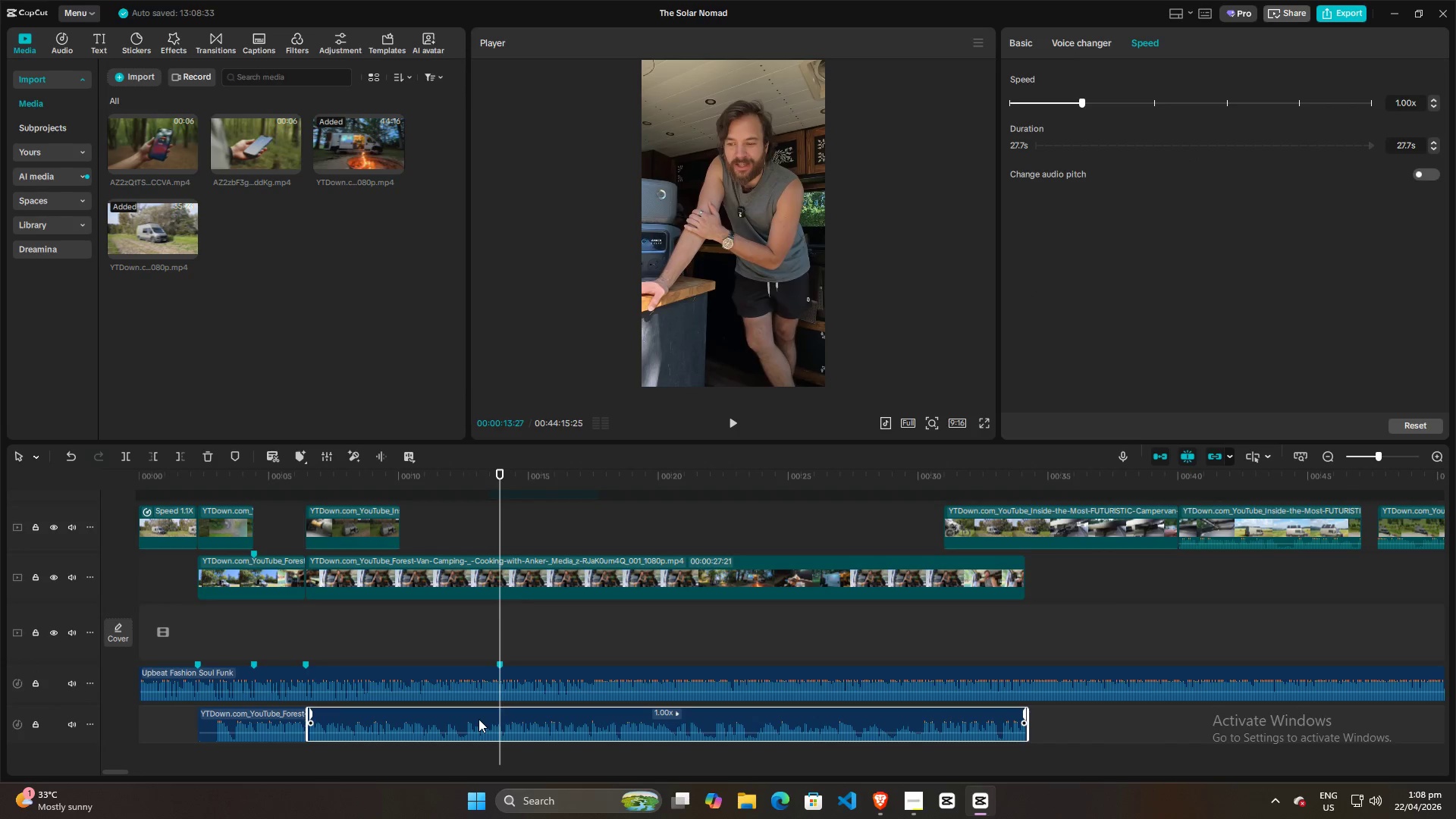 
key(M)
 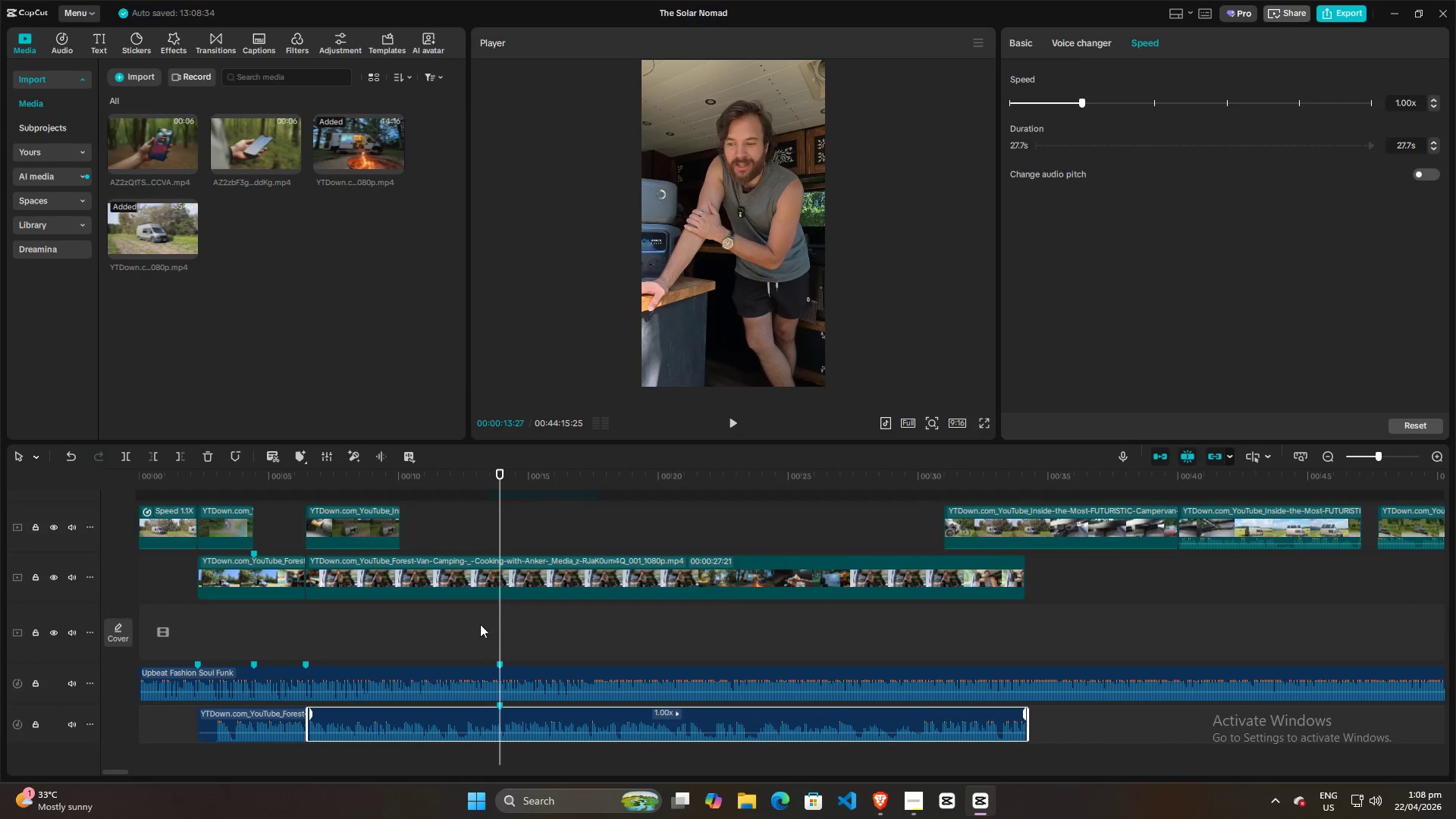 
left_click([479, 620])
 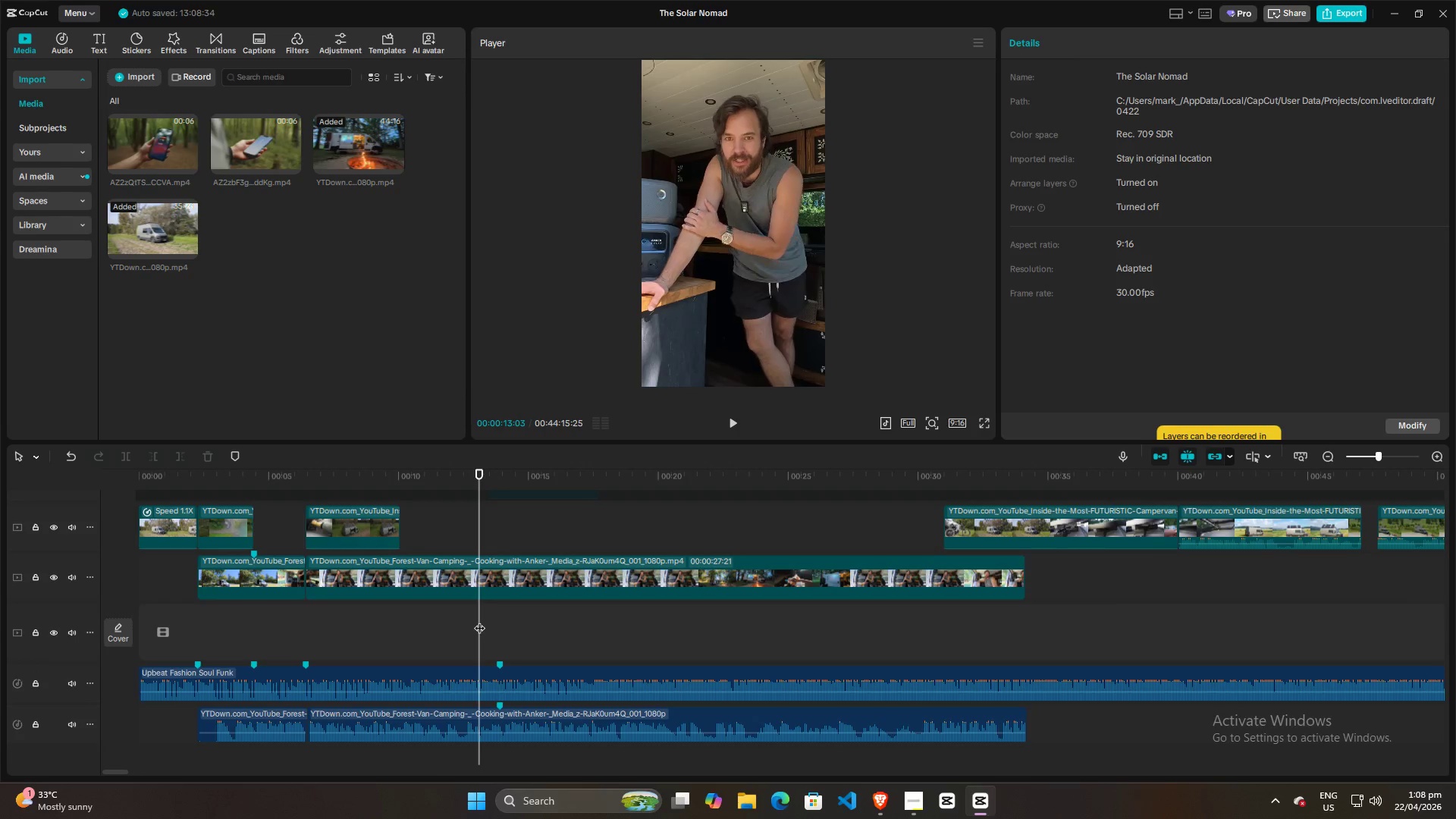 
left_click([391, 548])
 